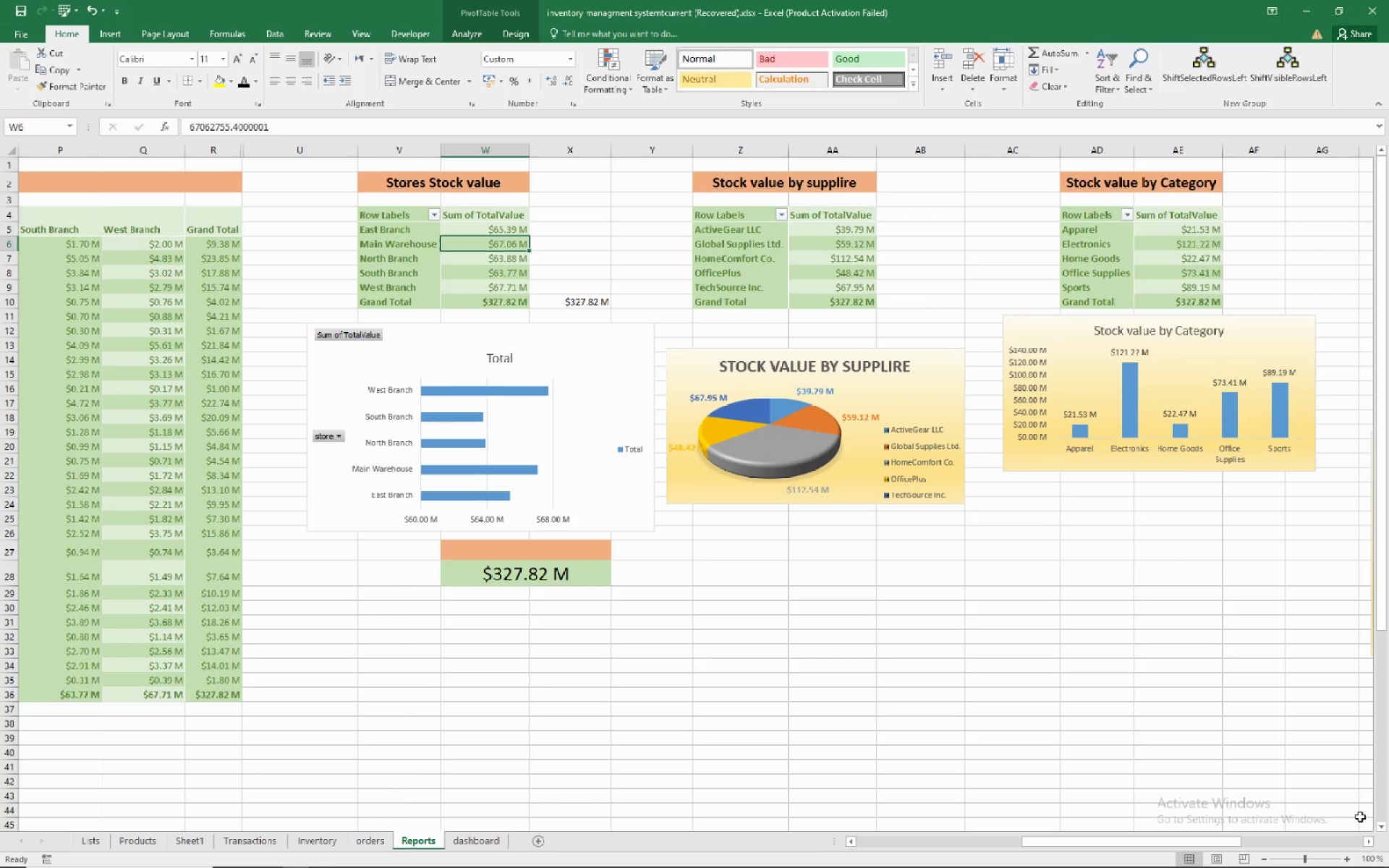 
double_click([1372, 843])
 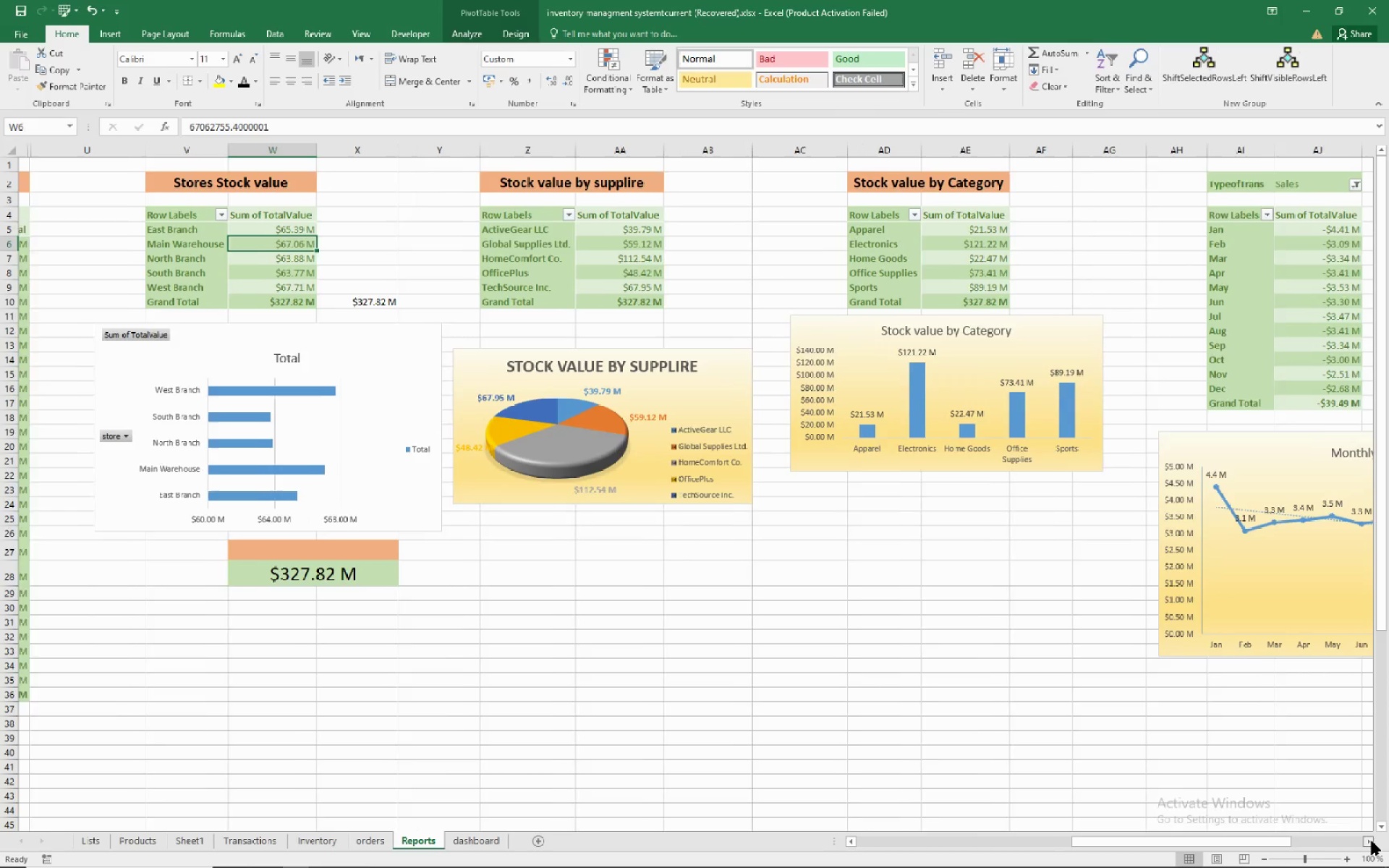 
triple_click([1372, 841])
 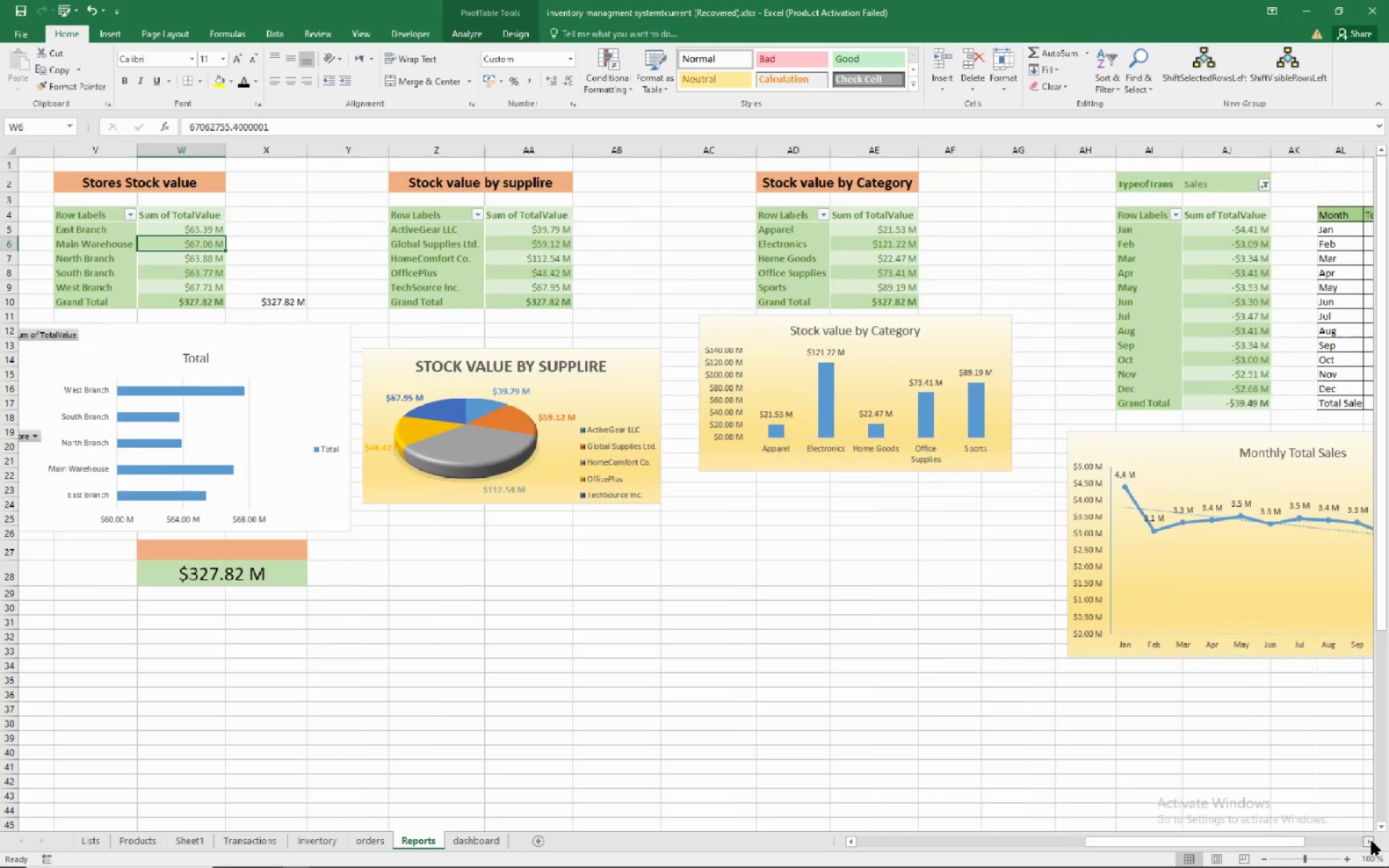 
triple_click([1372, 841])
 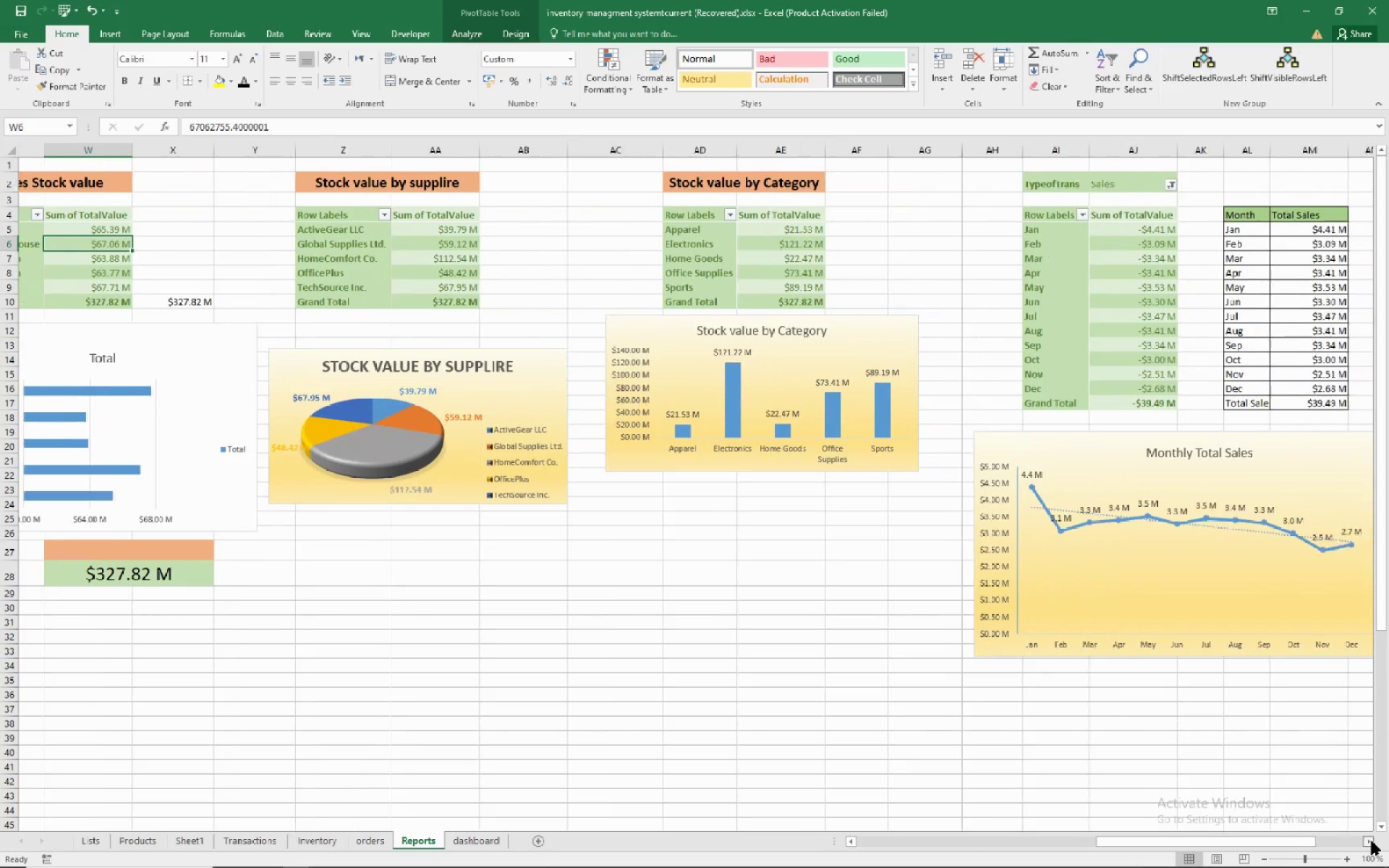 
triple_click([1372, 841])
 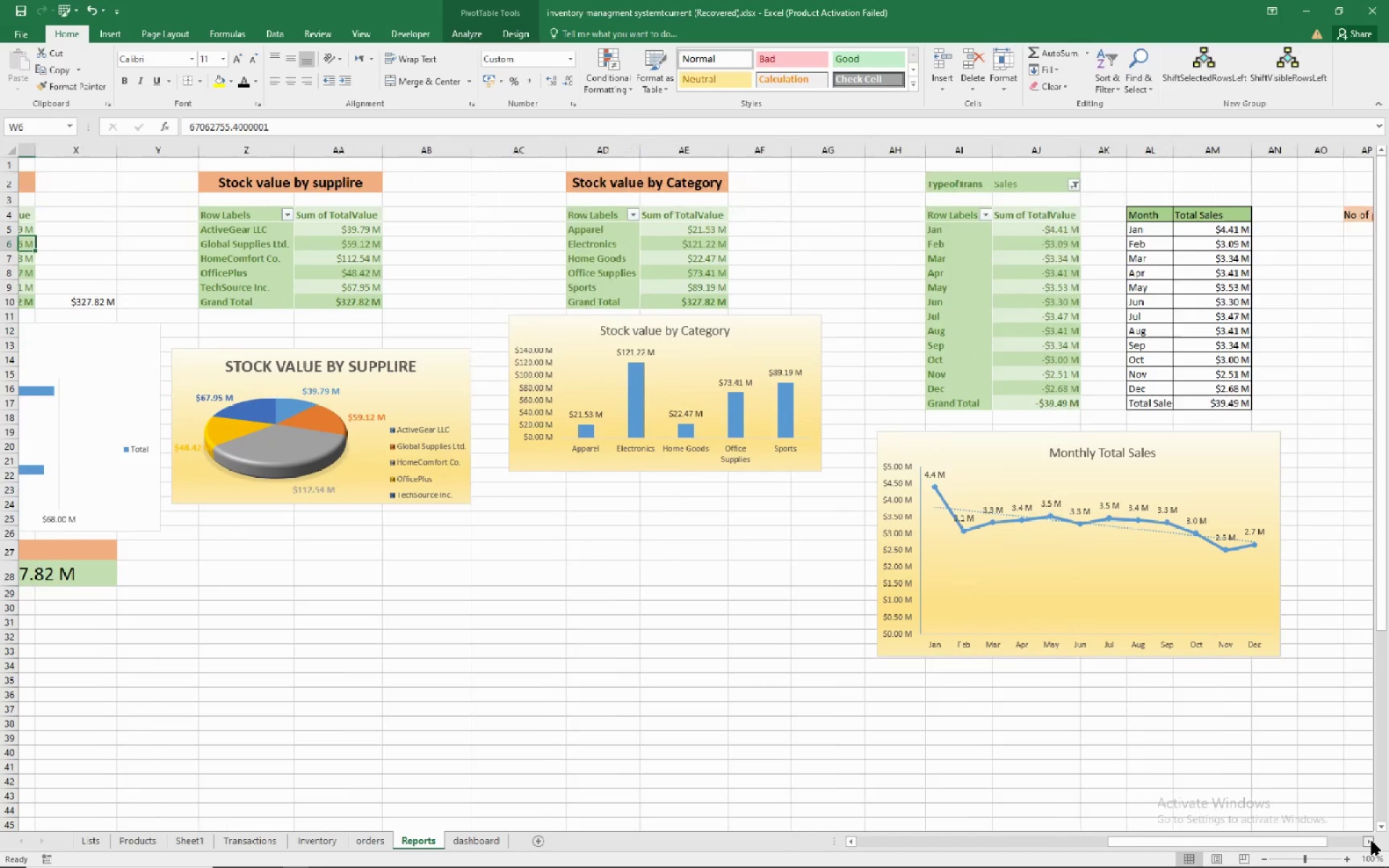 
triple_click([1372, 841])
 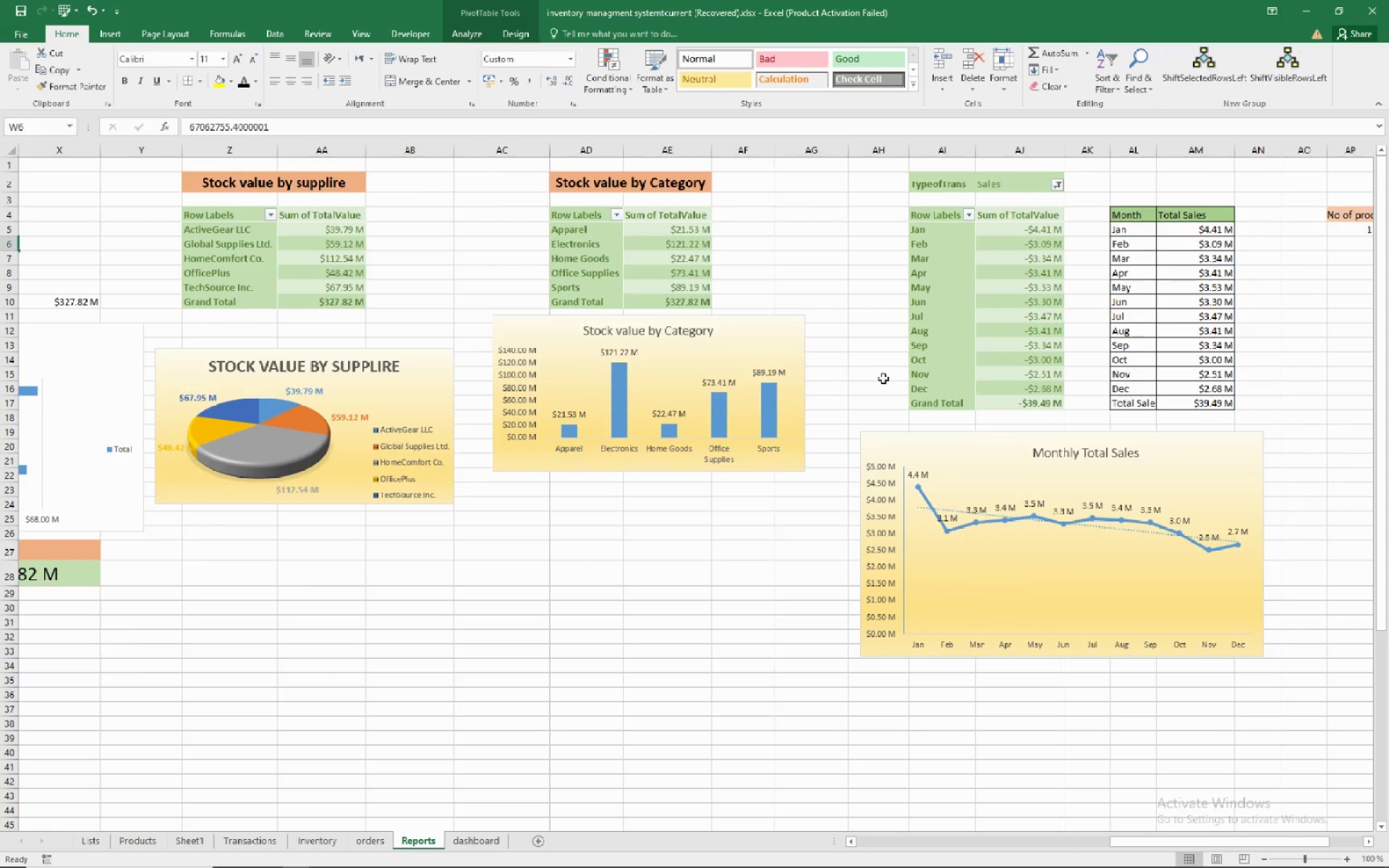 
left_click([939, 237])
 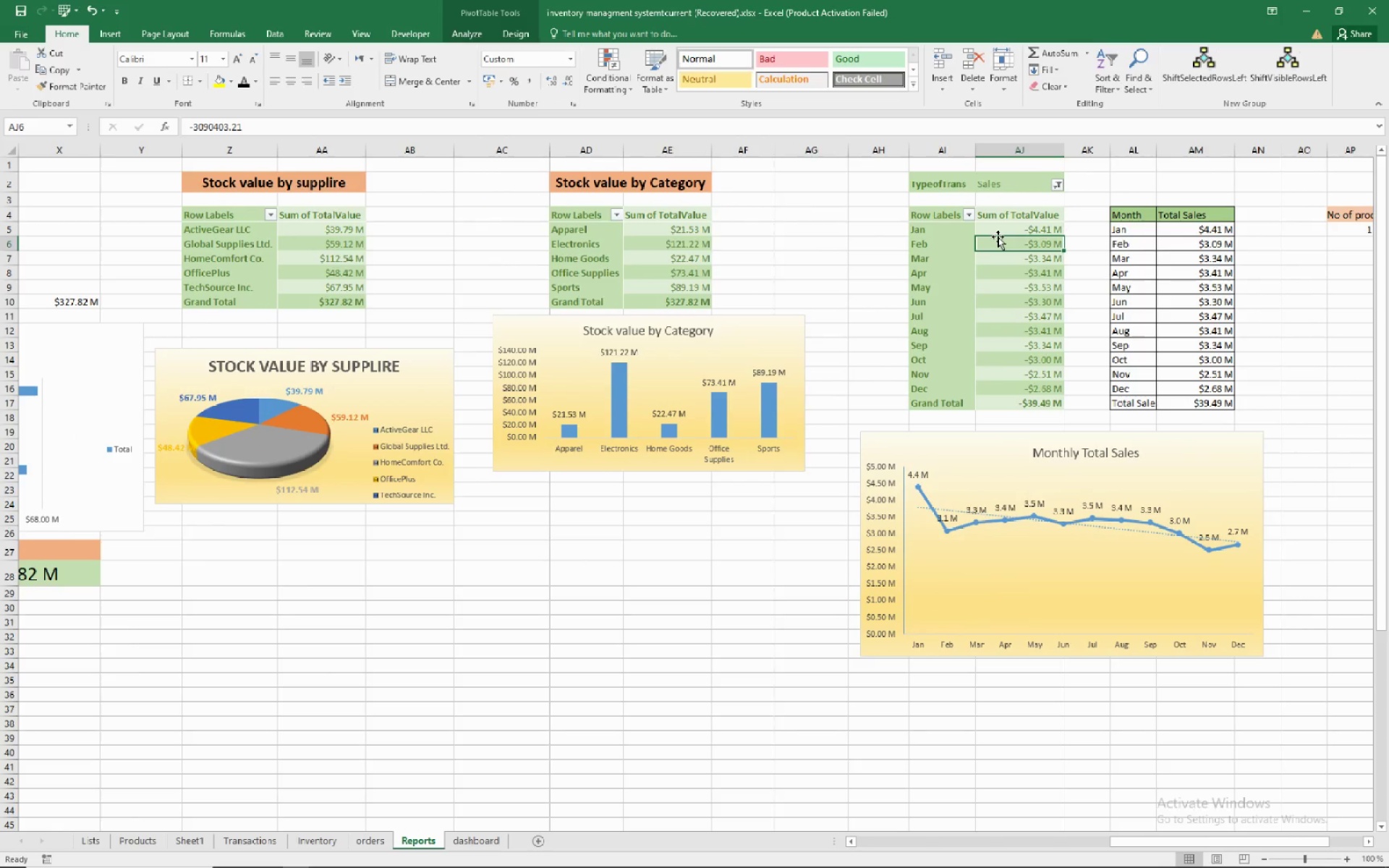 
wait(18.02)
 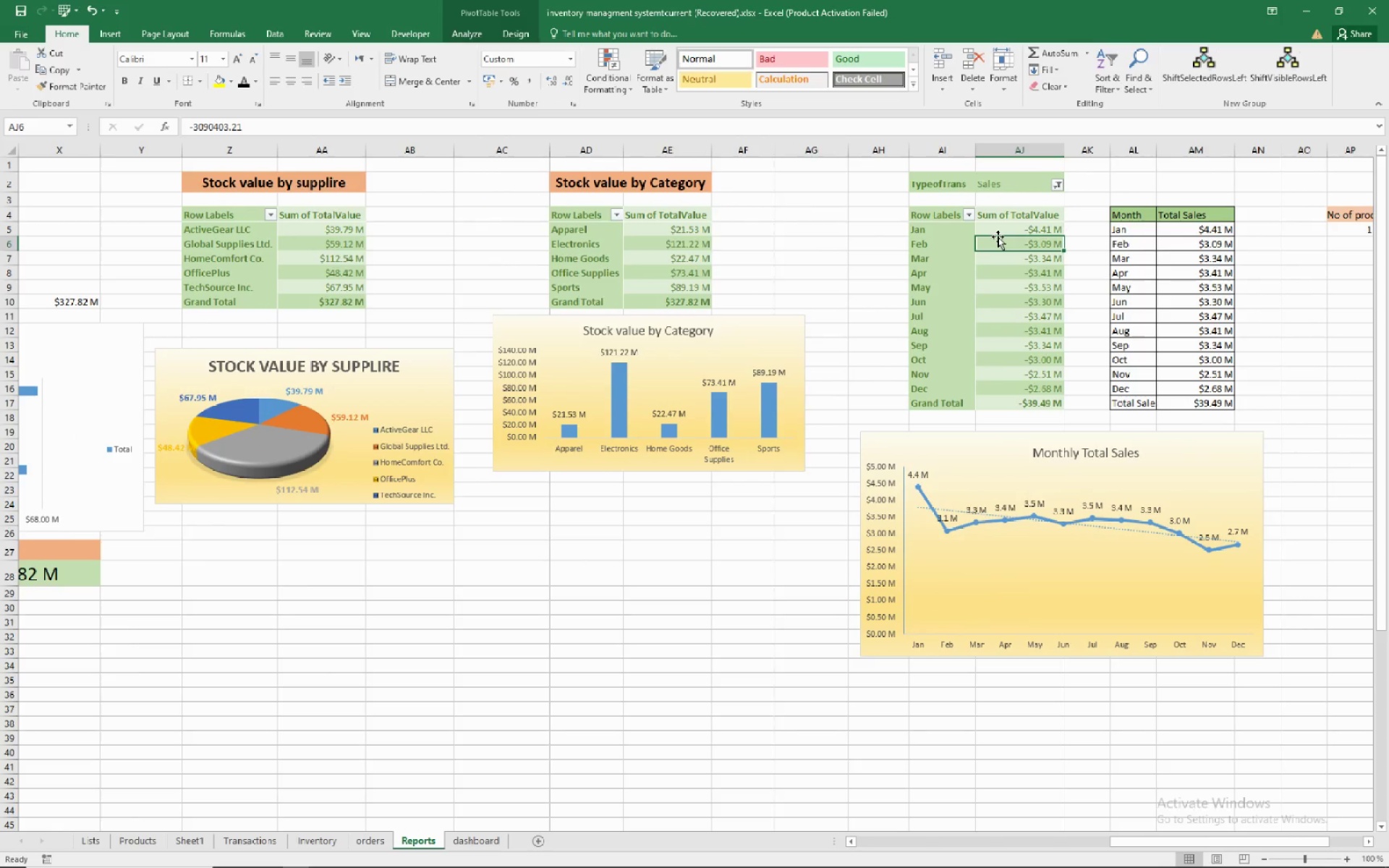 
left_click([1057, 184])
 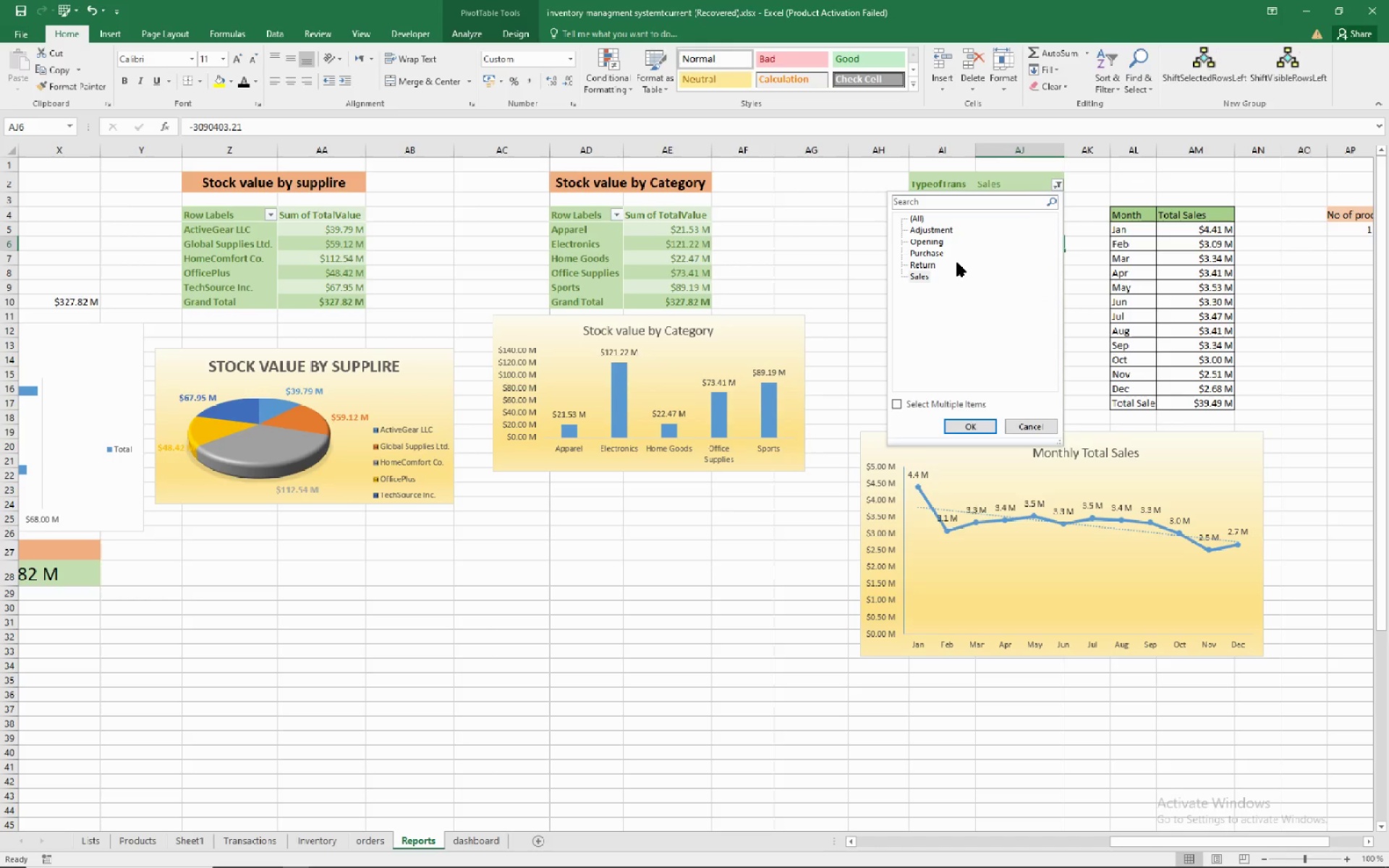 
left_click([1113, 174])
 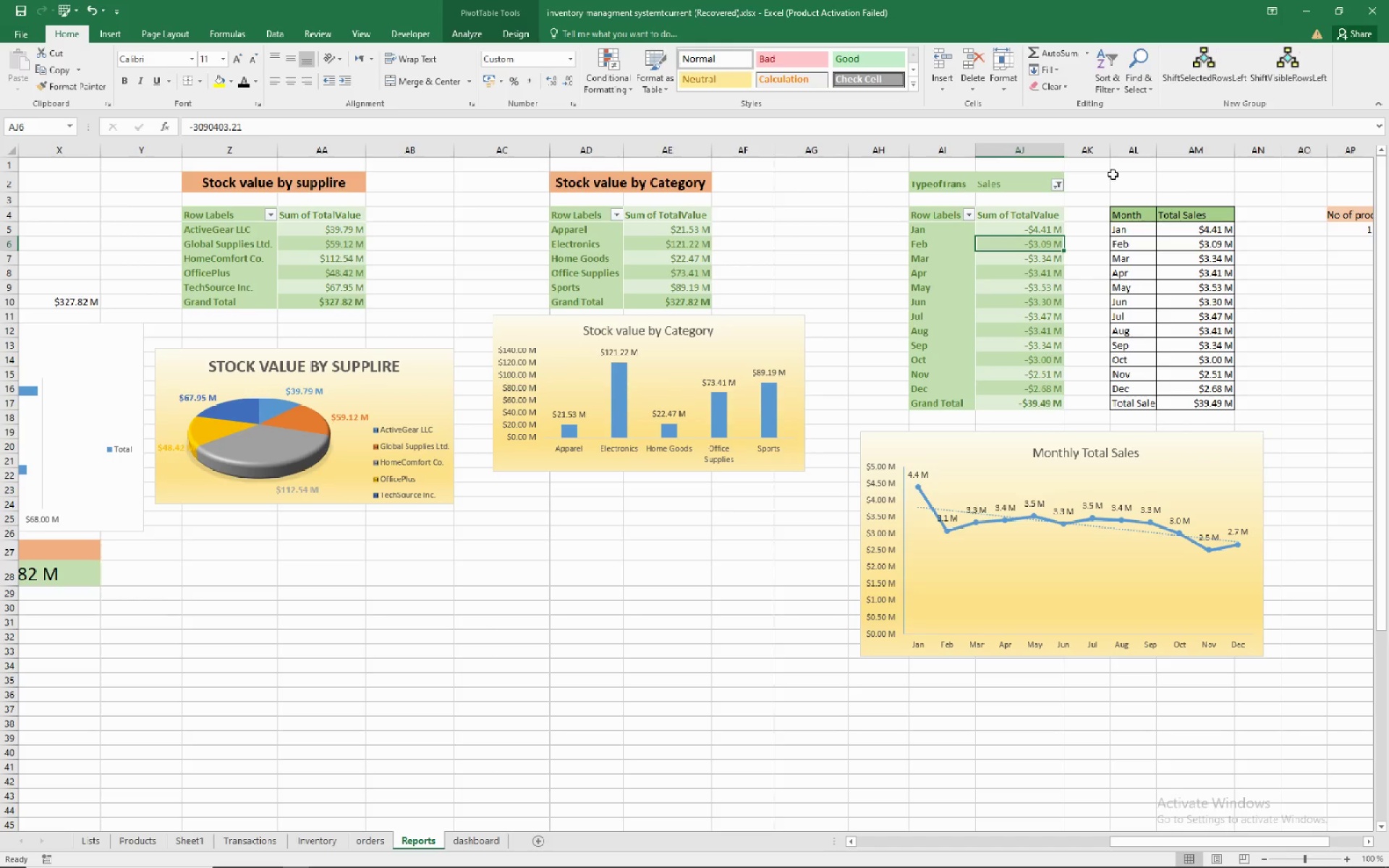 
left_click([1113, 174])
 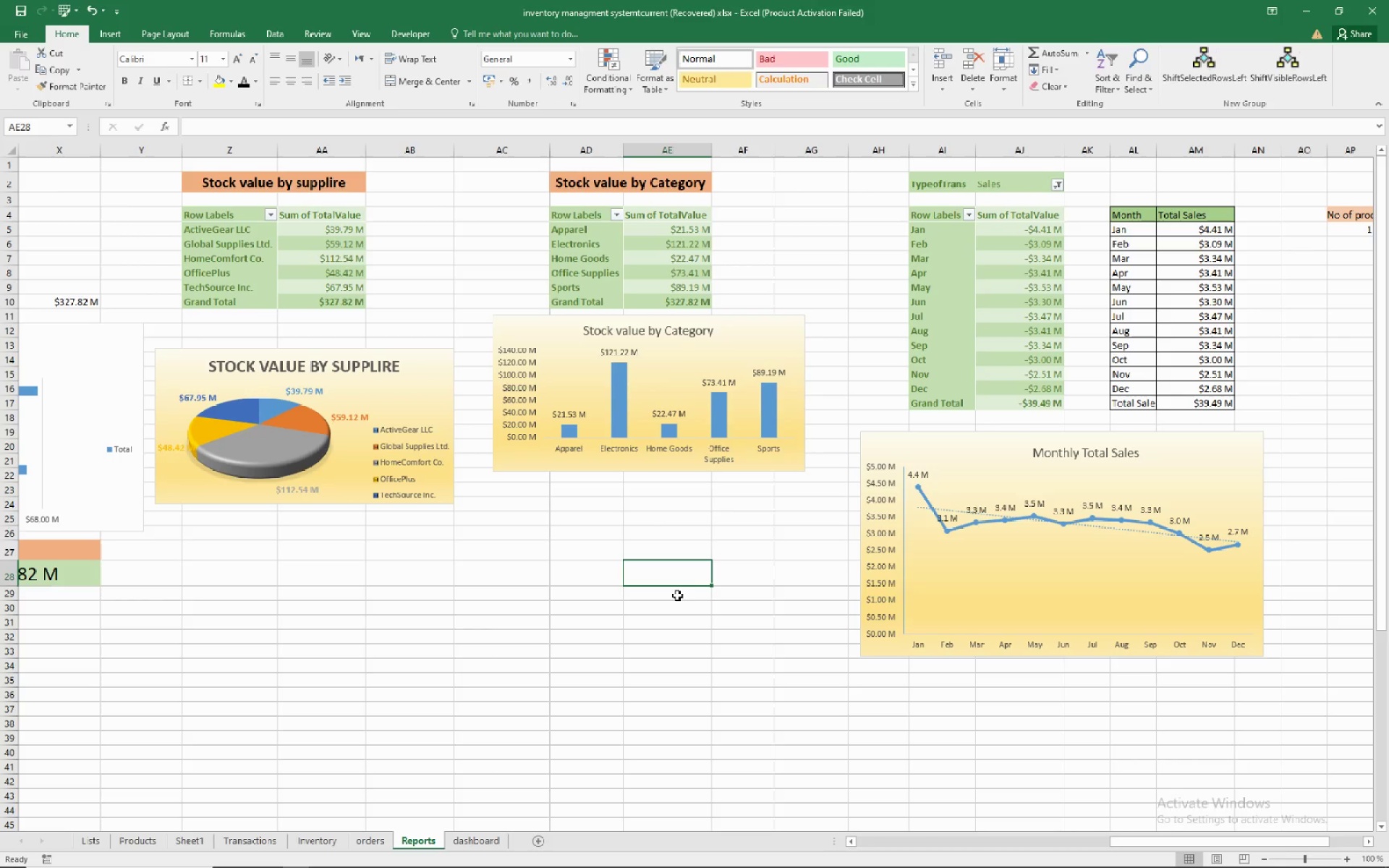 
wait(45.73)
 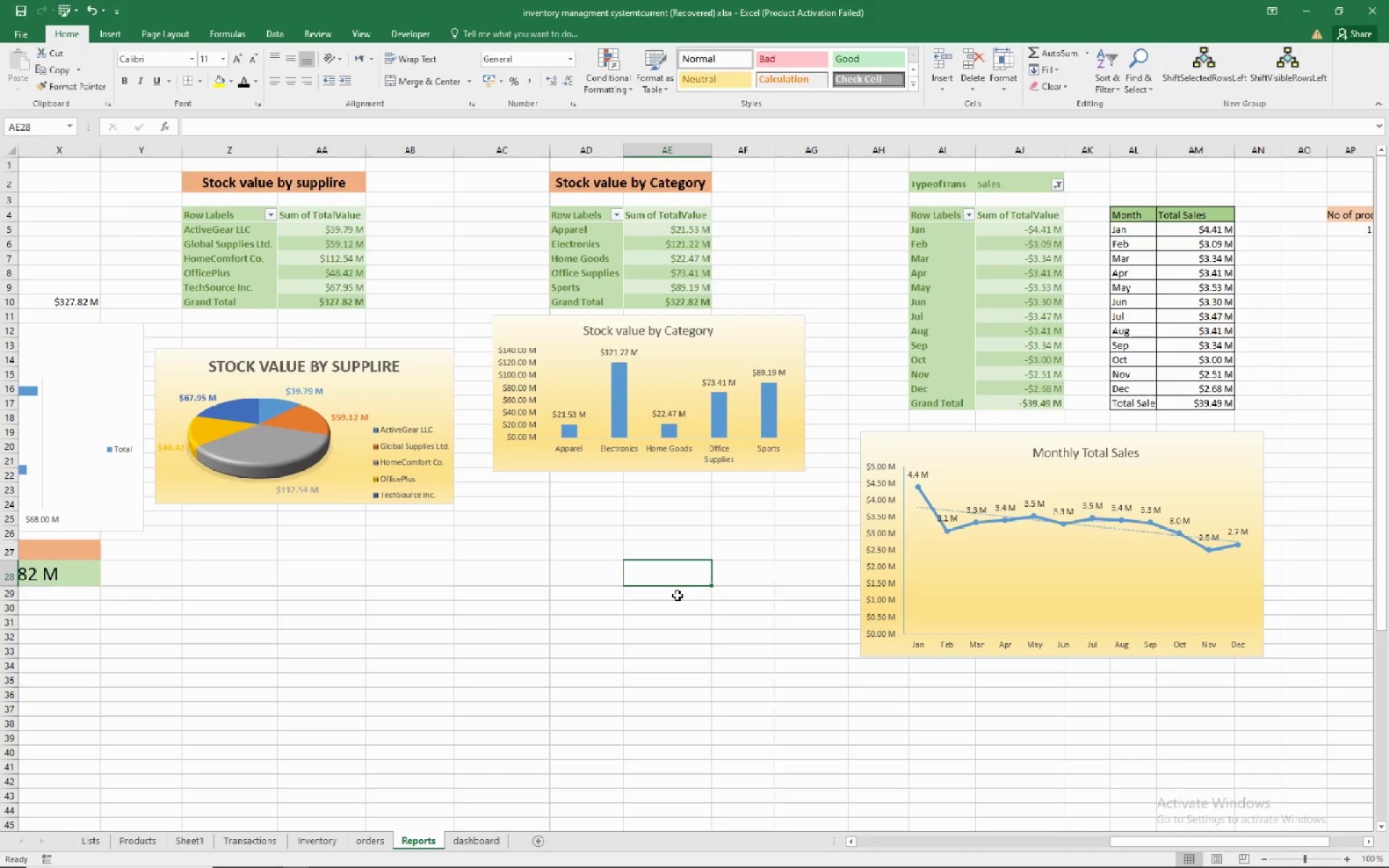 
left_click([477, 838])
 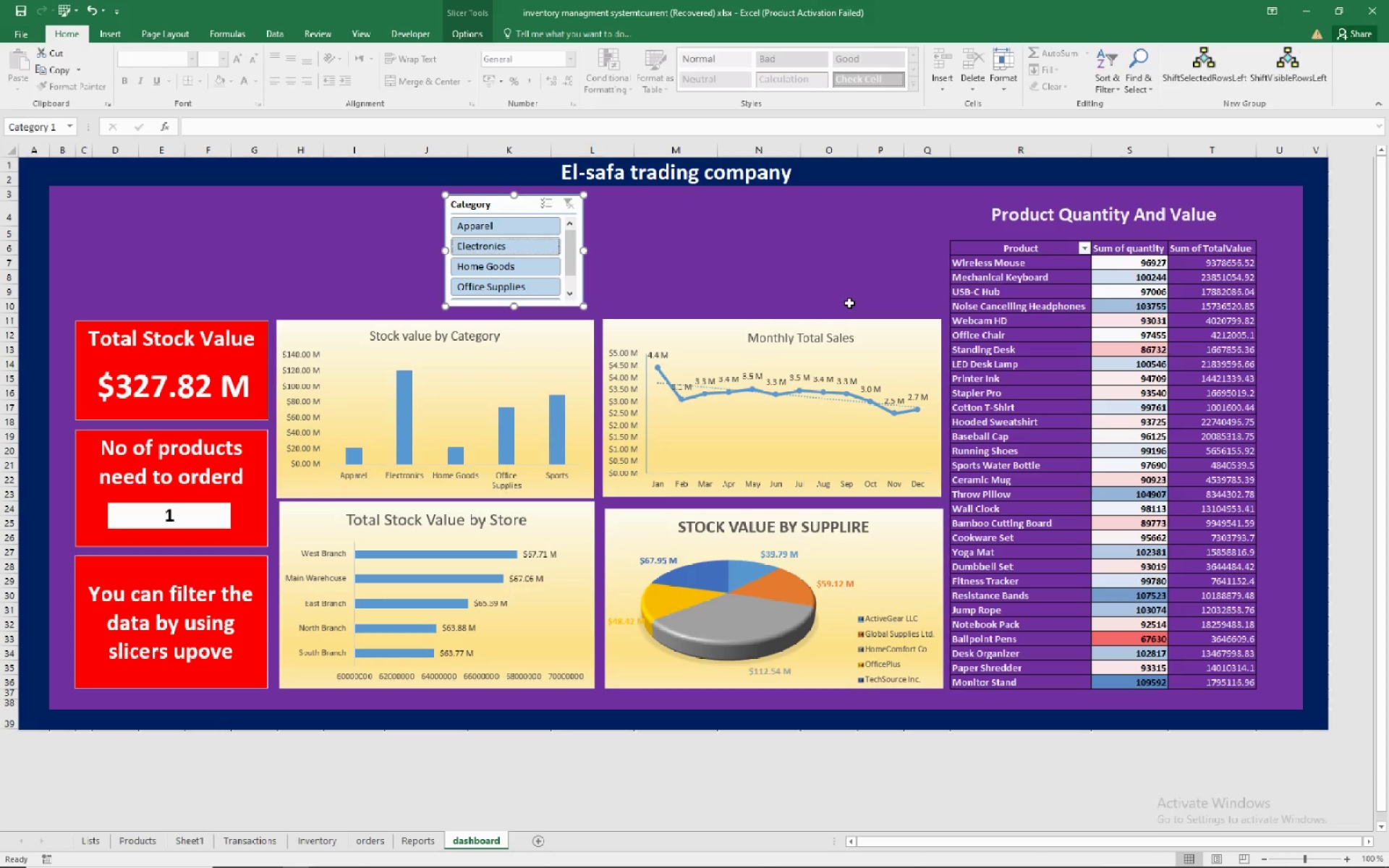 
wait(7.21)
 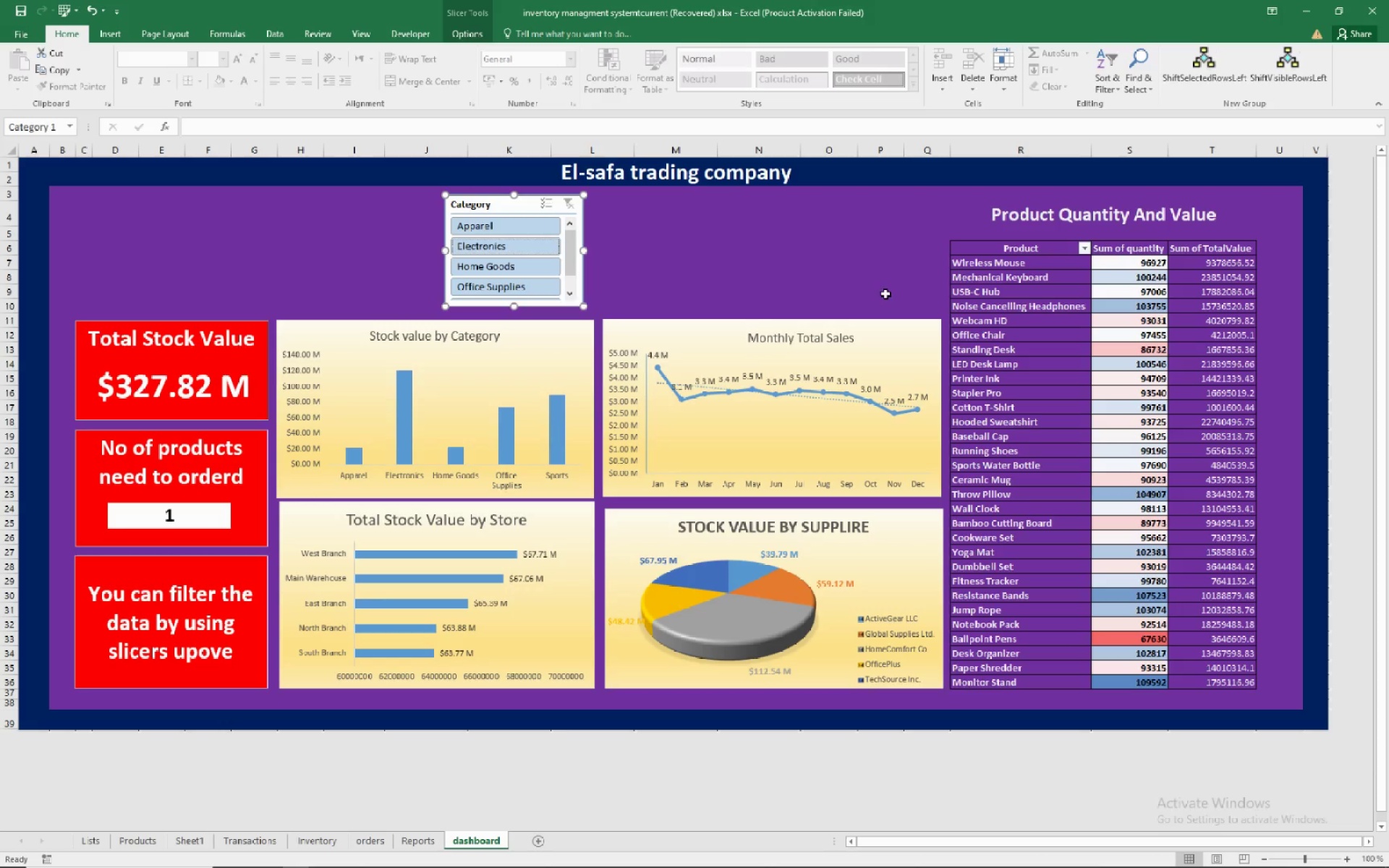 
left_click([531, 231])
 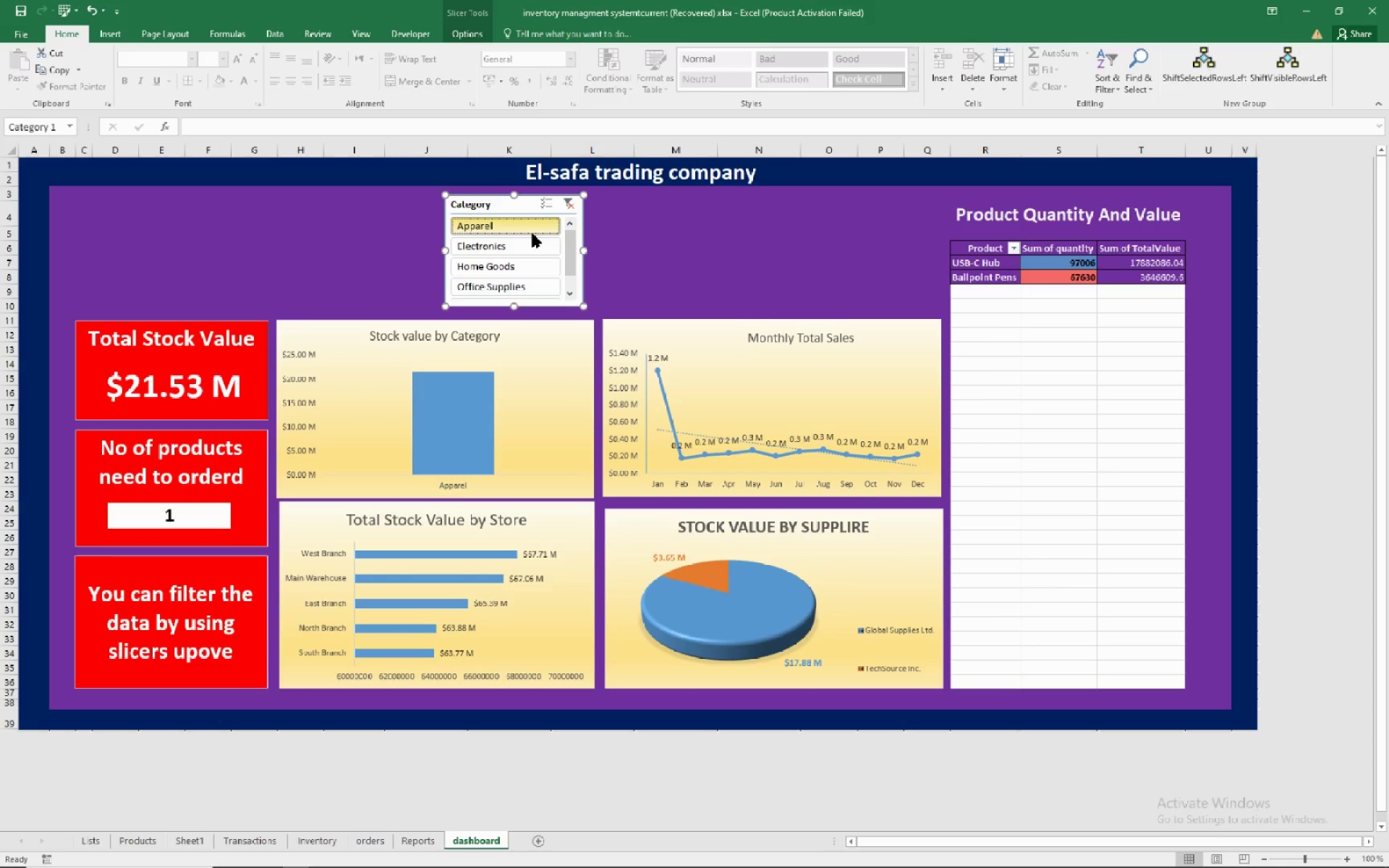 
left_click([570, 205])
 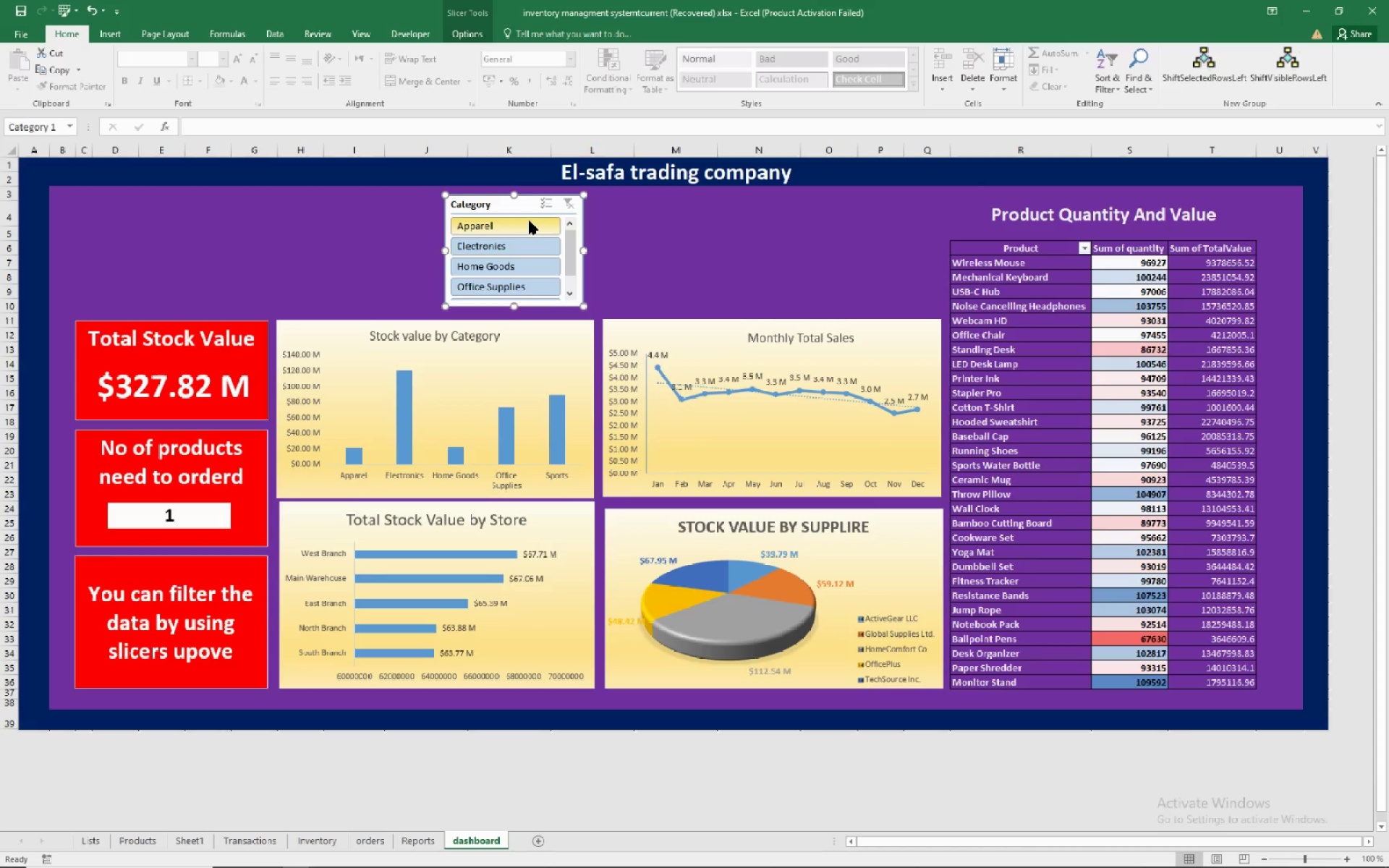 
left_click([511, 242])
 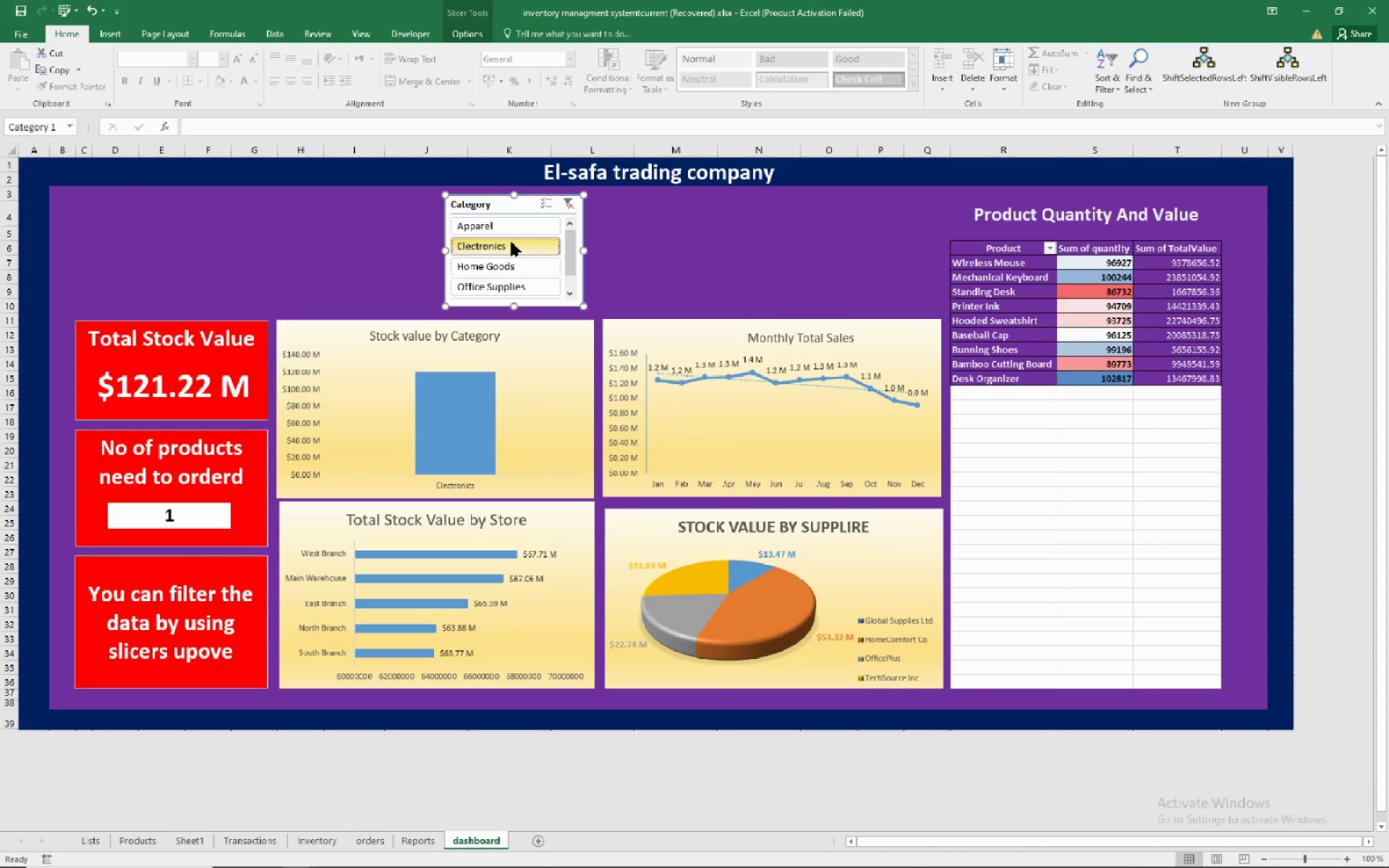 
left_click([511, 242])
 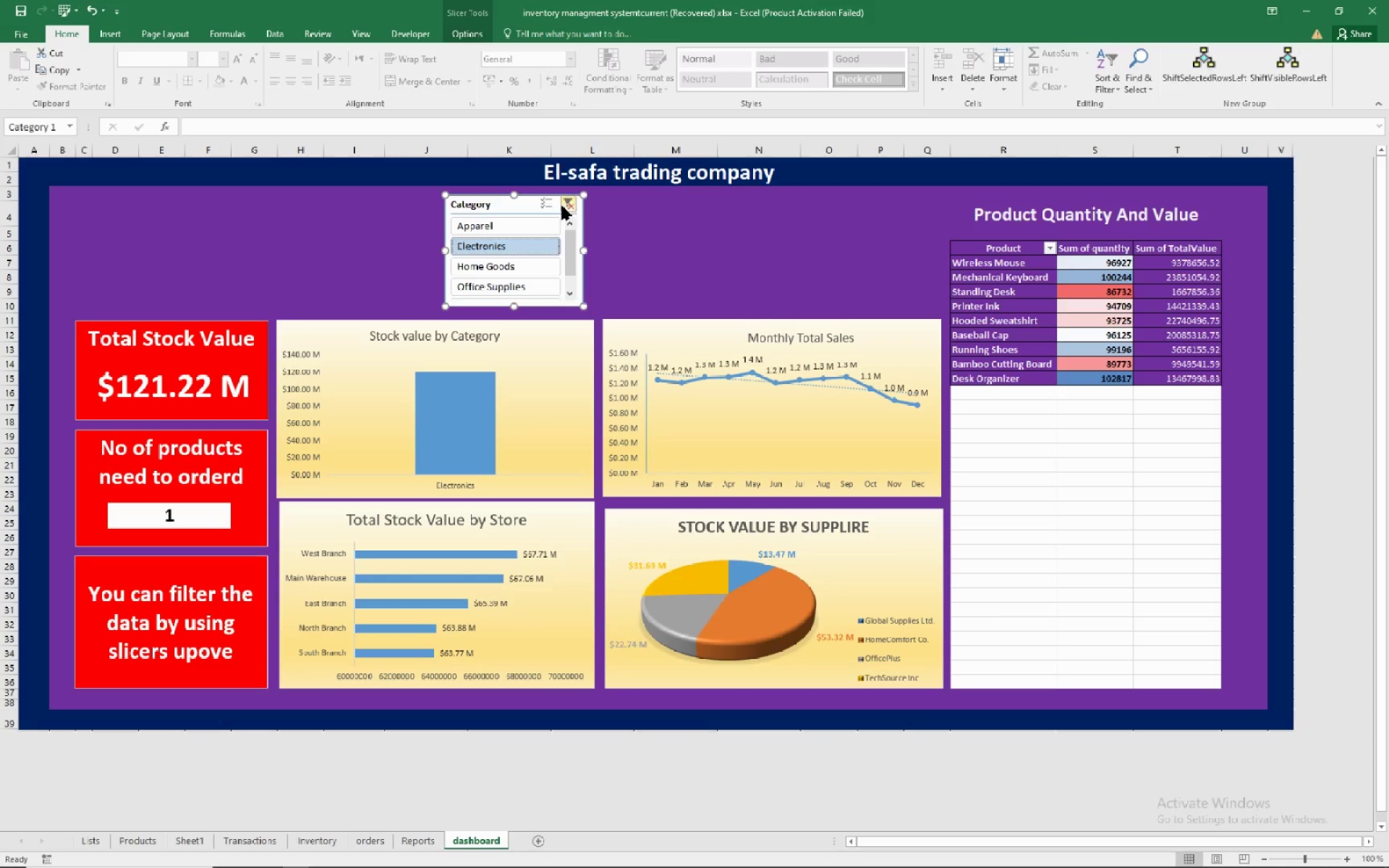 
left_click([573, 200])
 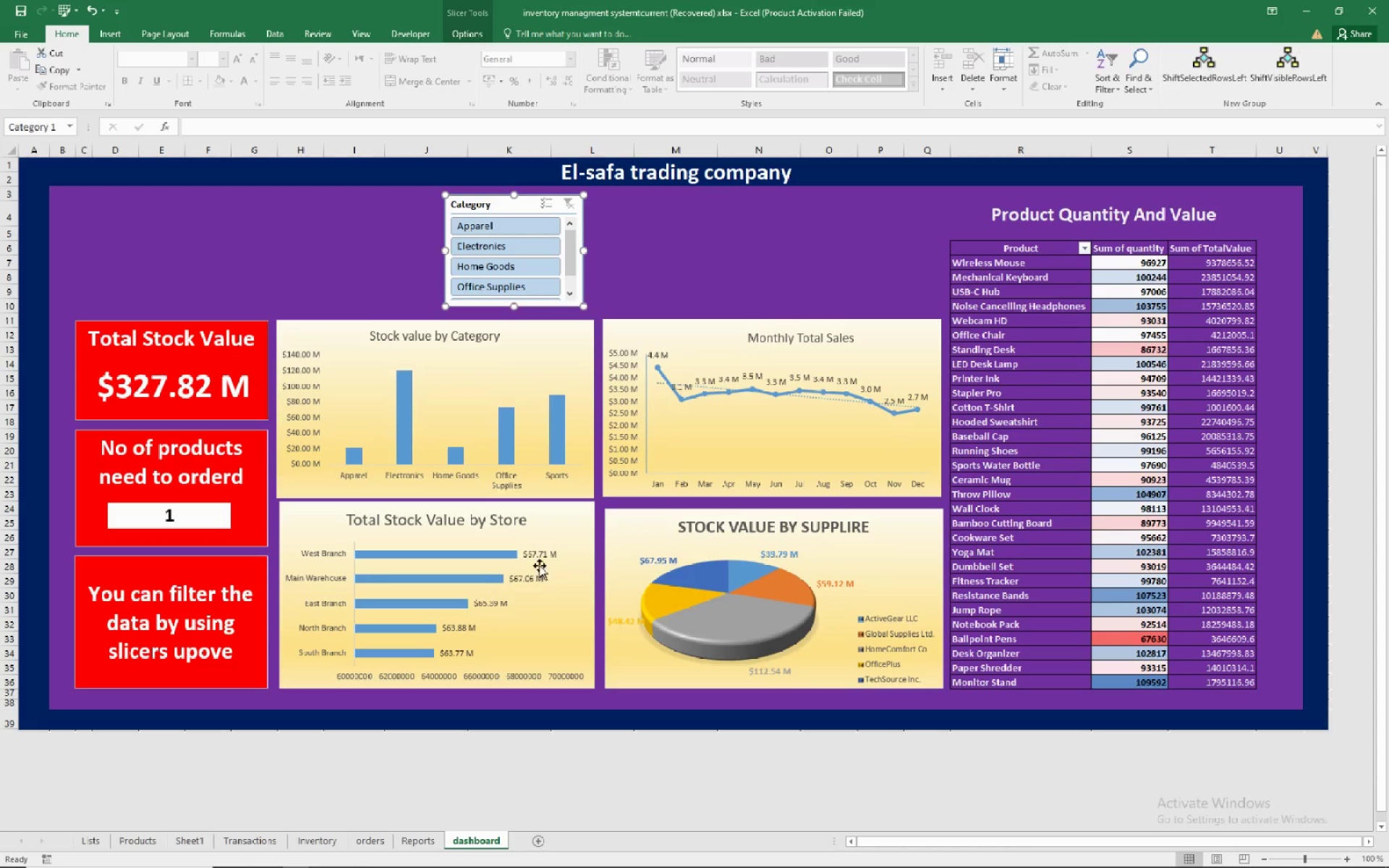 
left_click([563, 518])
 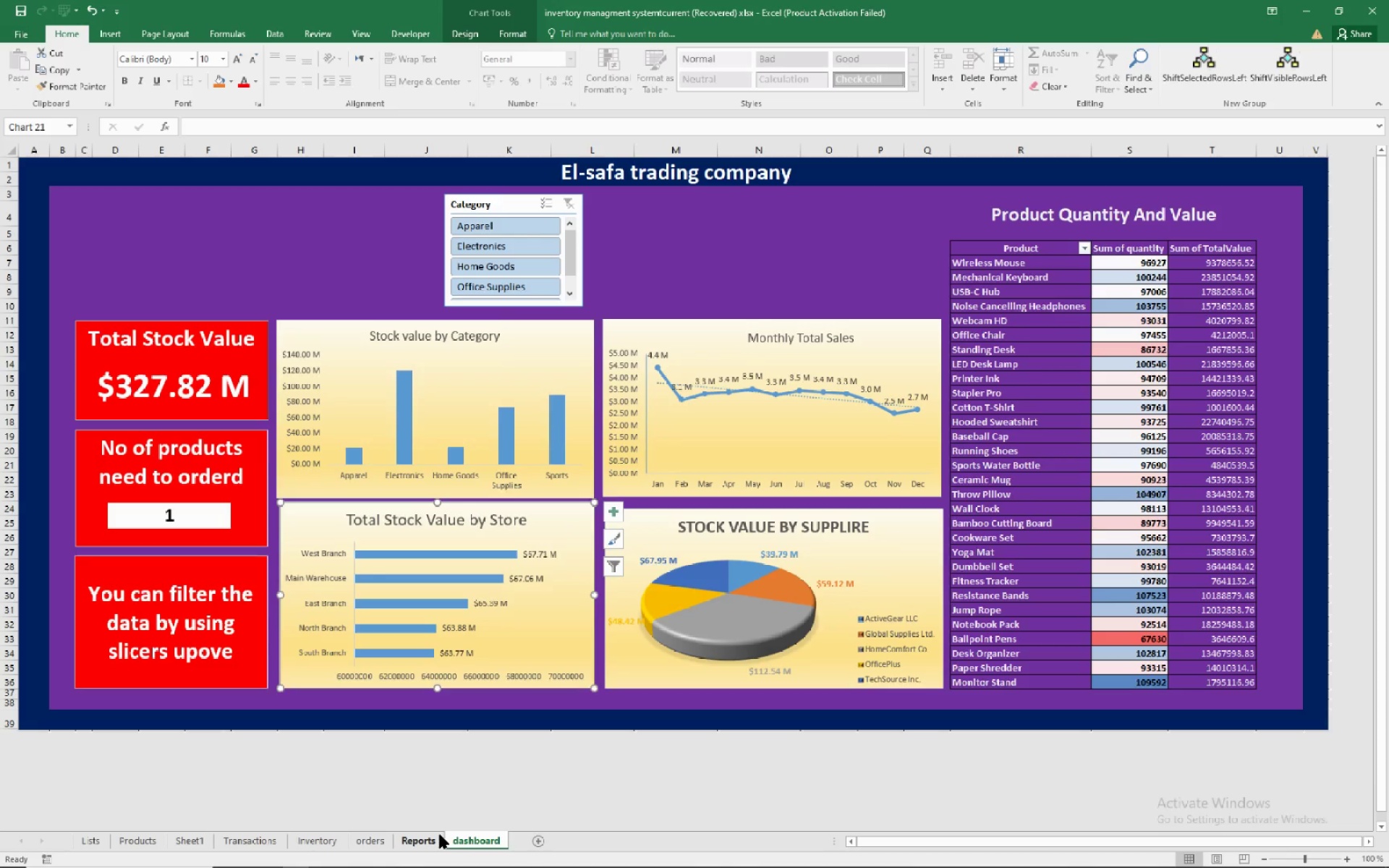 
left_click([436, 837])
 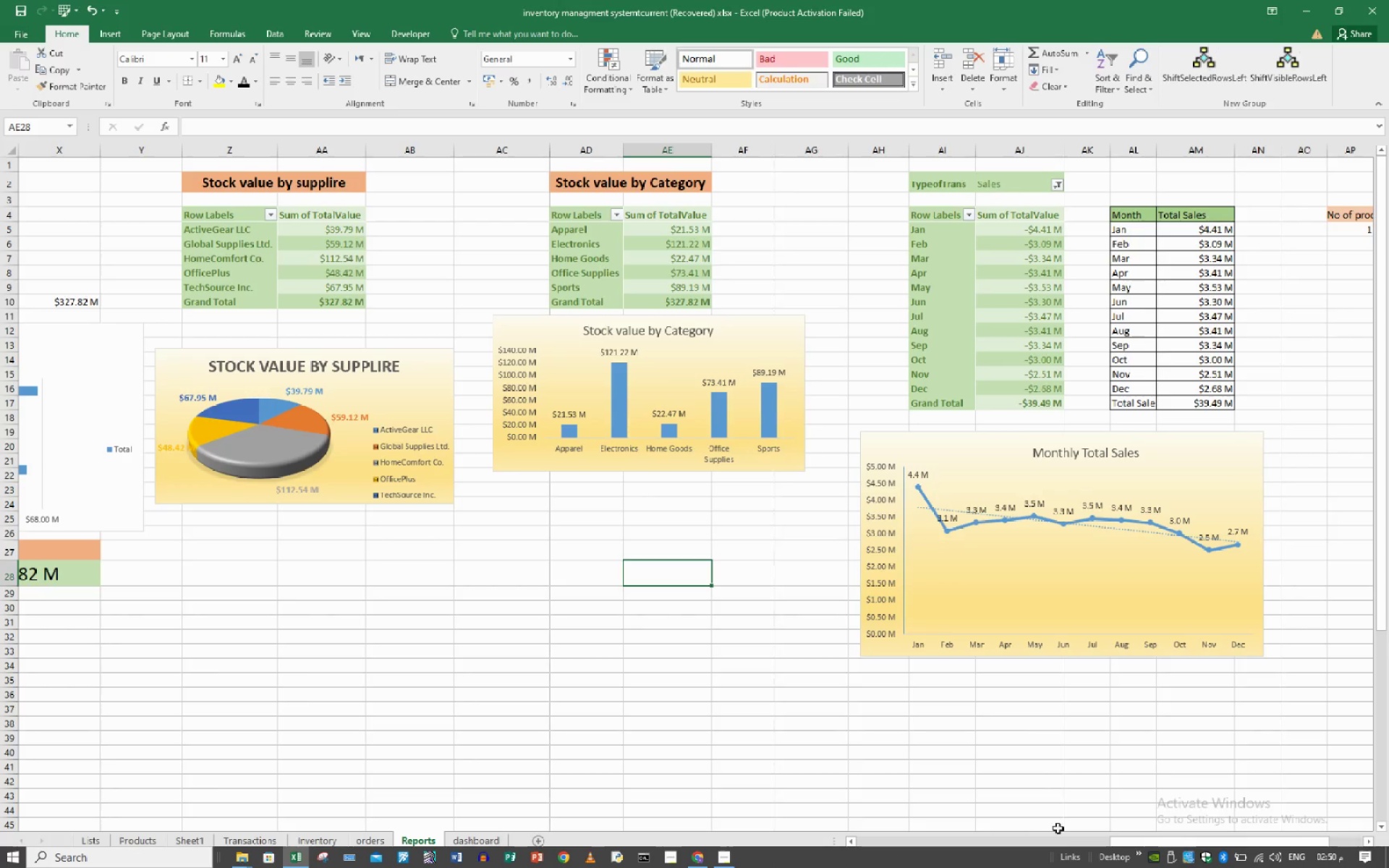 
left_click([1042, 838])
 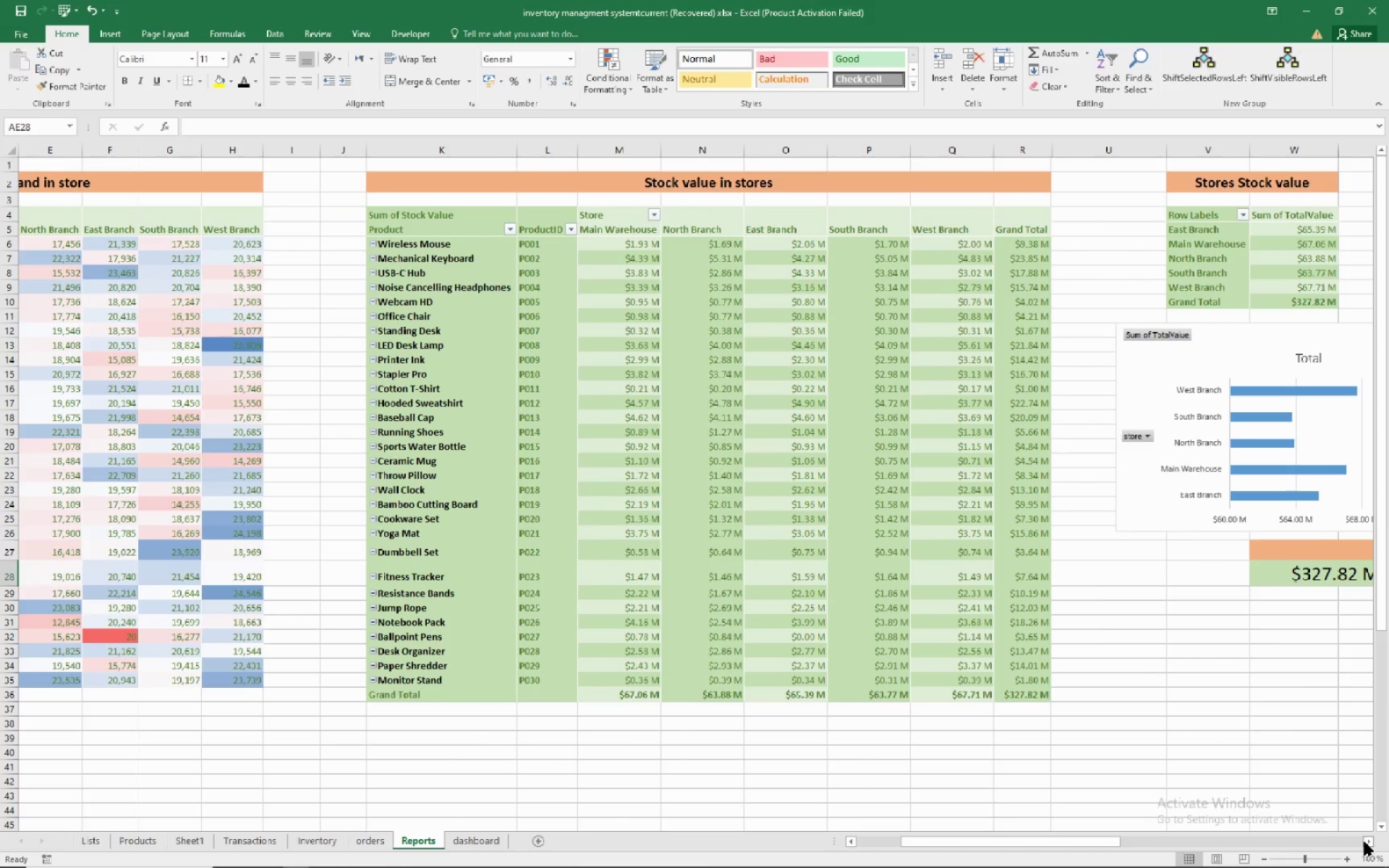 
left_click([1366, 842])
 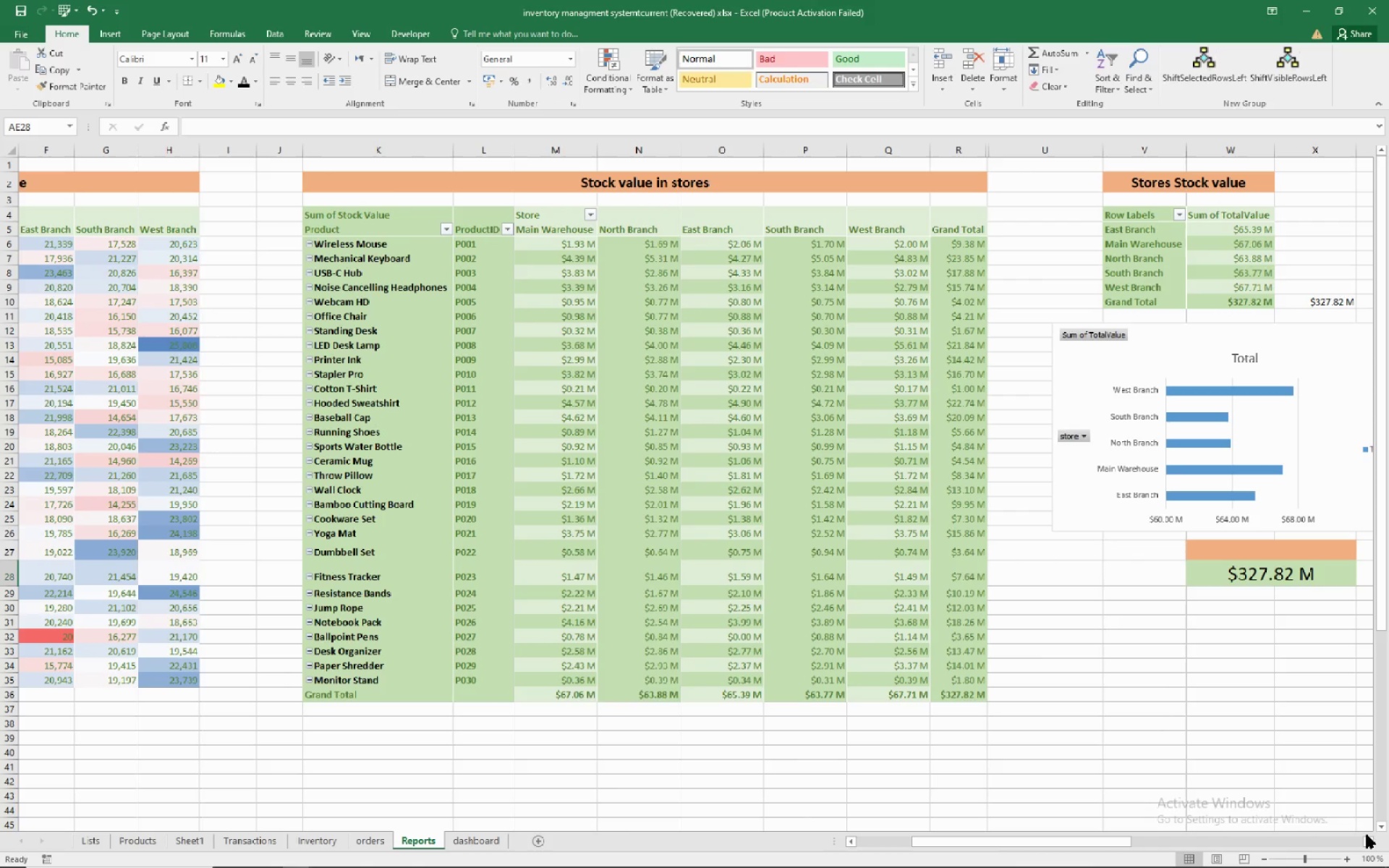 
double_click([1367, 835])
 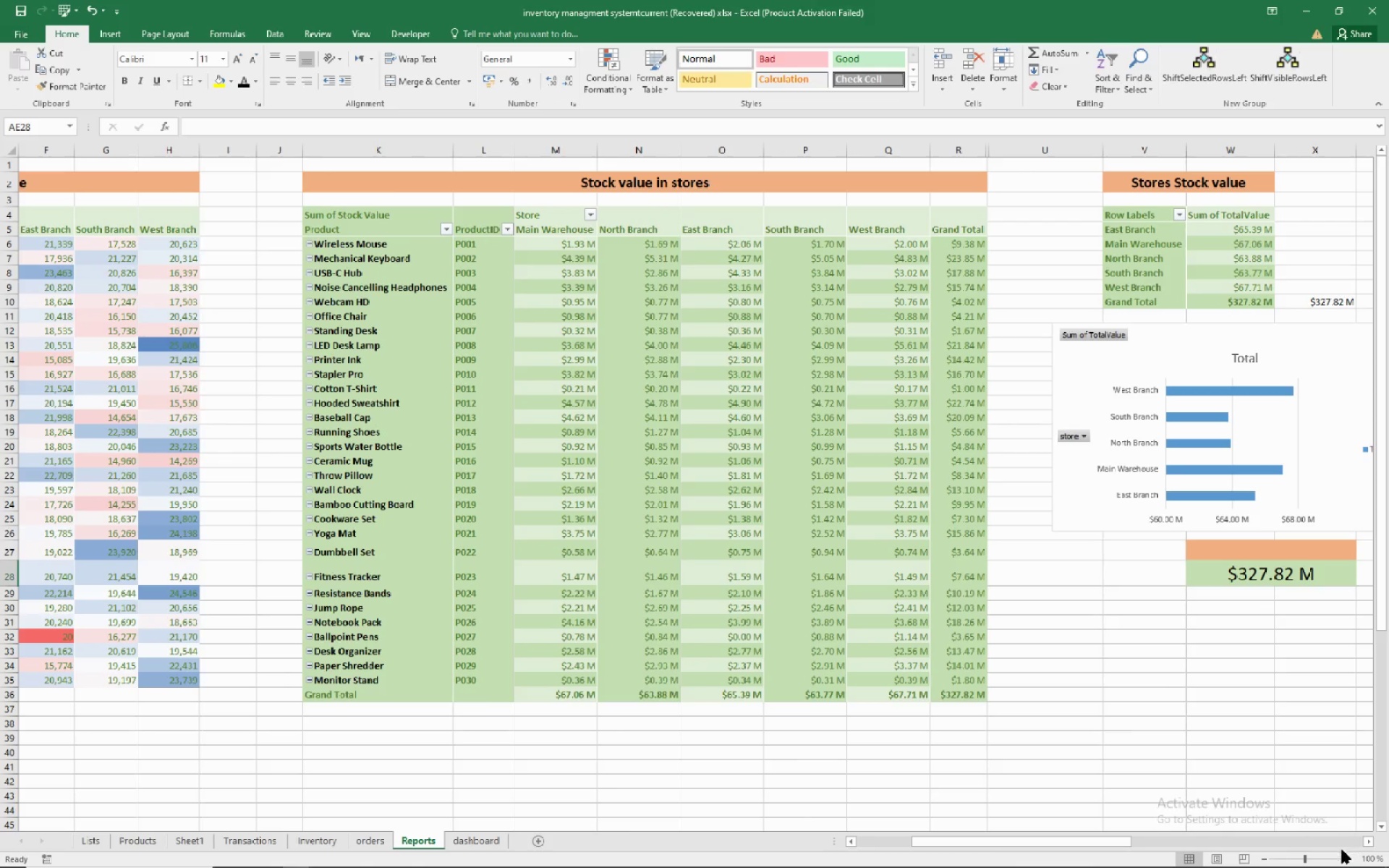 
mouse_move([1372, 843])
 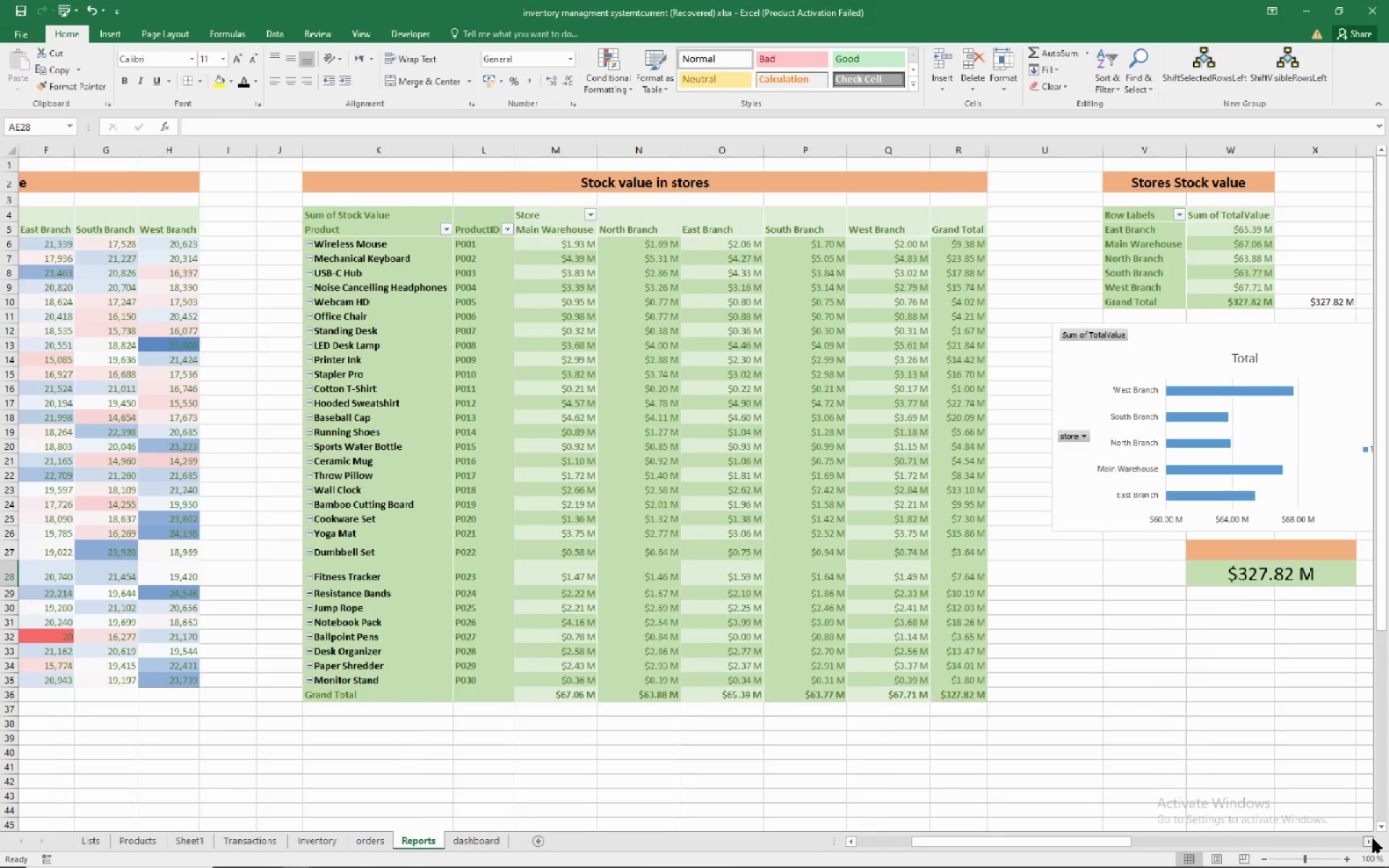 
left_click([1373, 839])
 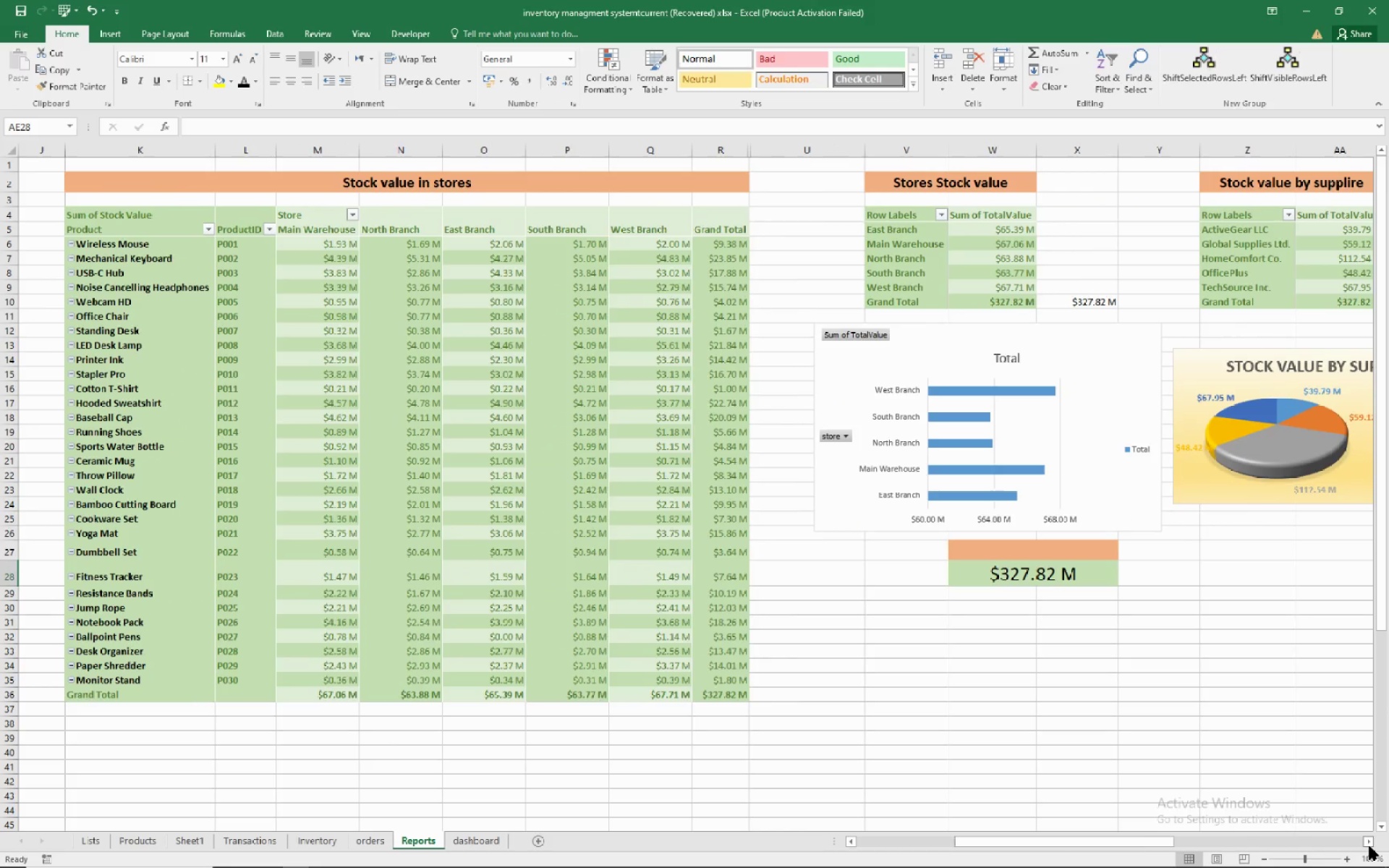 
double_click([1369, 846])
 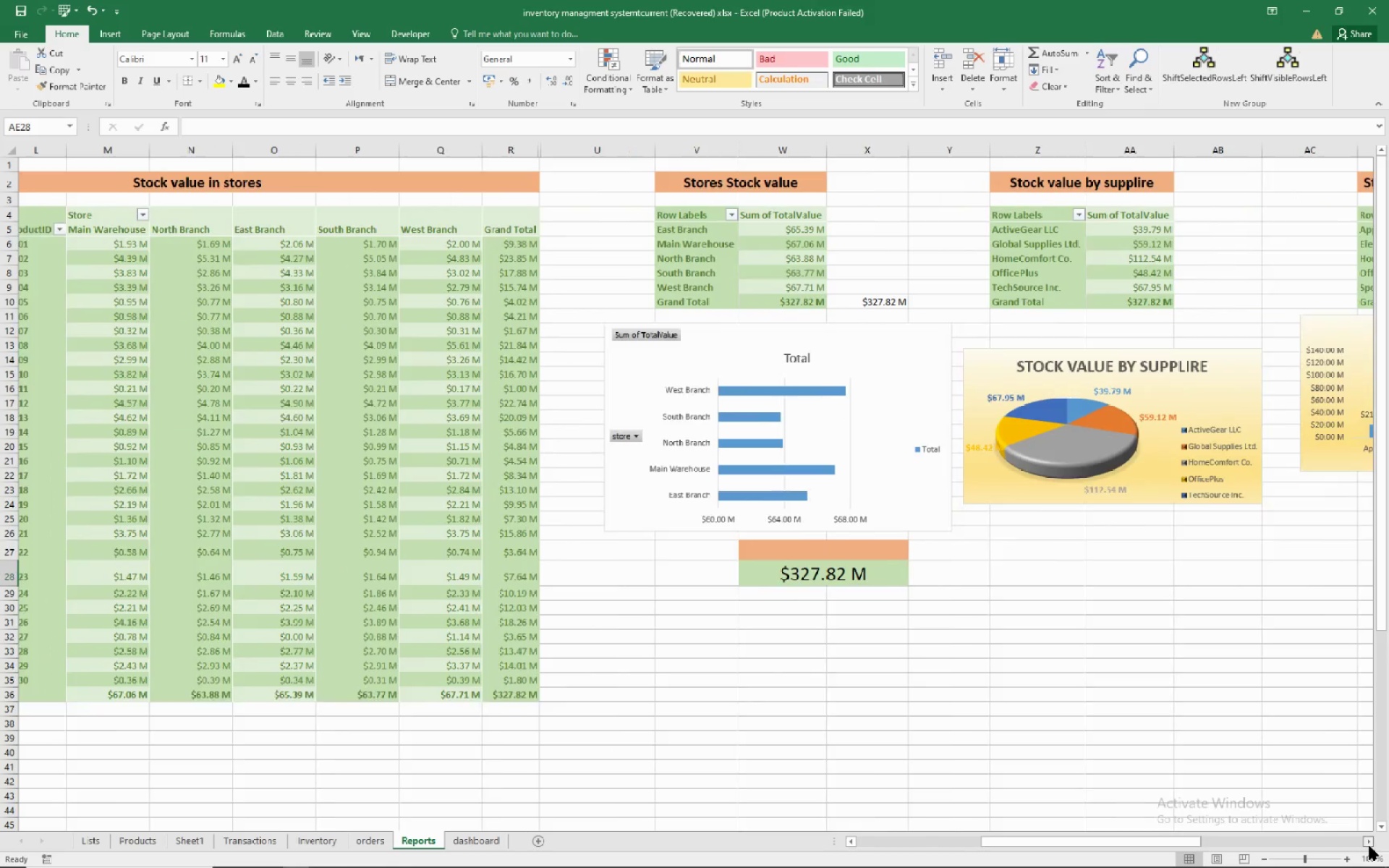 
triple_click([1369, 846])
 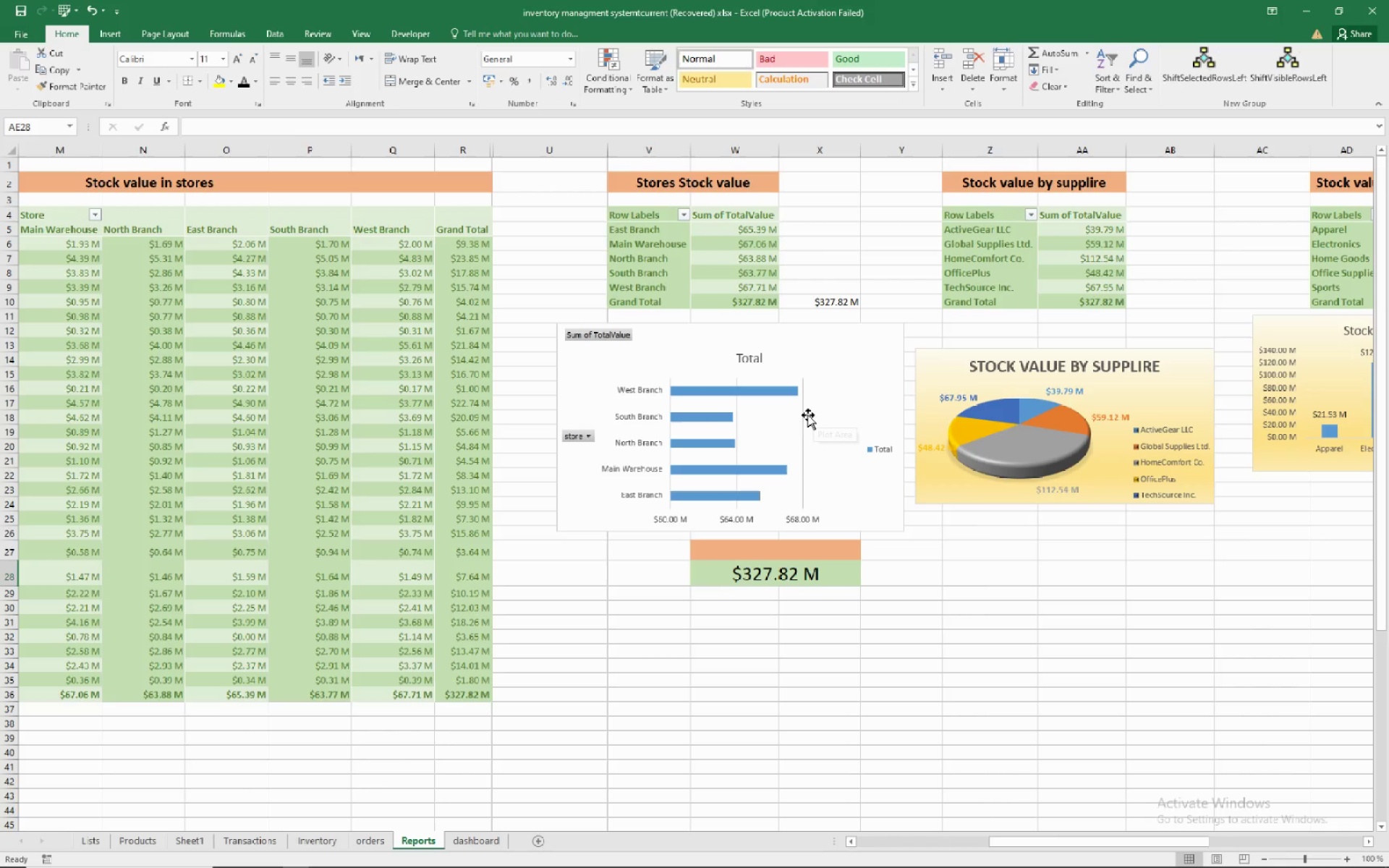 
left_click([799, 421])
 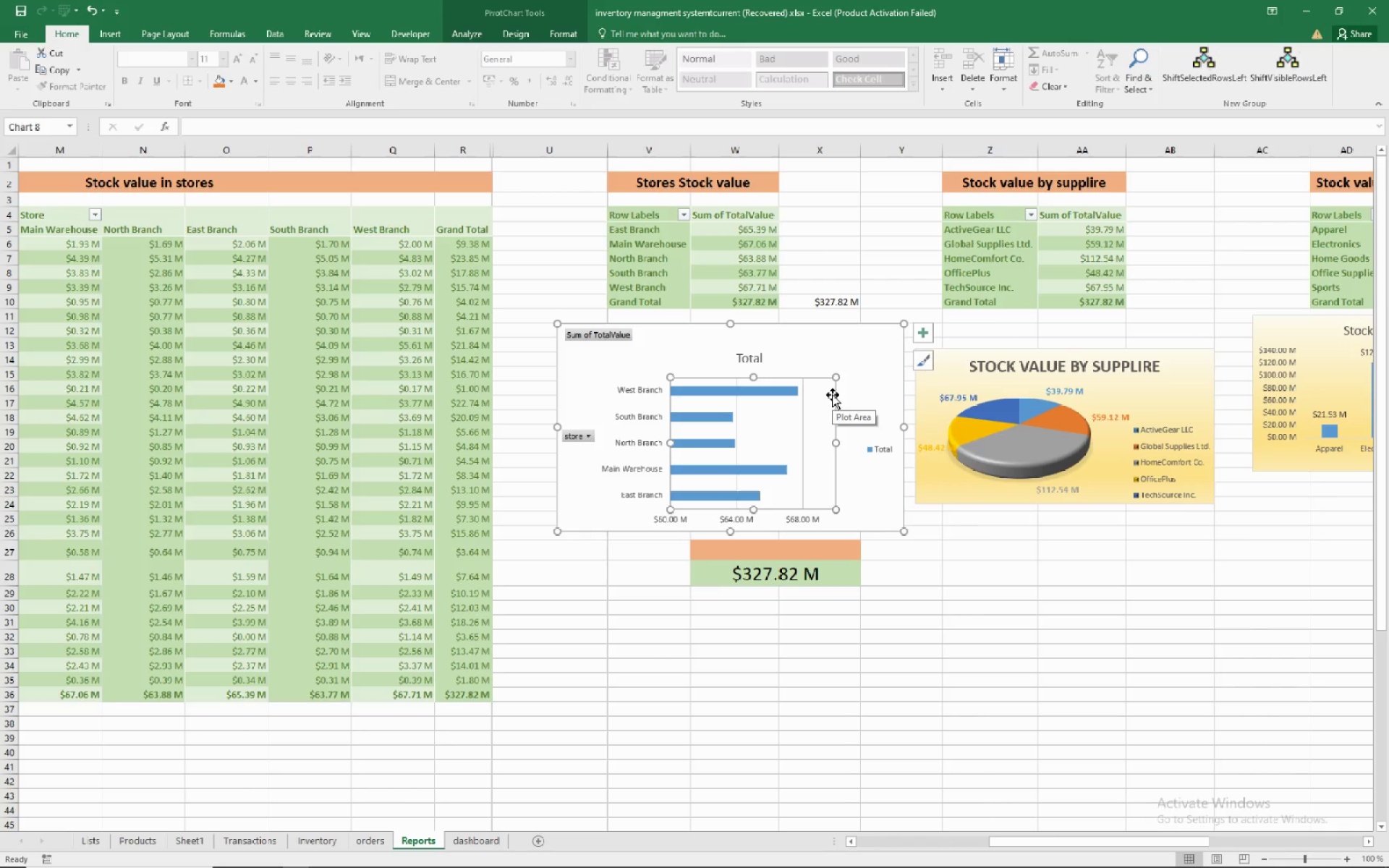 
left_click([833, 395])
 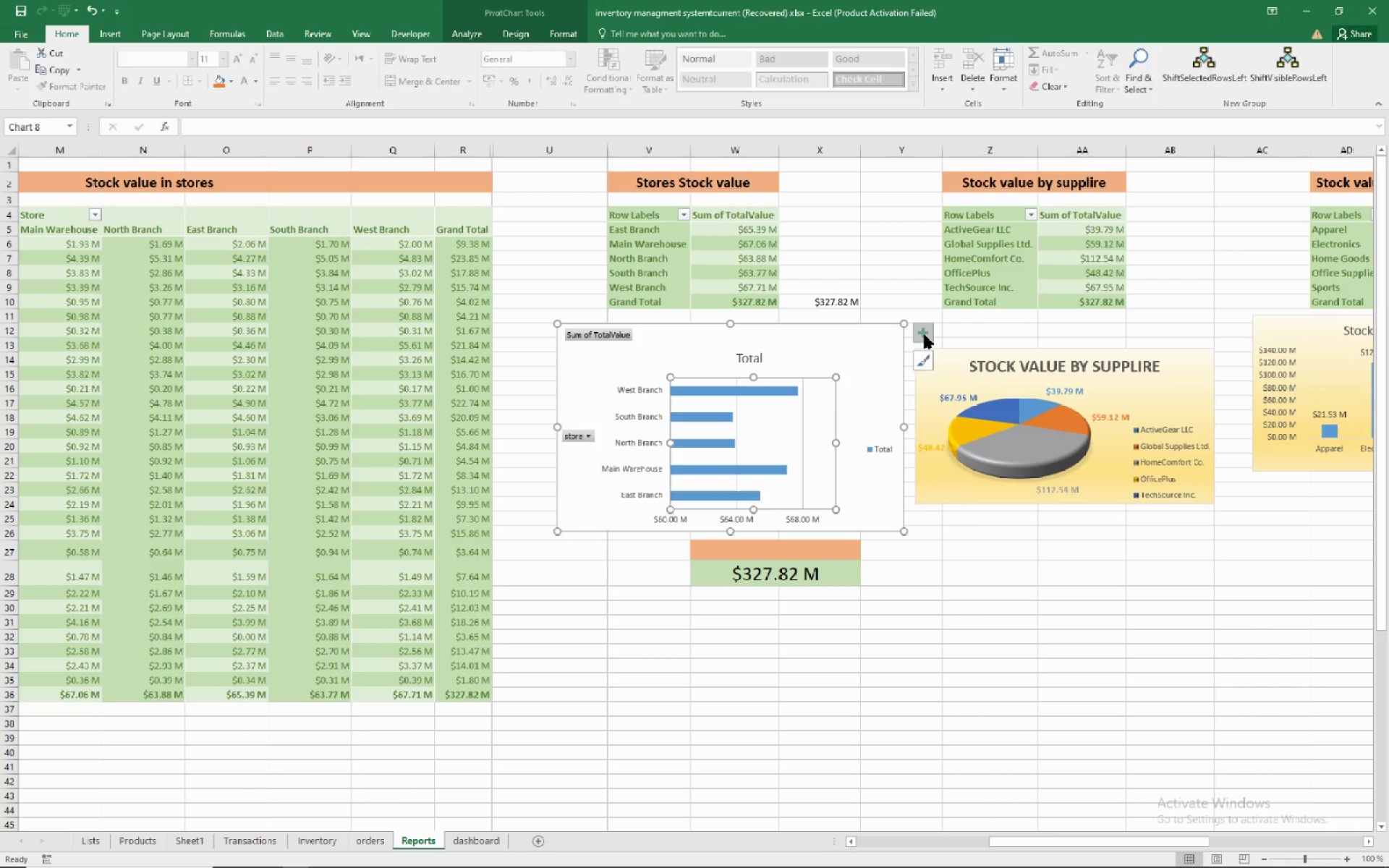 
left_click([925, 335])
 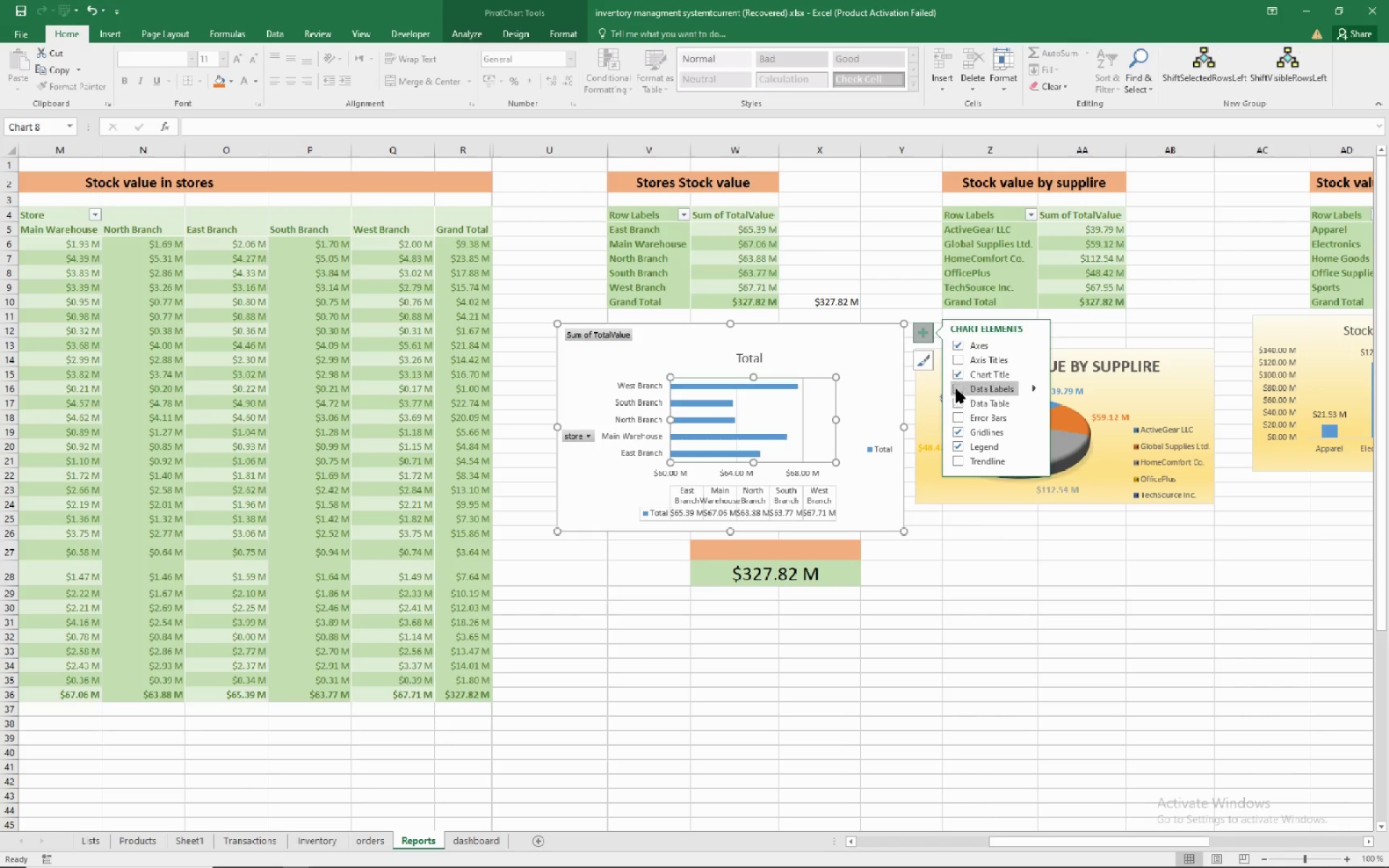 
left_click([956, 387])
 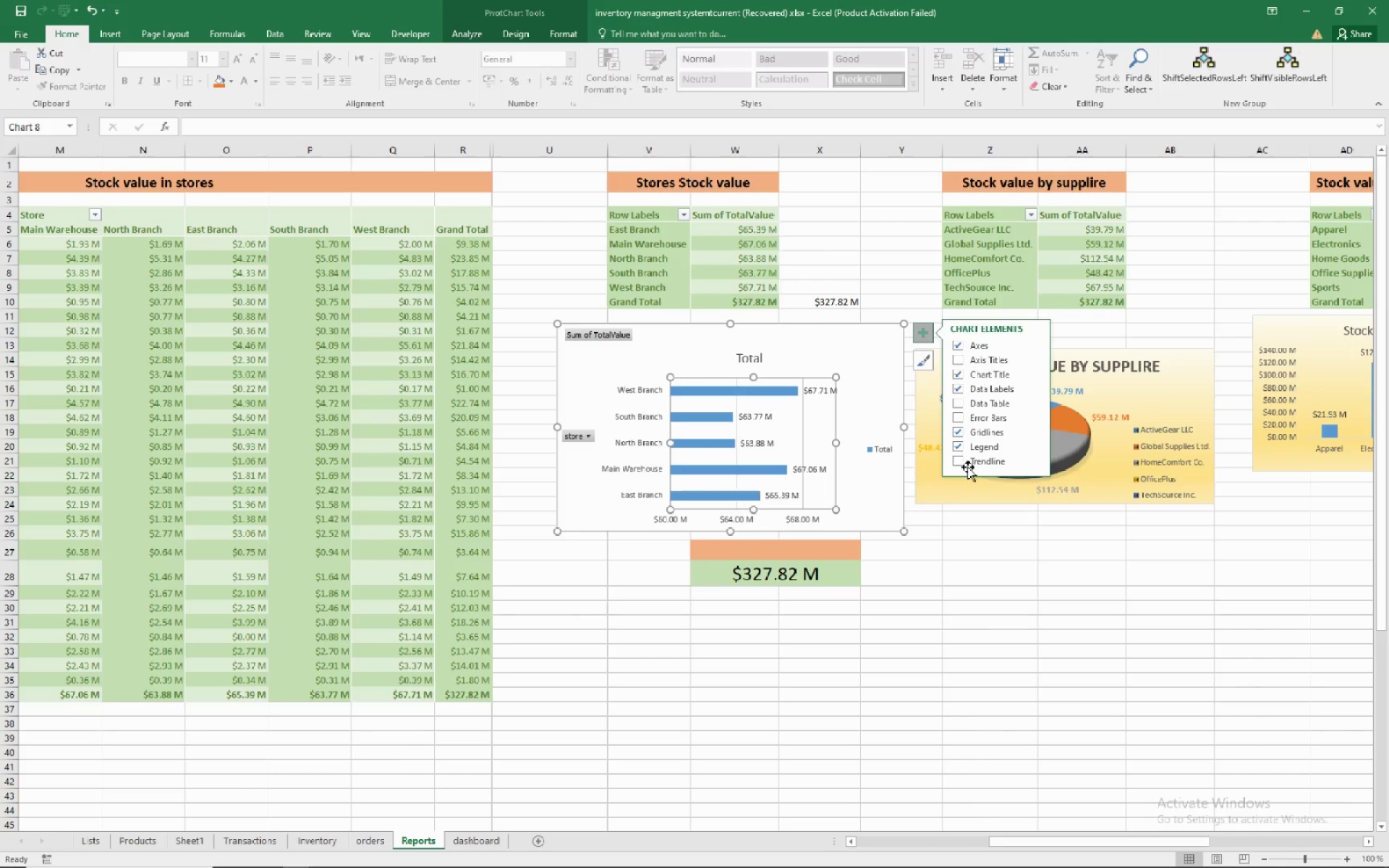 
wait(5.73)
 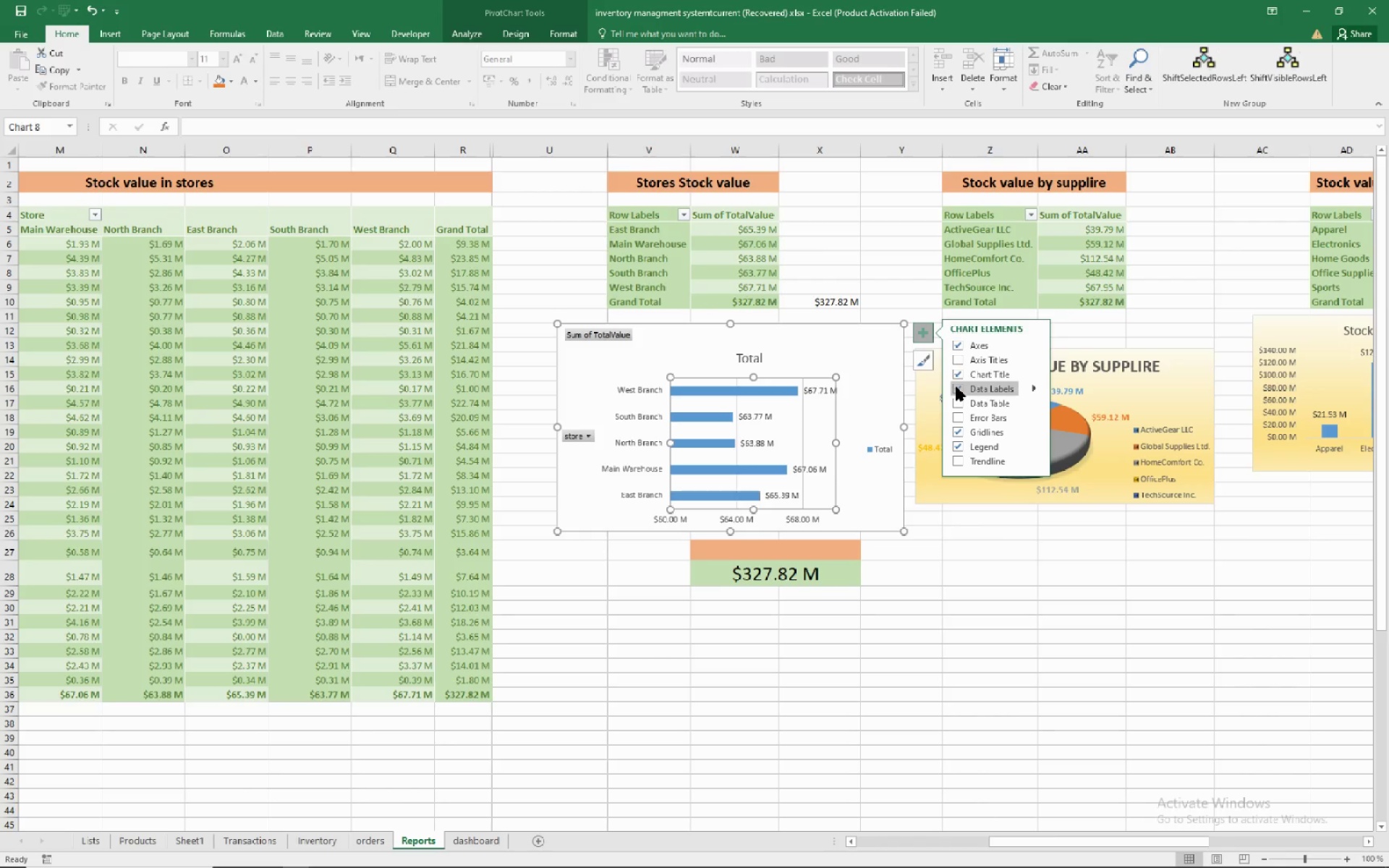 
left_click([962, 447])
 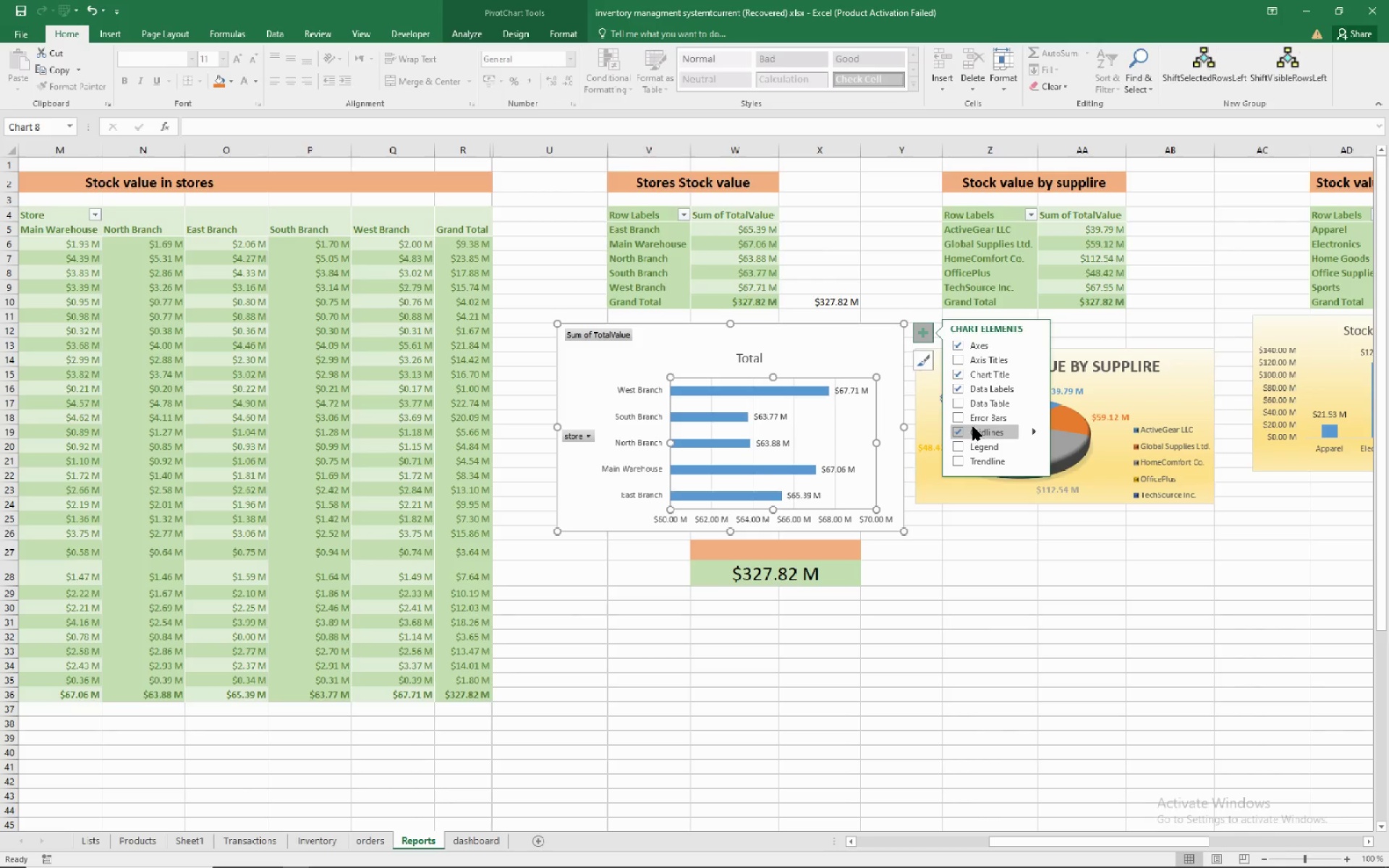 
left_click([973, 427])
 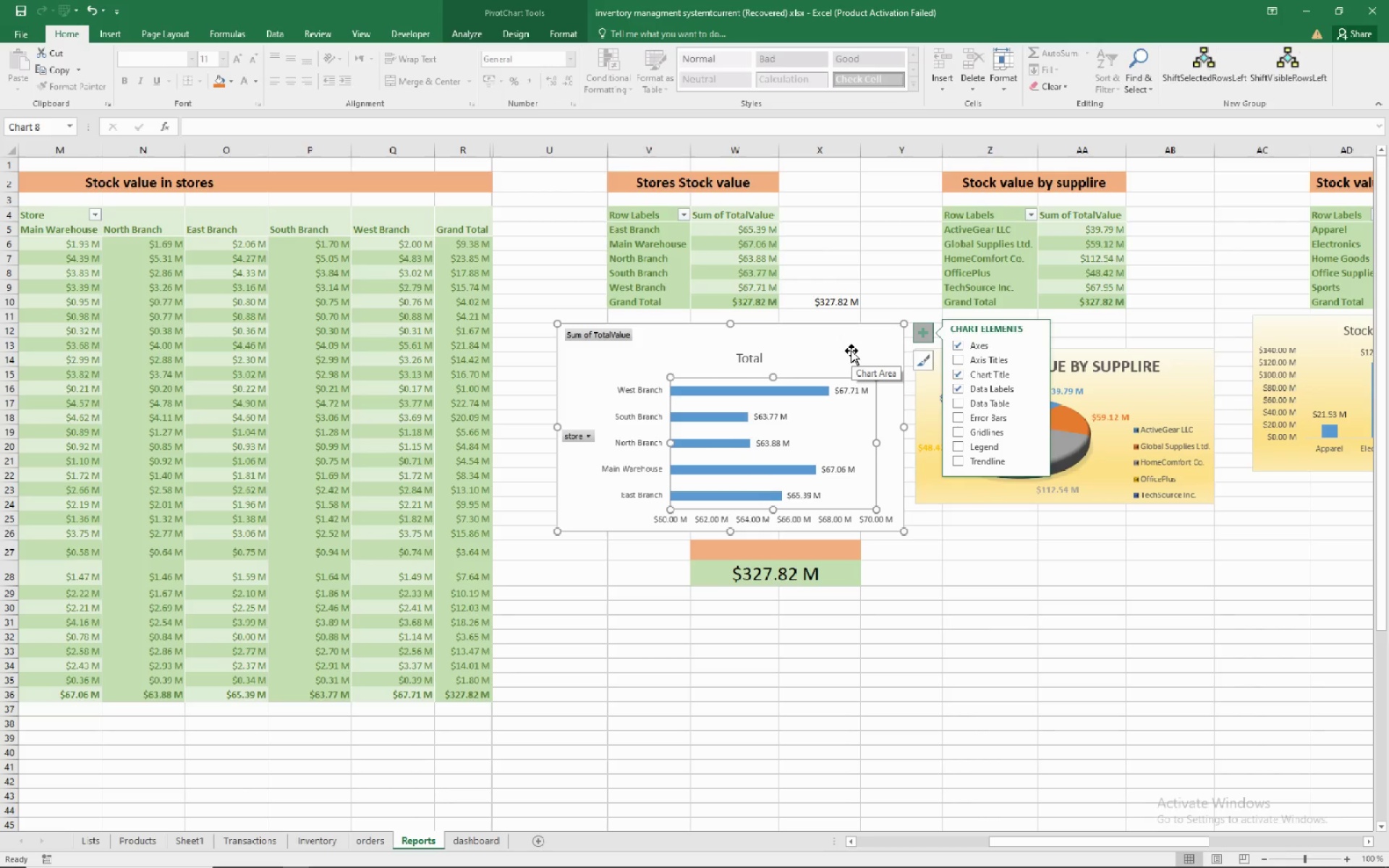 
wait(5.5)
 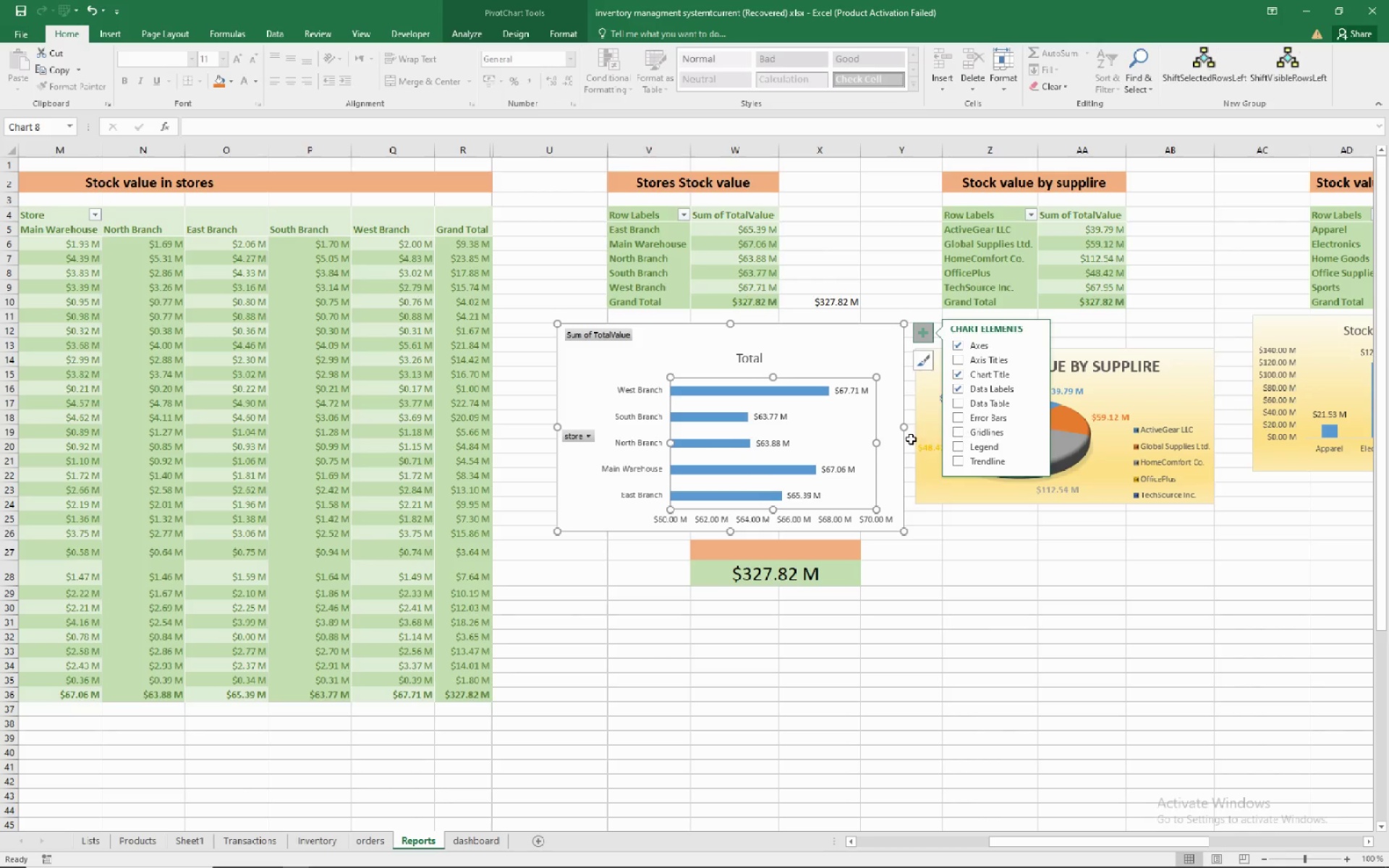 
left_click([851, 351])
 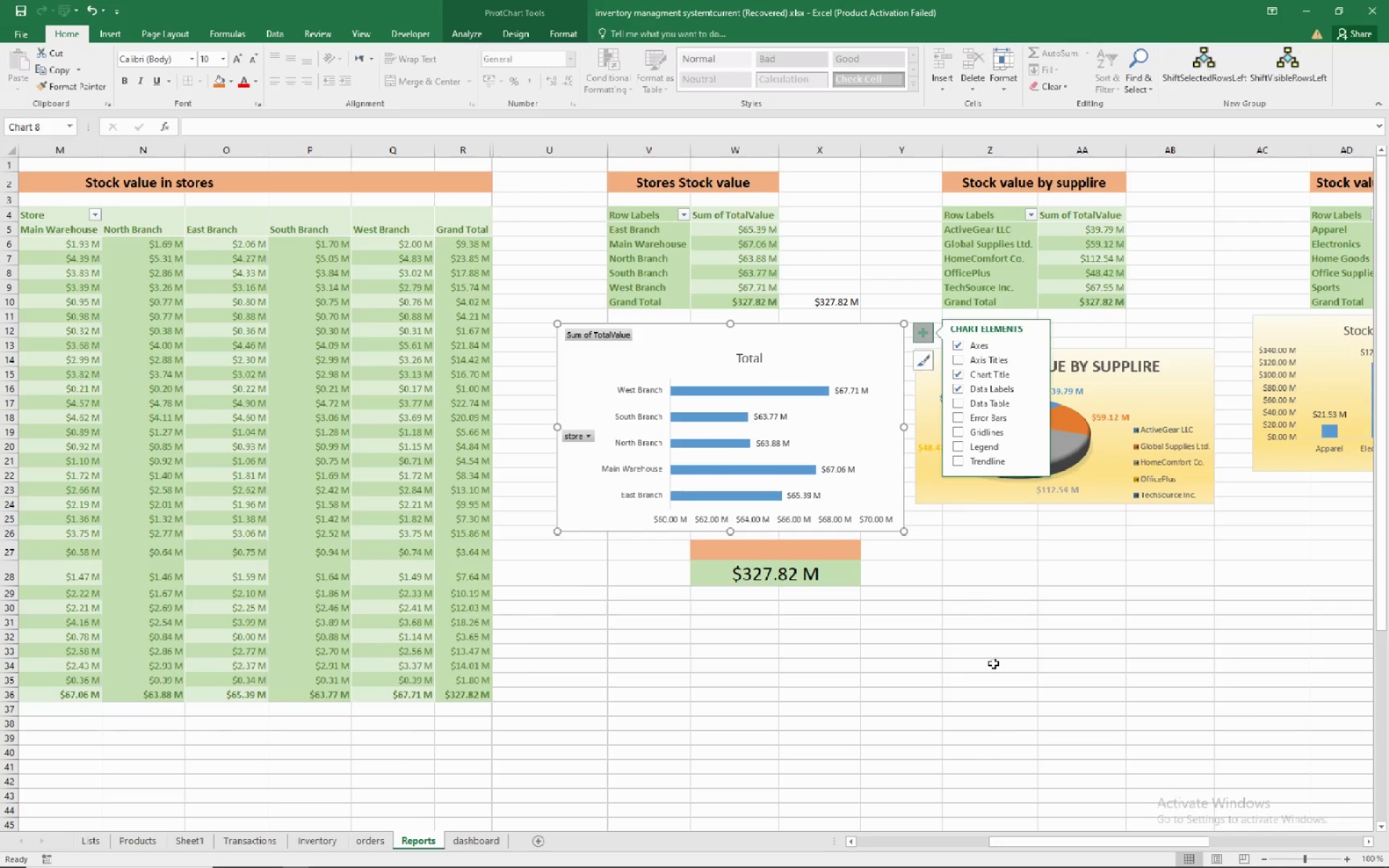 
left_click([994, 663])
 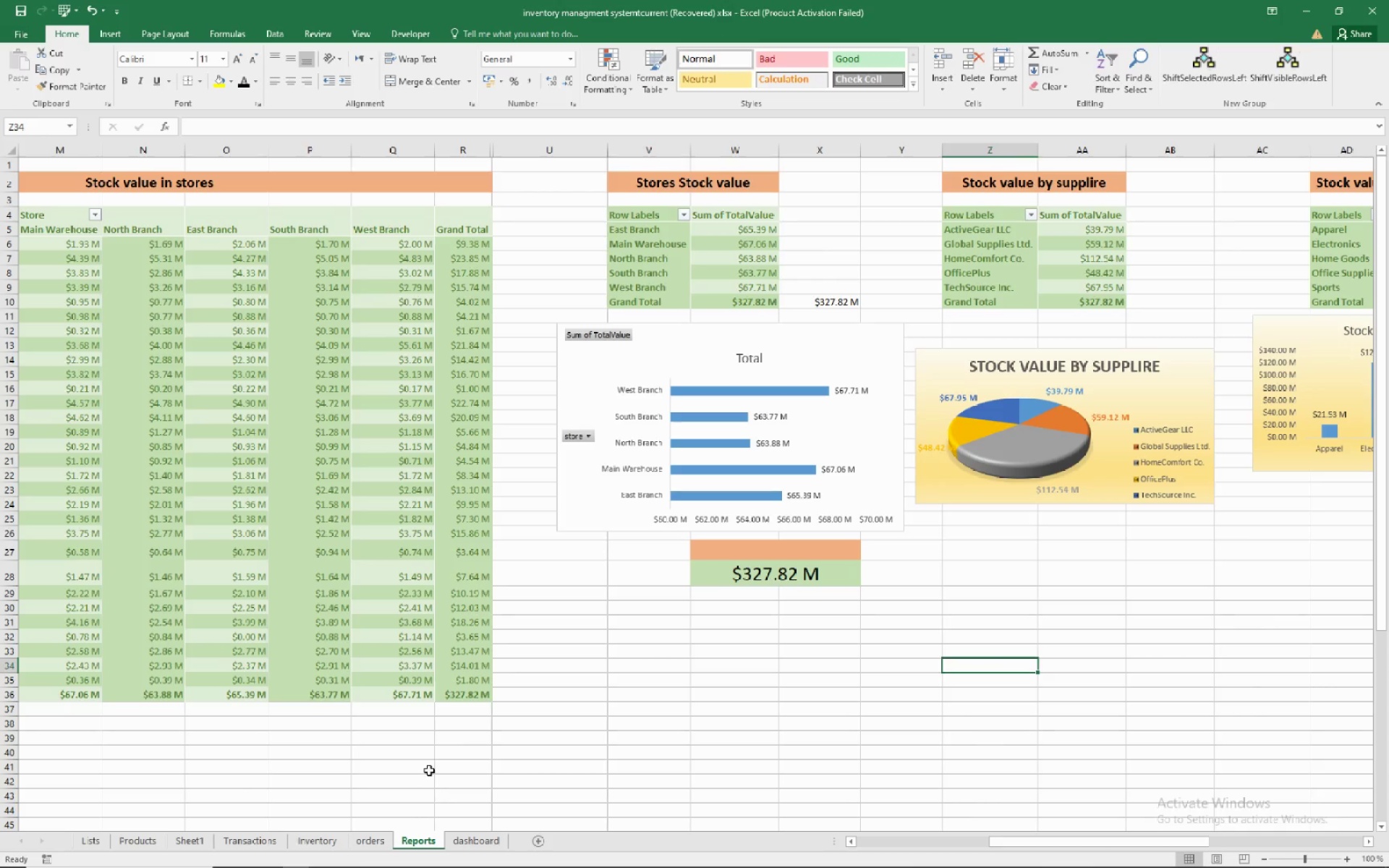 
wait(6.83)
 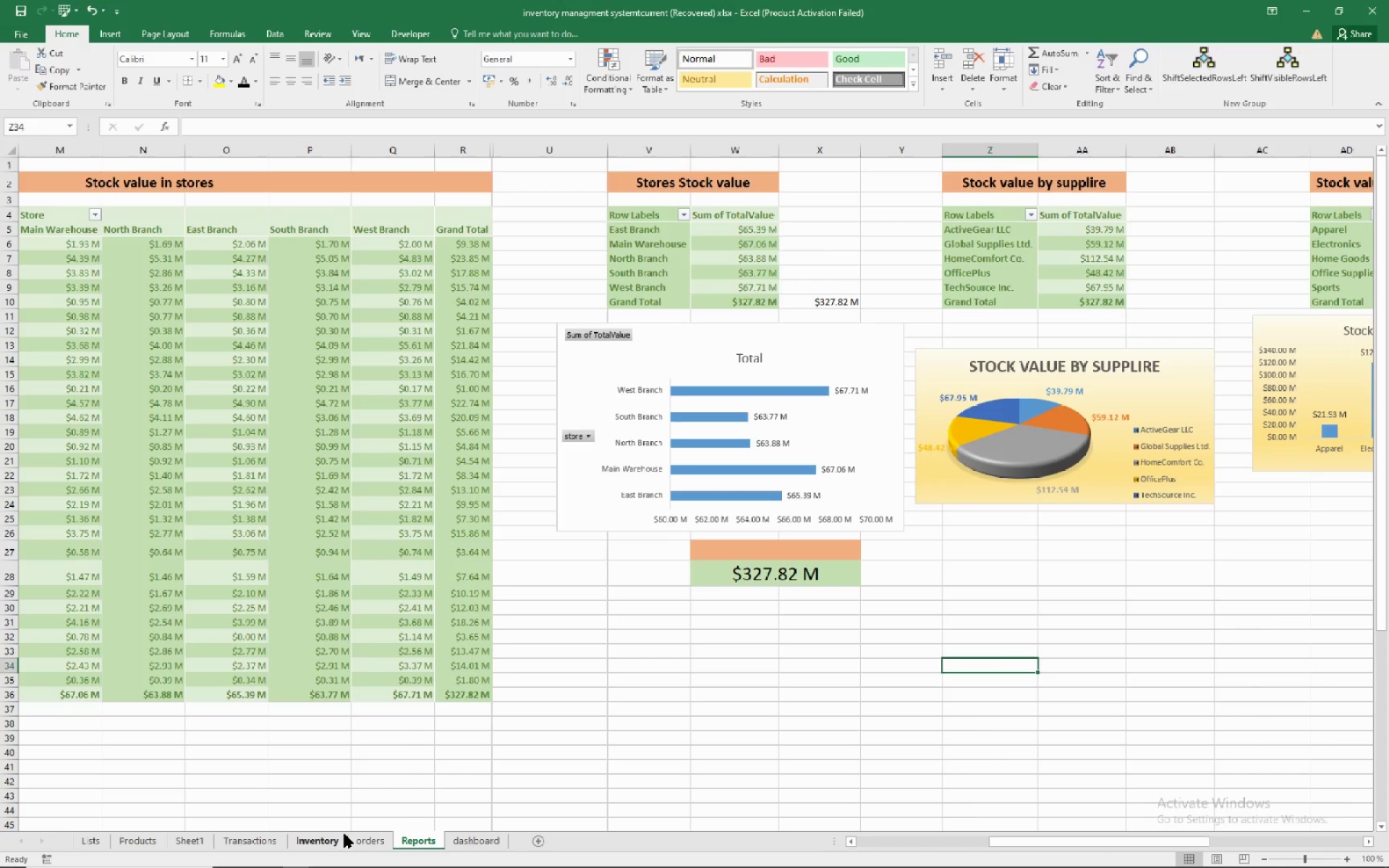 
left_click([466, 836])
 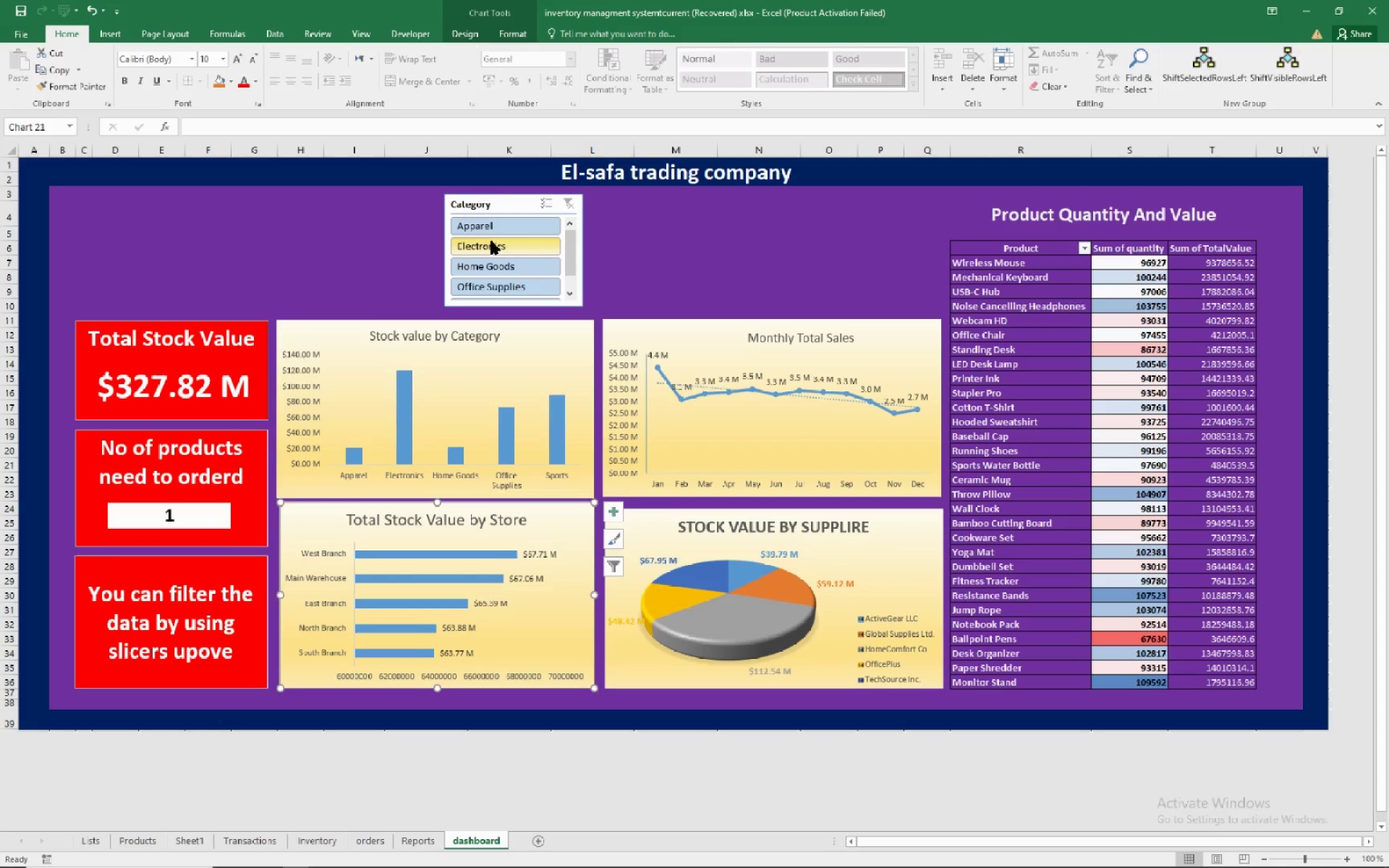 
left_click([491, 241])
 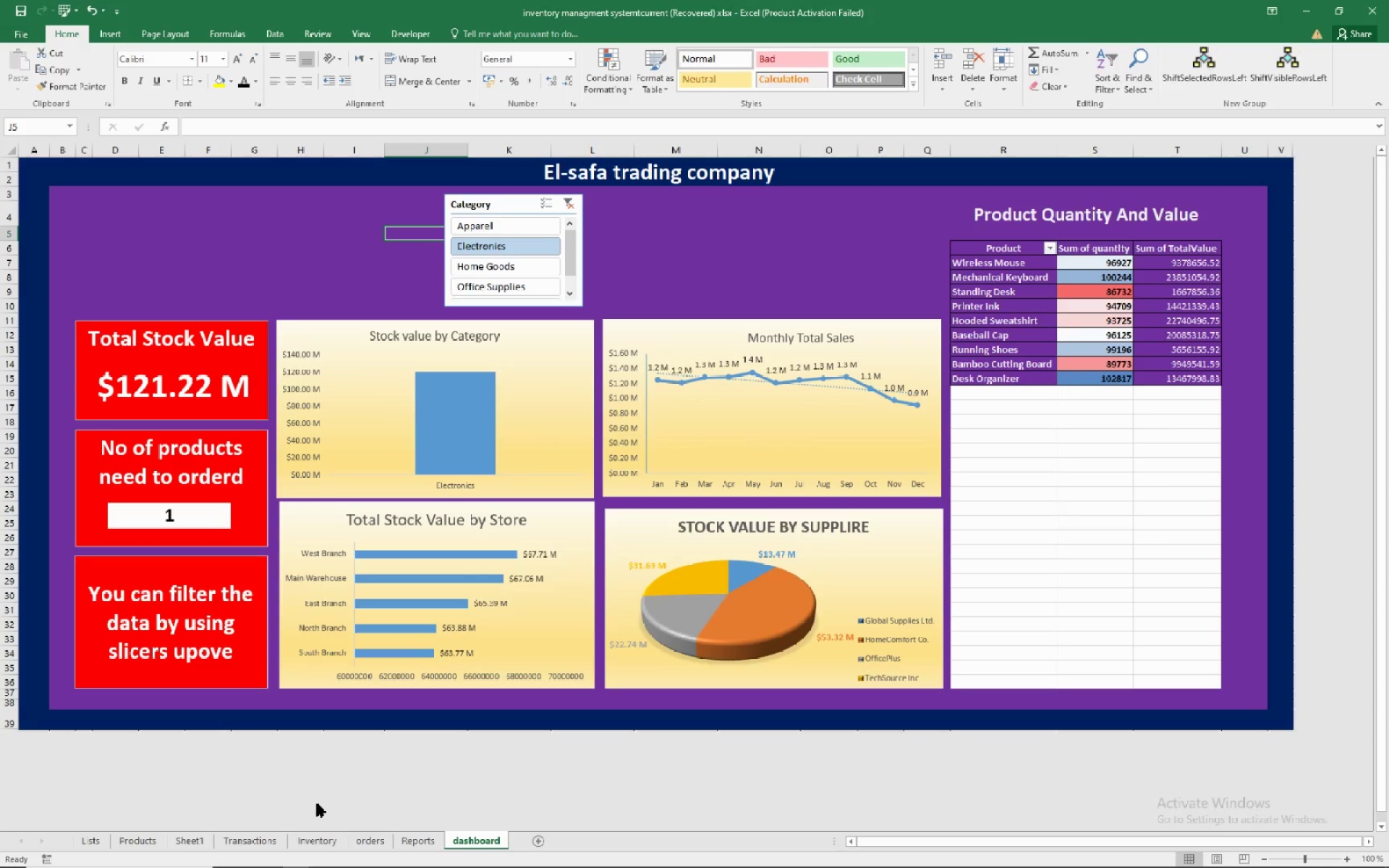 
wait(11.22)
 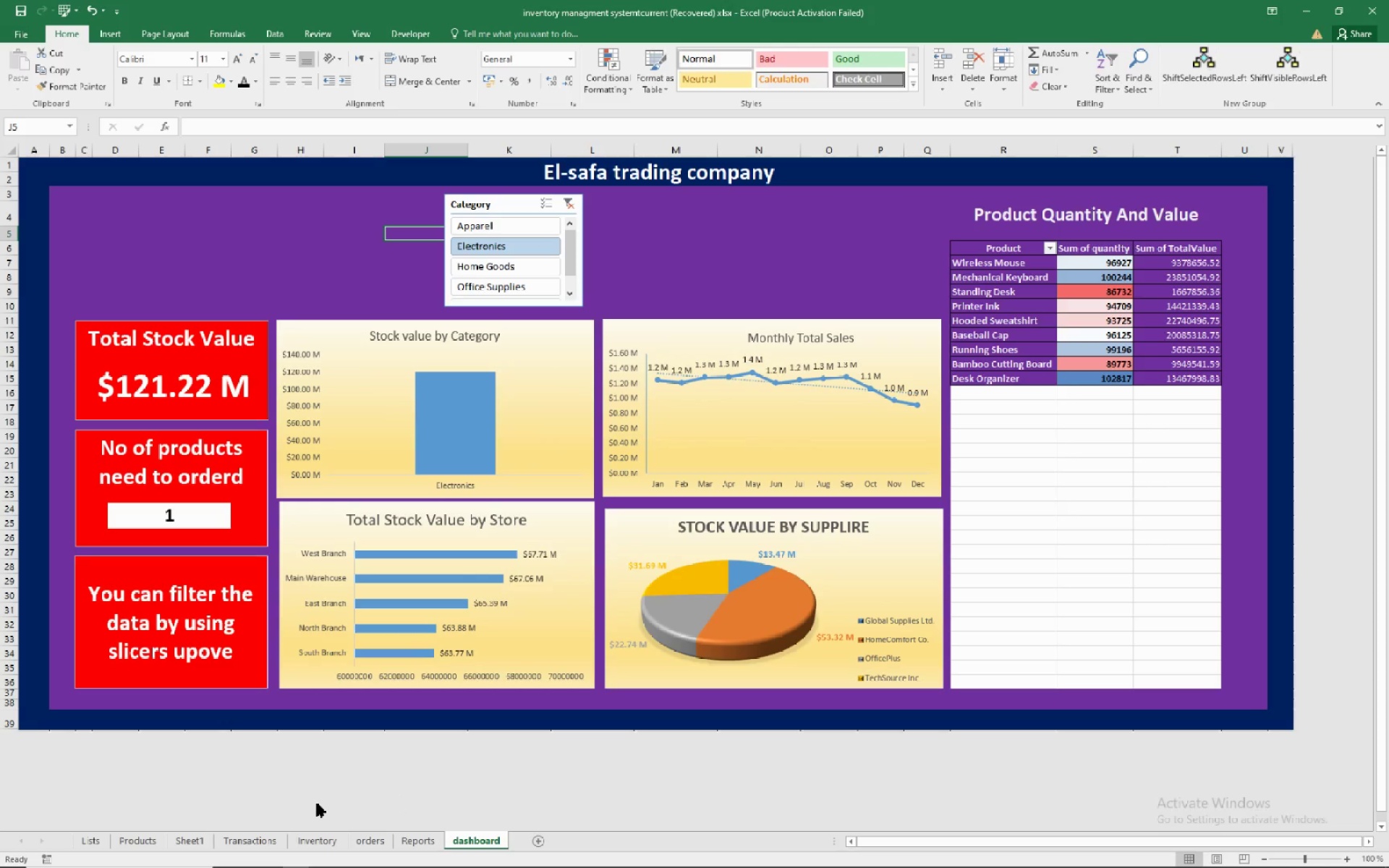 
left_click([421, 843])
 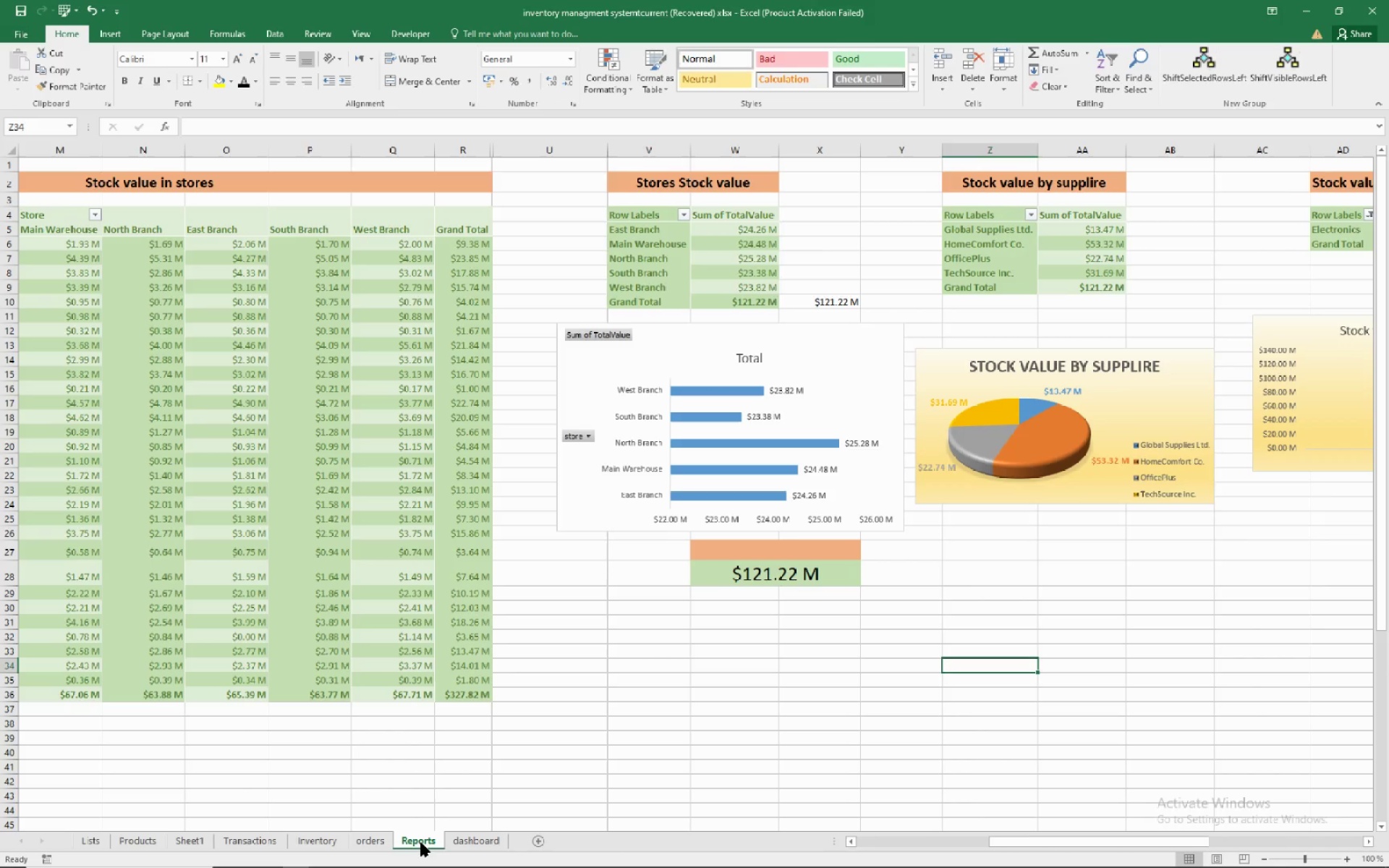 
wait(11.28)
 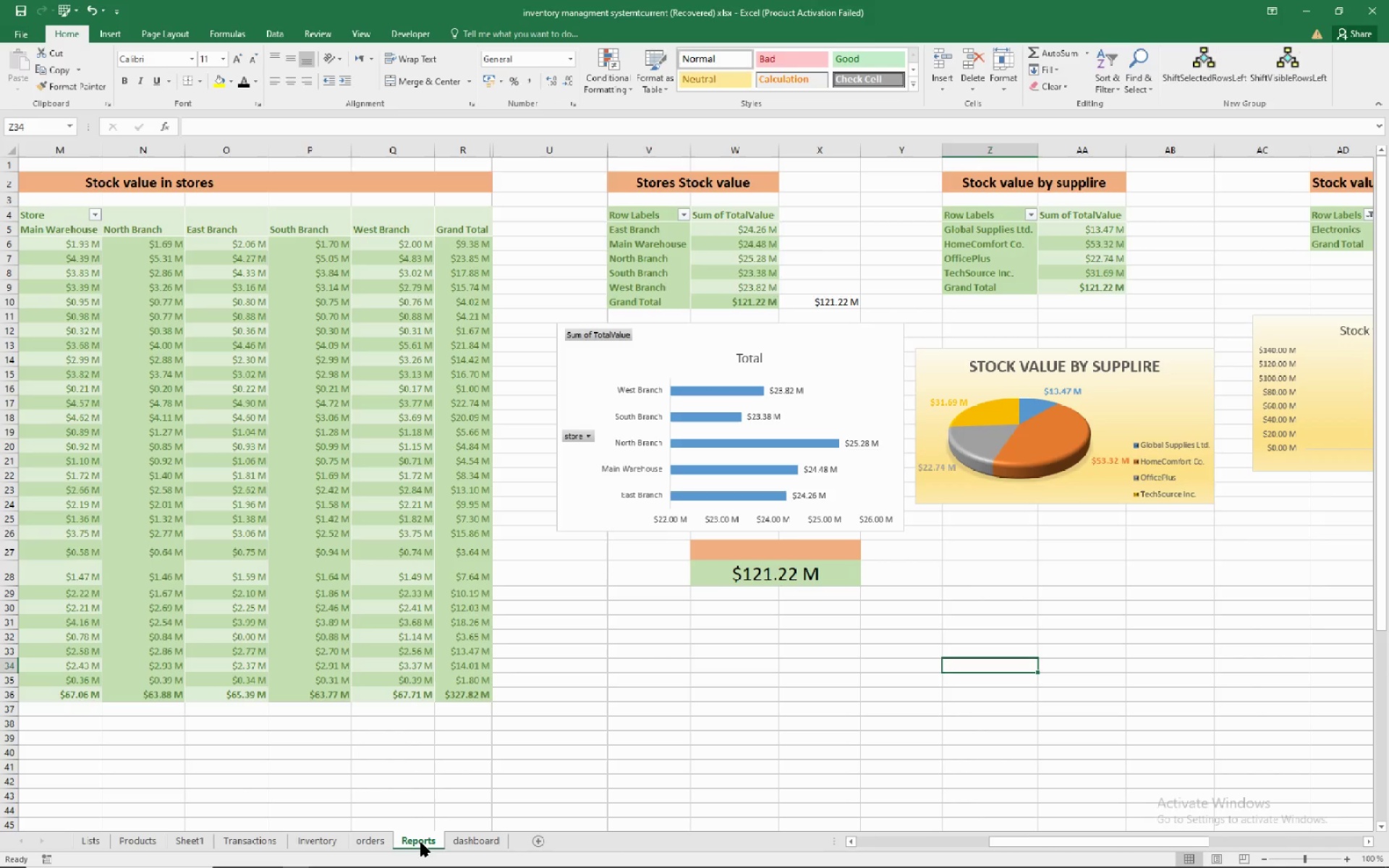 
left_click([855, 333])
 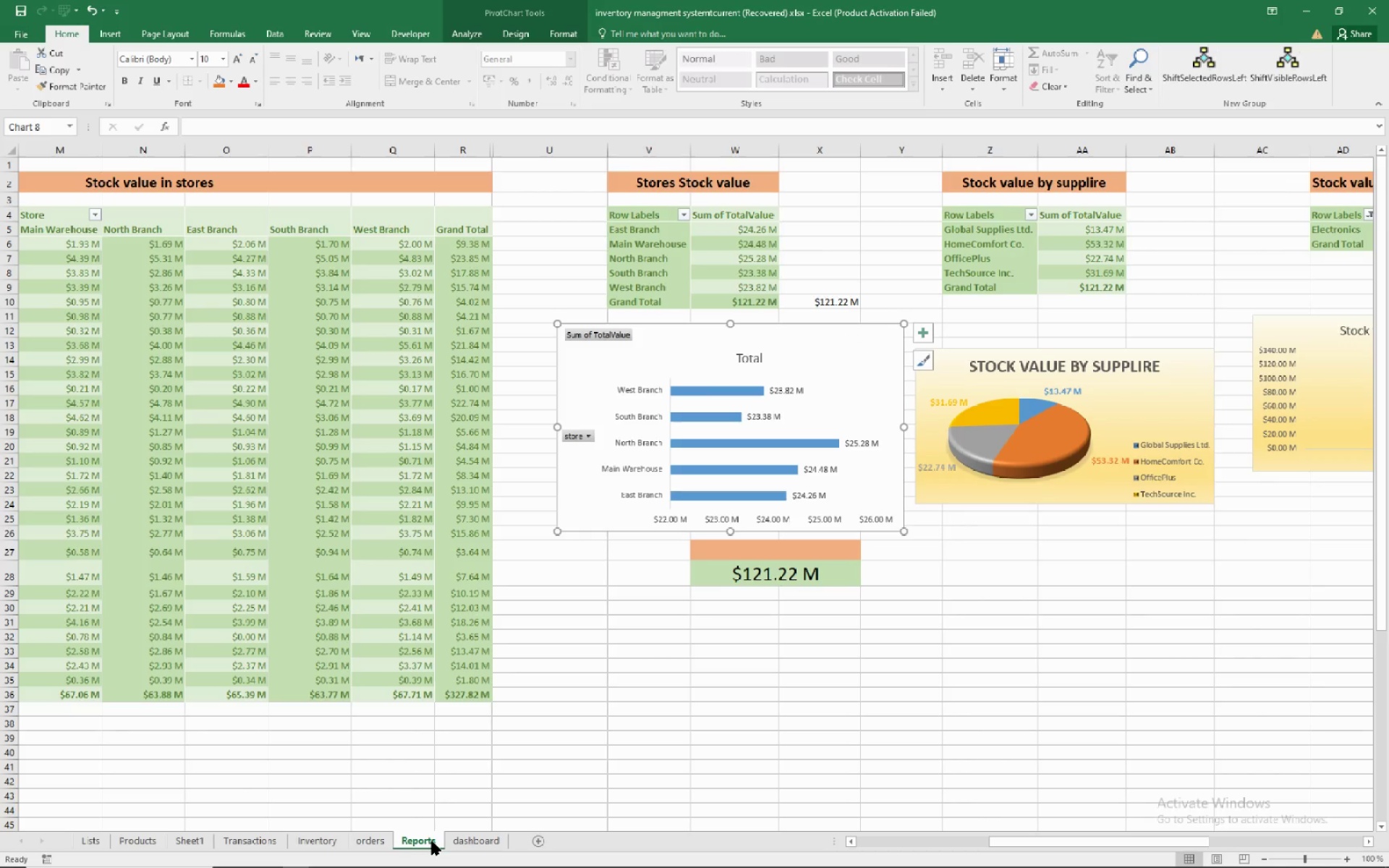 
wait(11.09)
 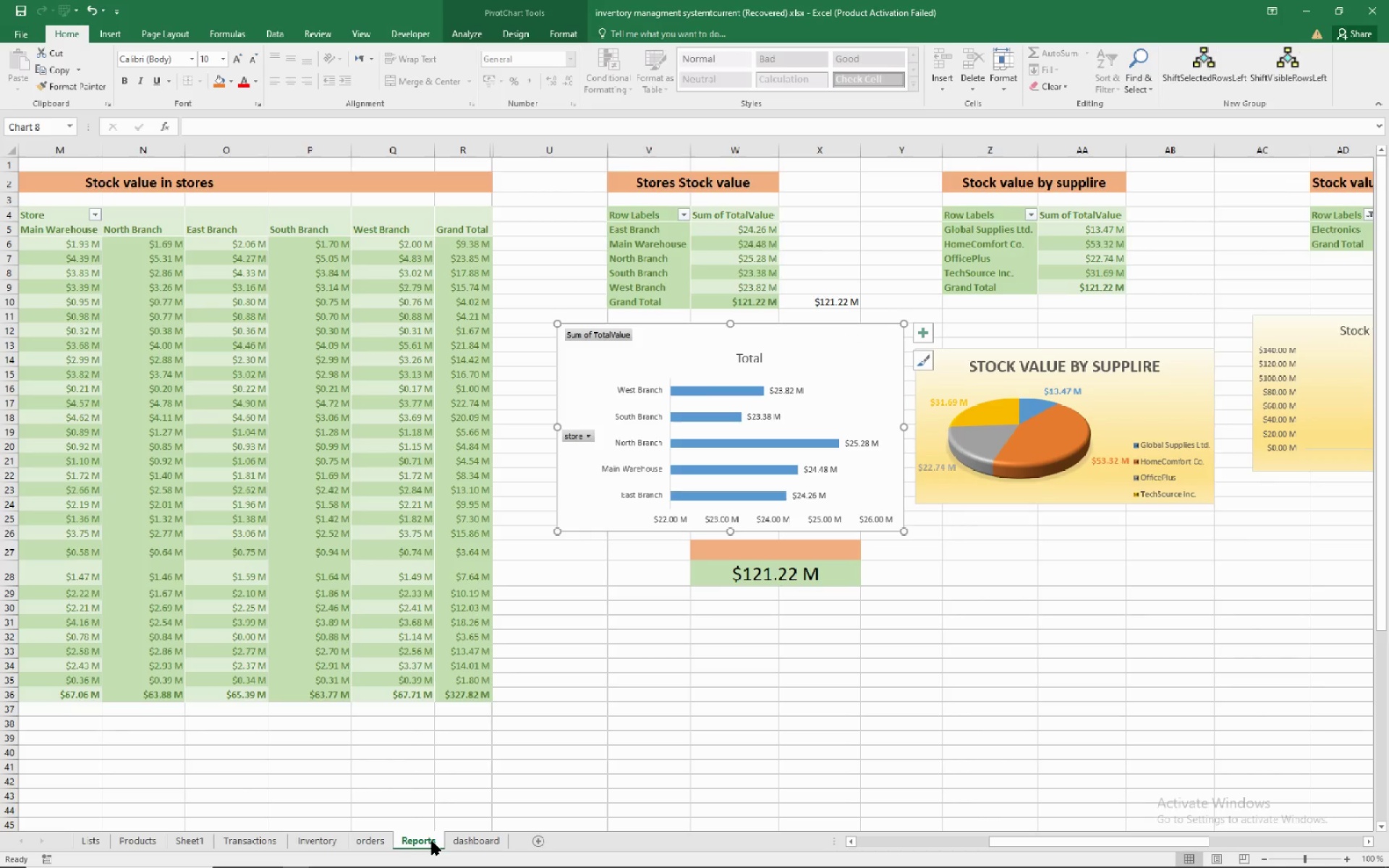 
left_click([662, 257])
 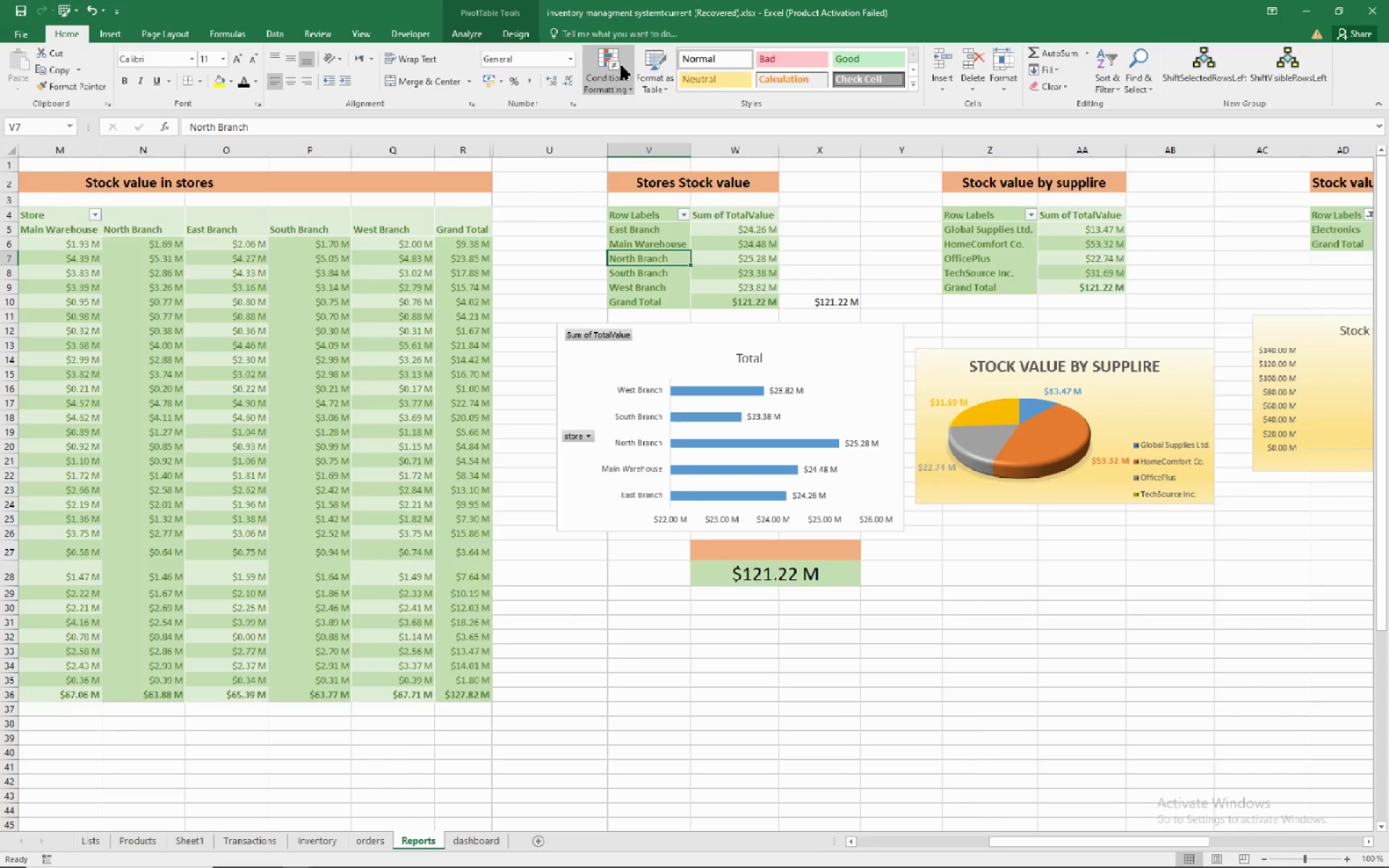 
left_click([500, 22])
 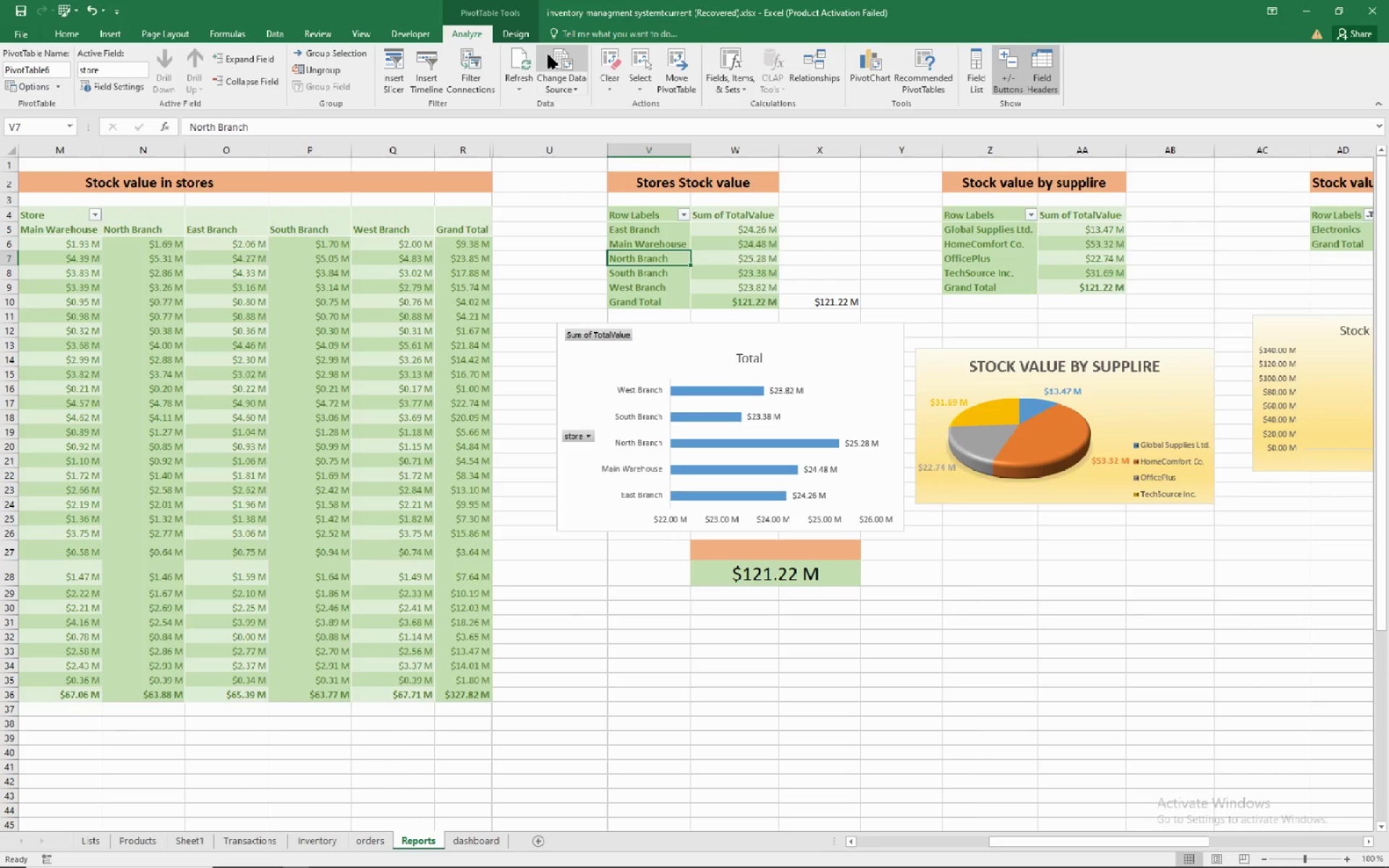 
left_click([562, 58])
 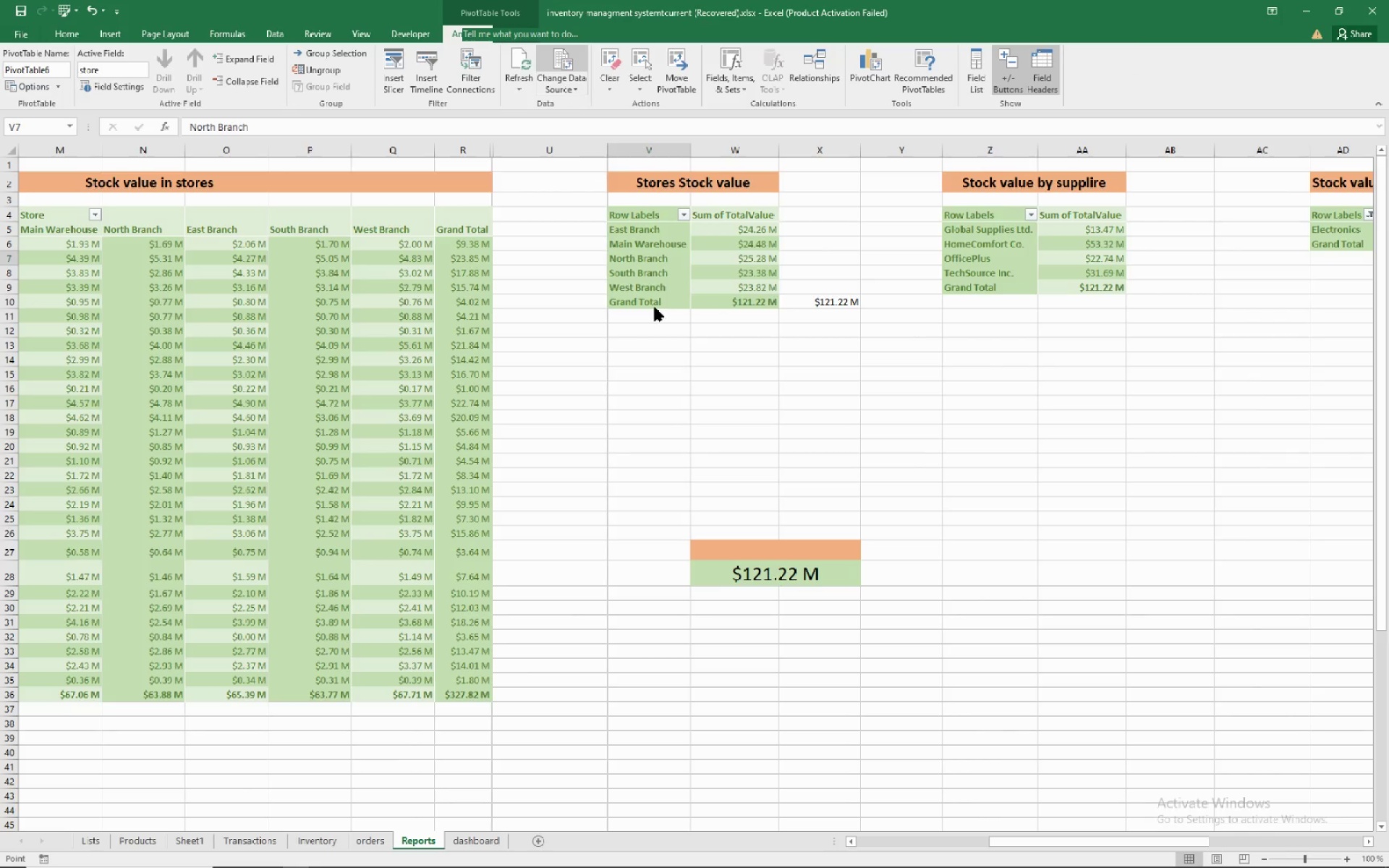 
mouse_move([705, 428])
 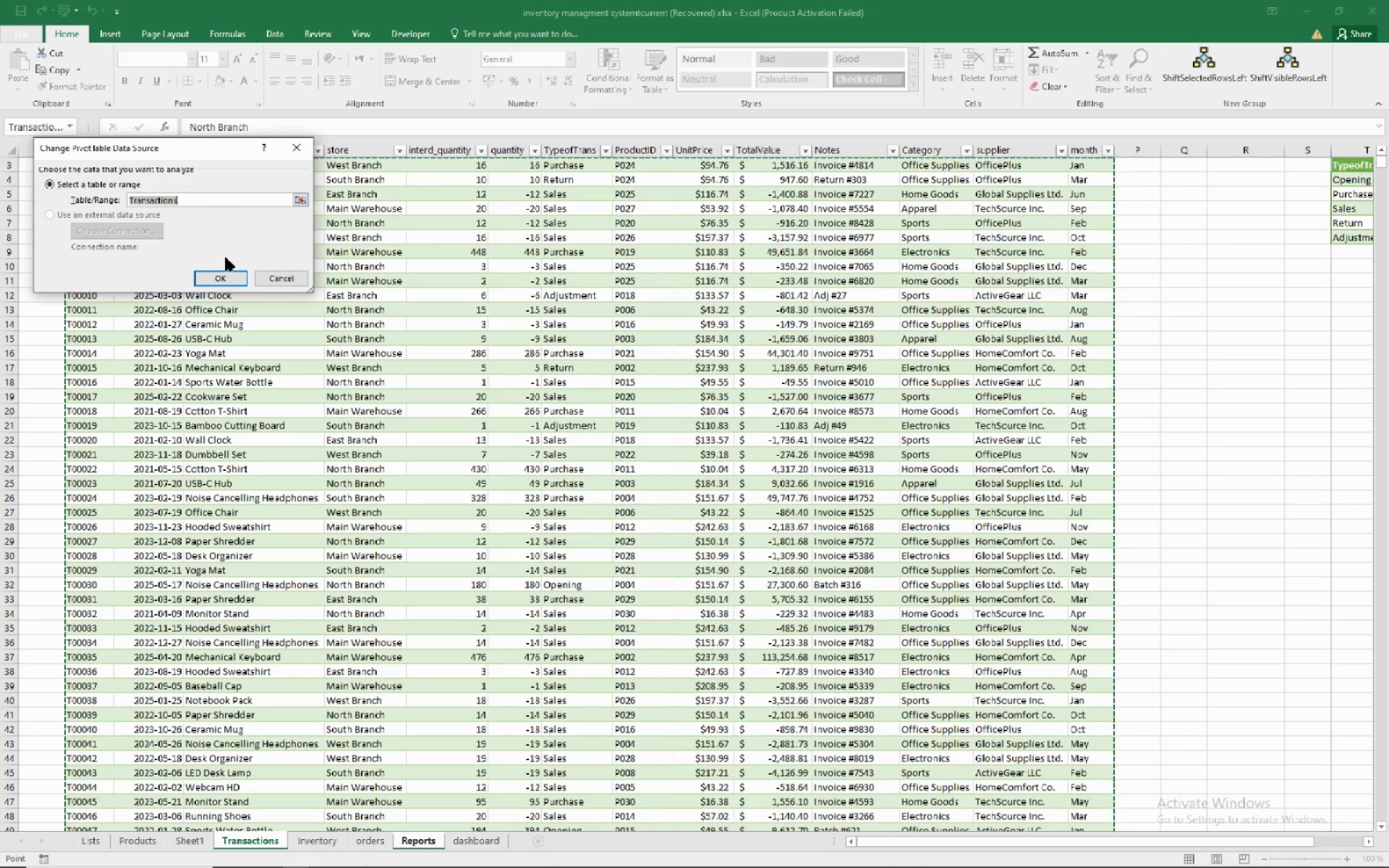 
left_click([268, 278])
 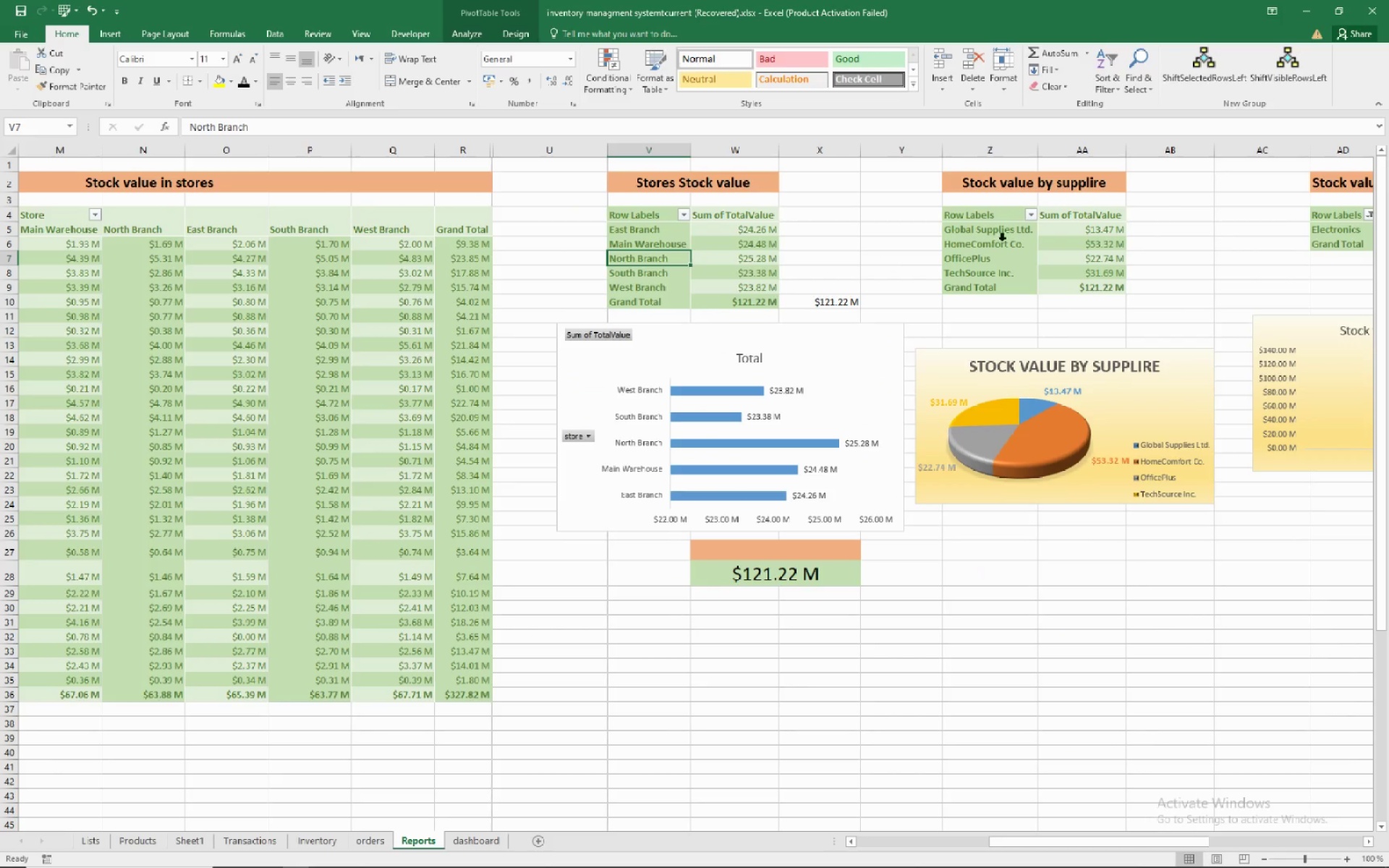 
left_click([985, 255])
 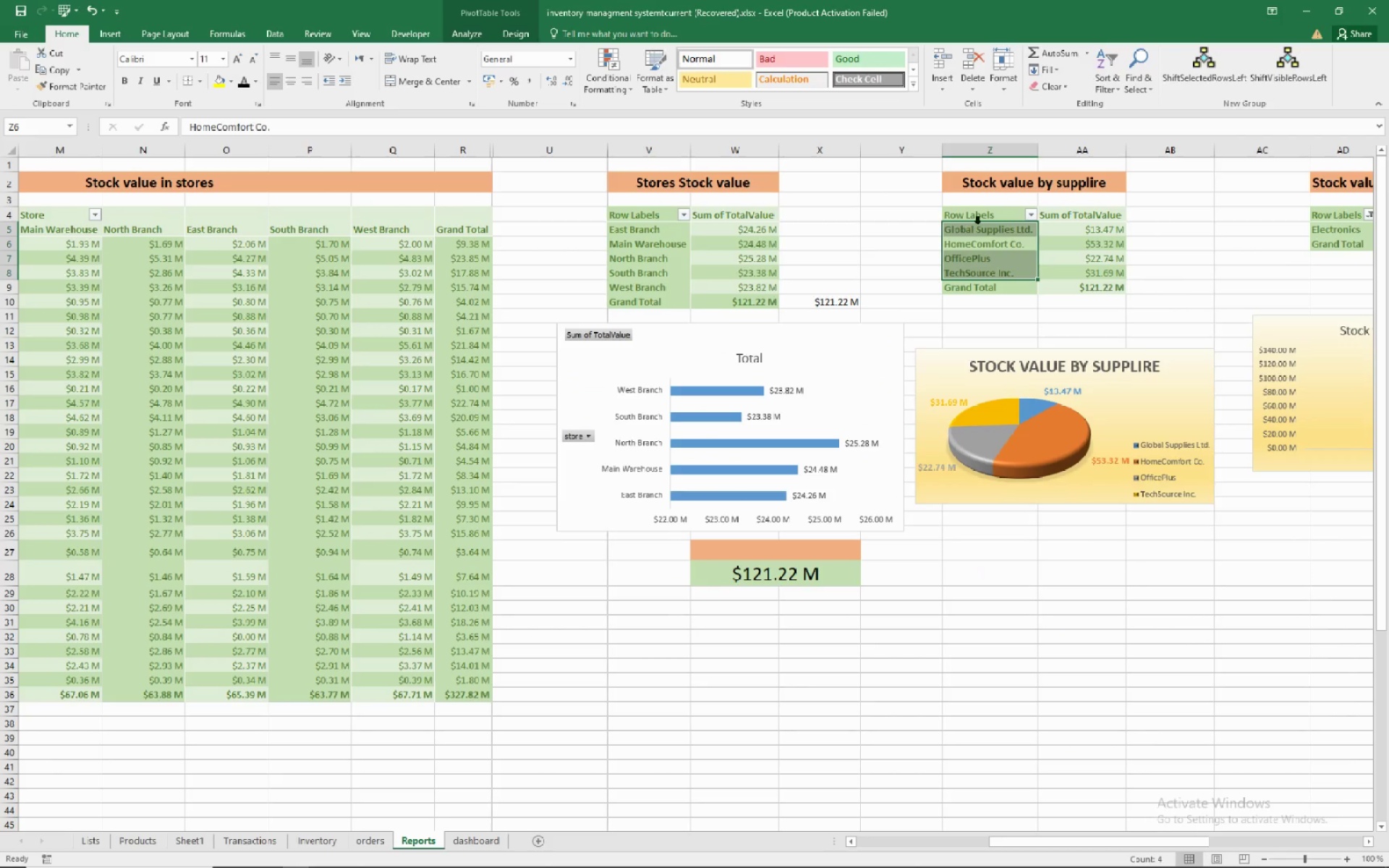 
wait(5.03)
 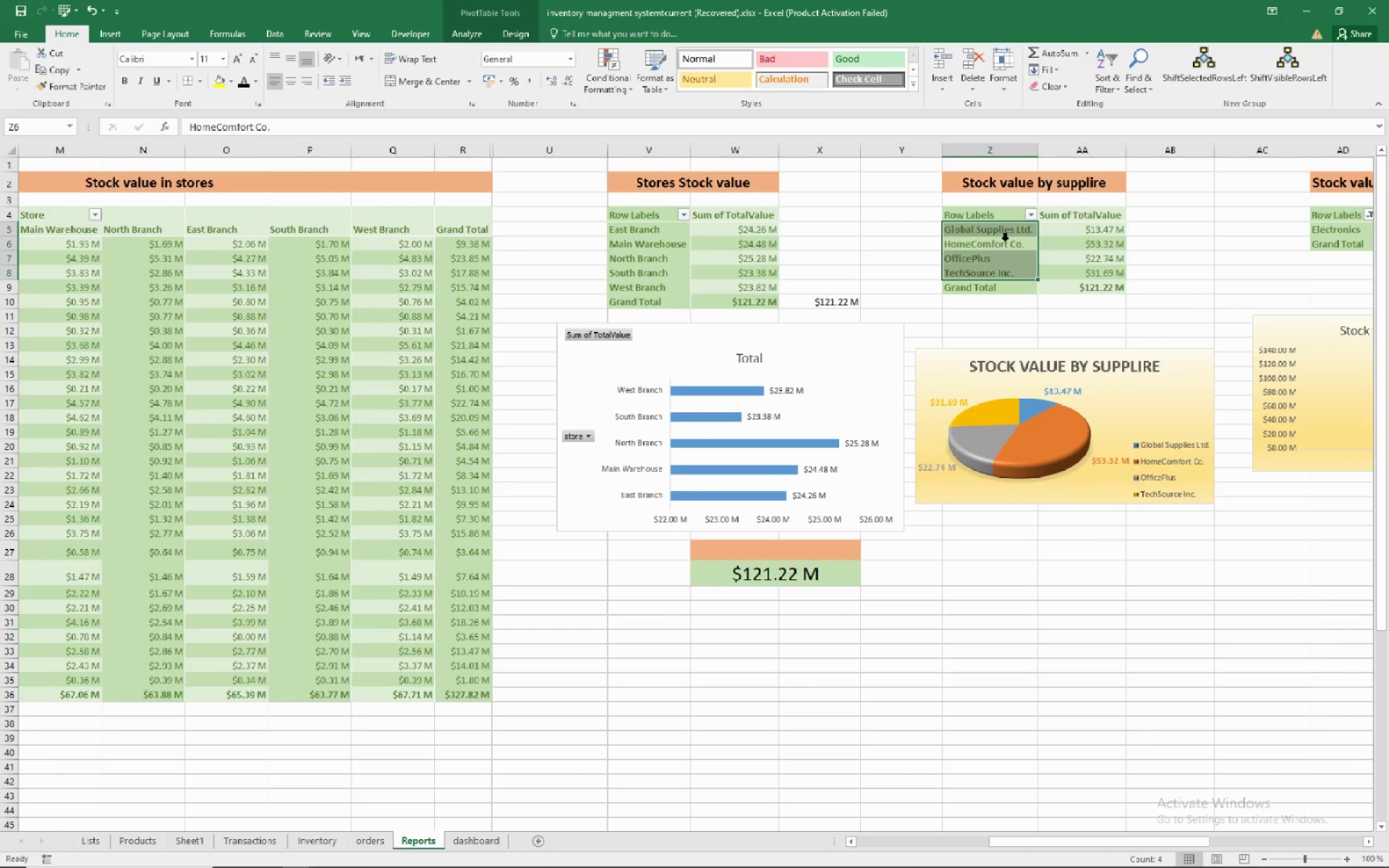 
left_click([1076, 247])
 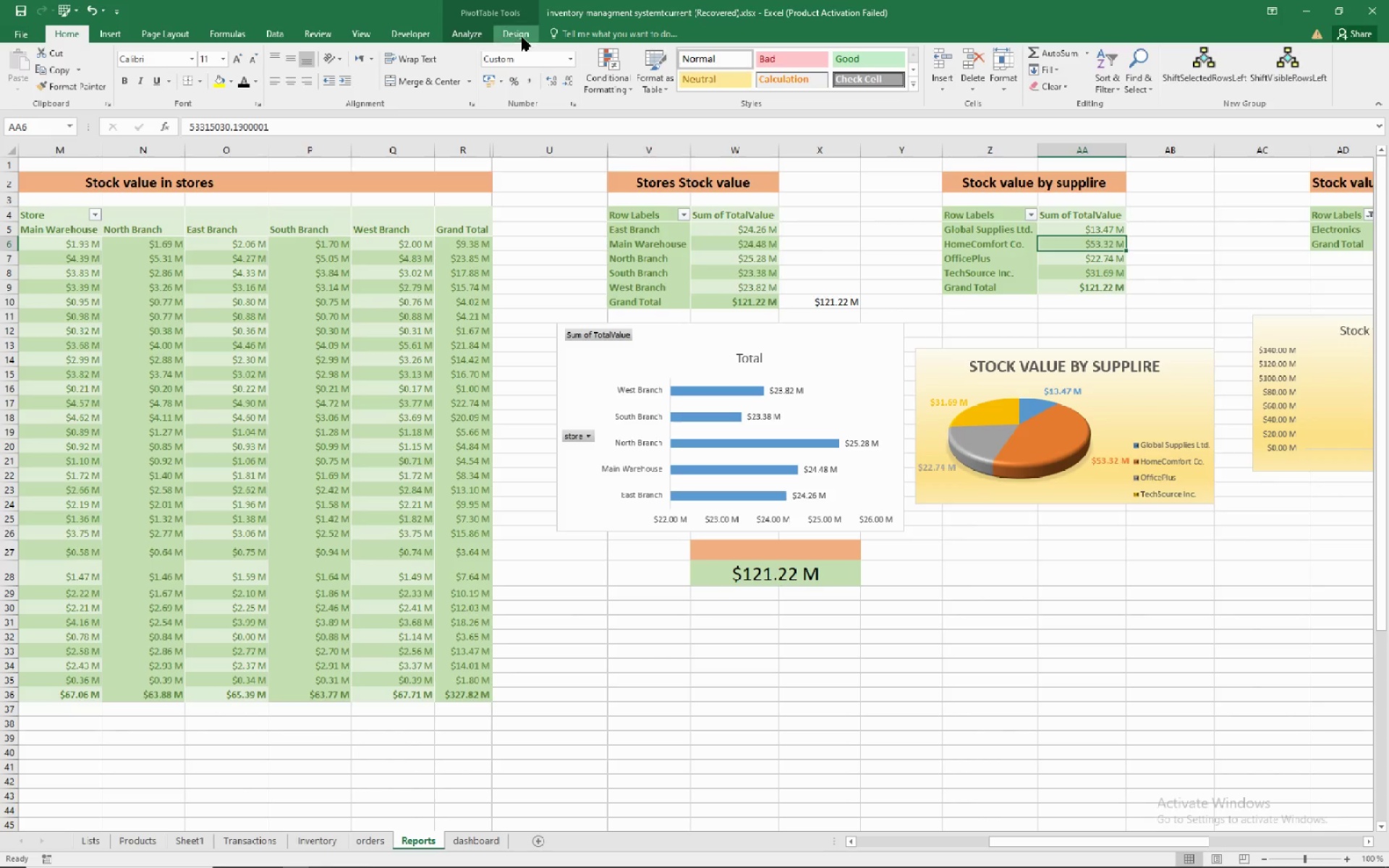 
left_click([516, 38])
 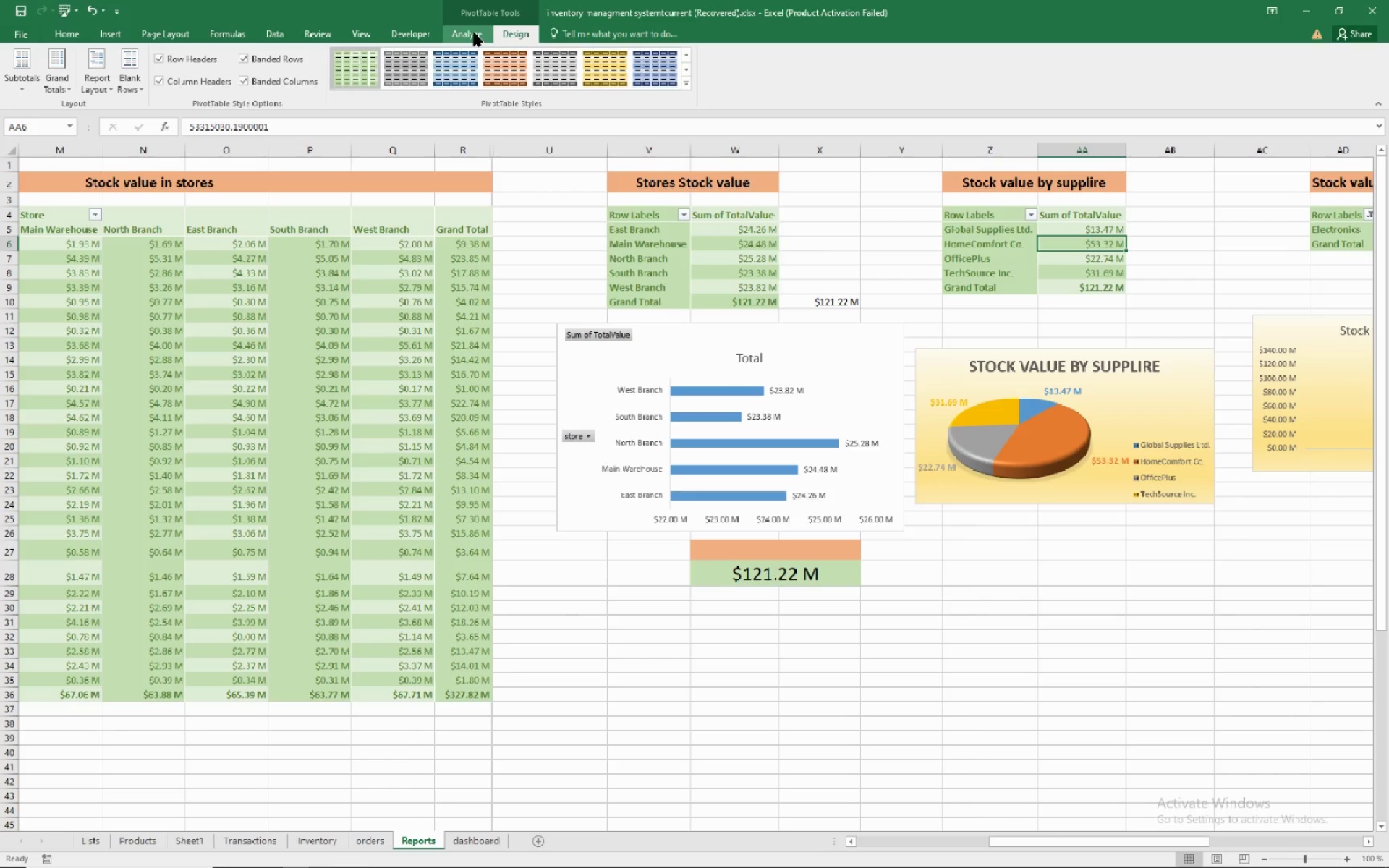 
left_click([474, 33])
 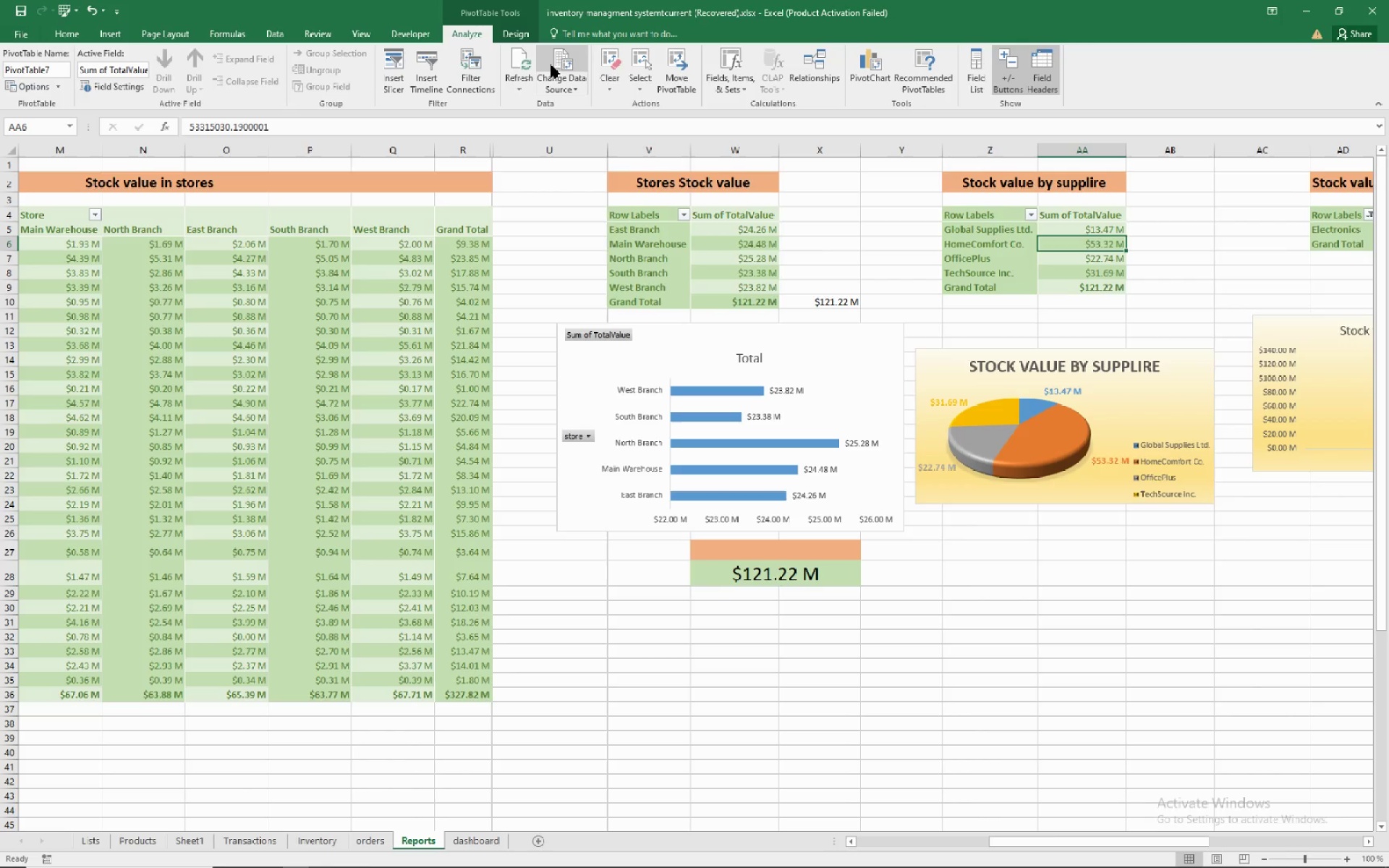 
left_click([558, 60])
 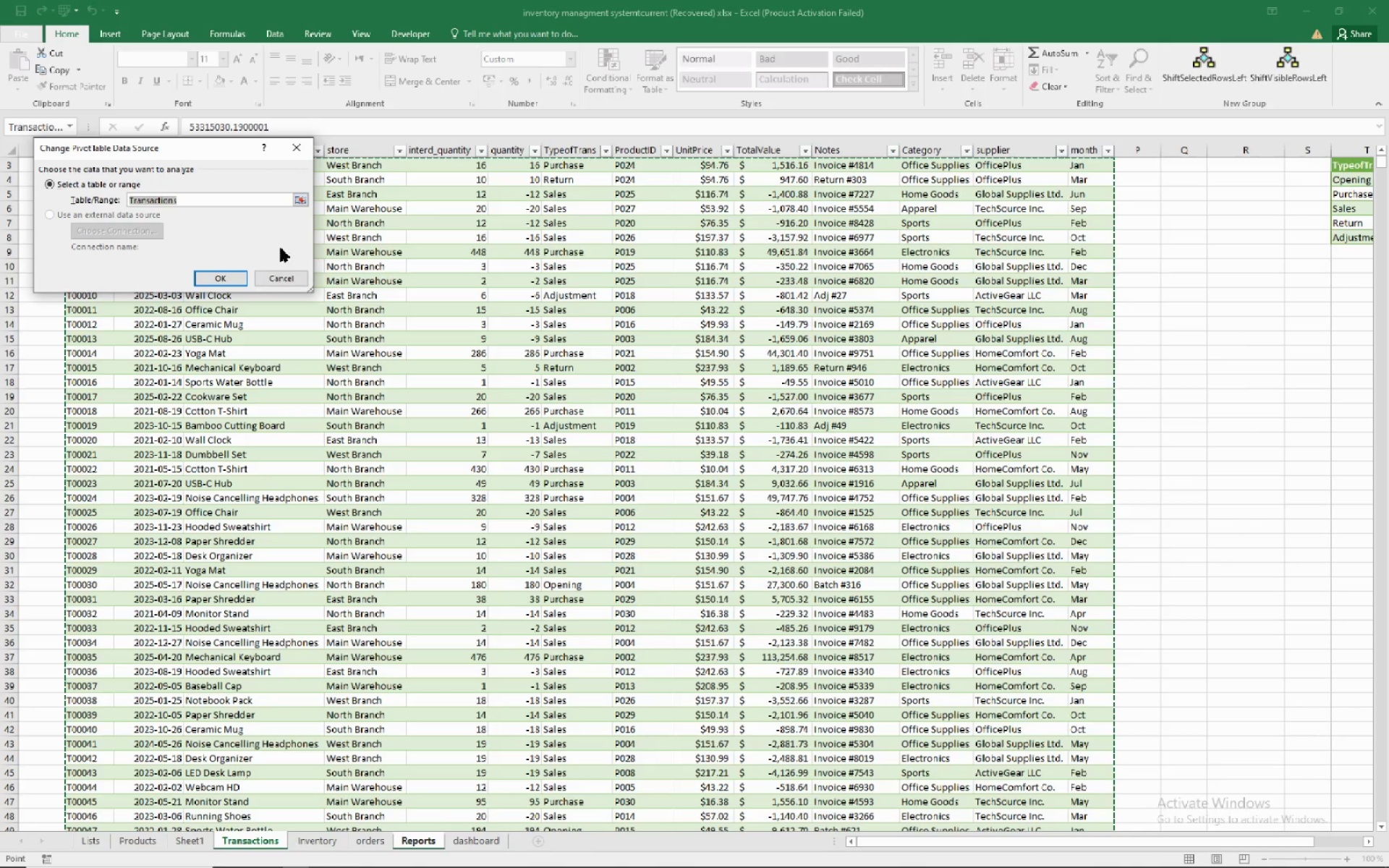 
left_click([273, 275])
 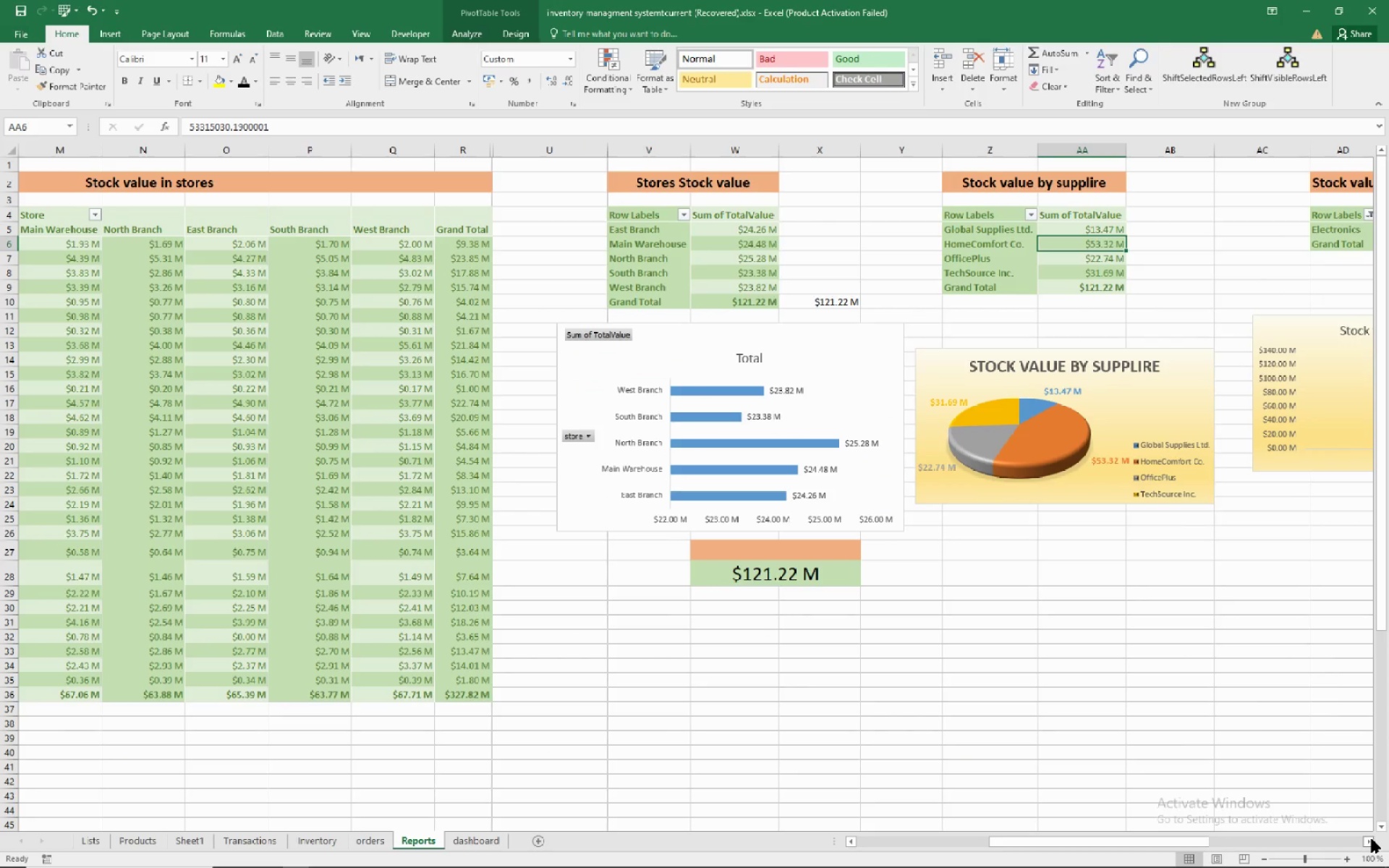 
double_click([1372, 840])
 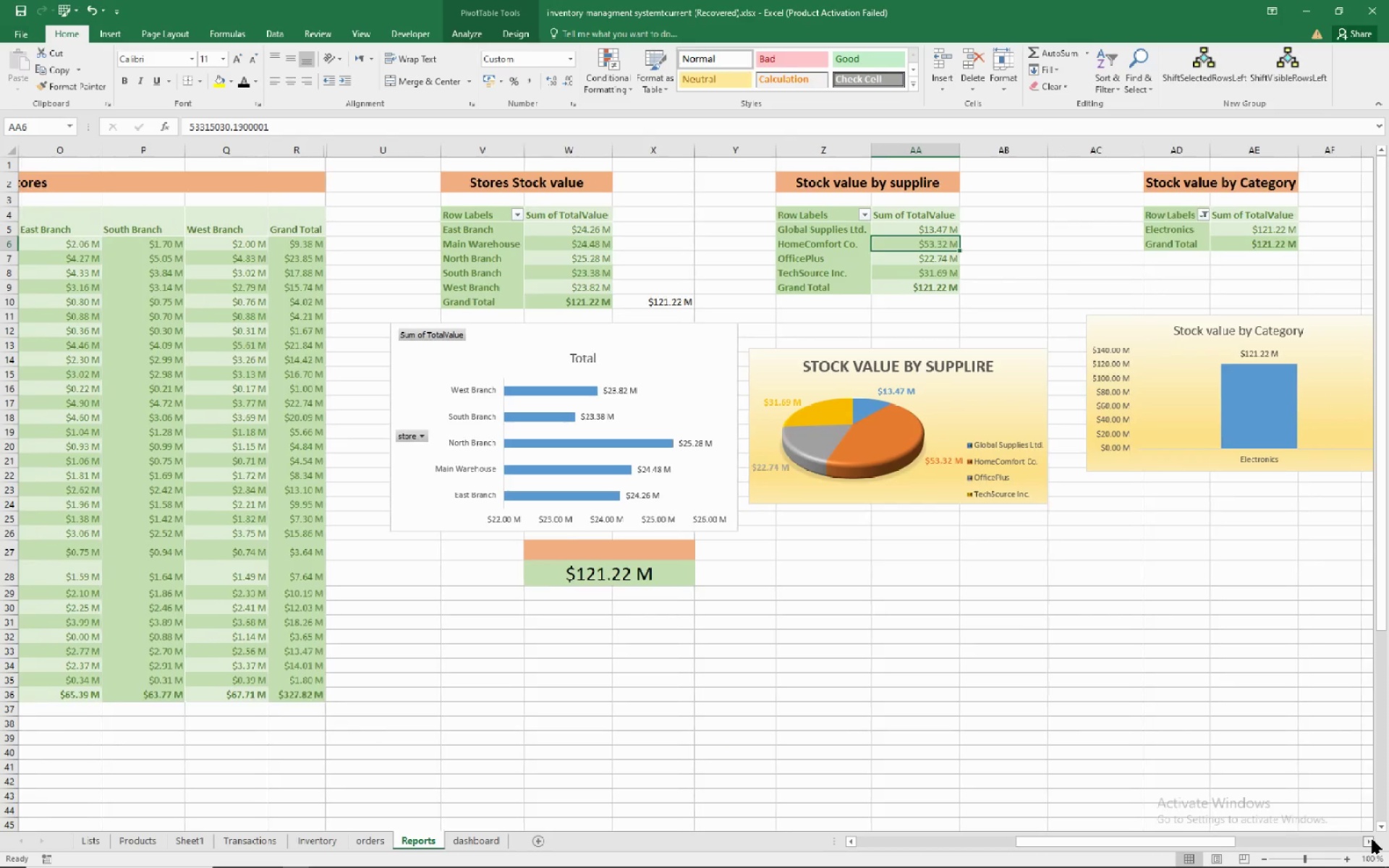 
triple_click([1372, 840])
 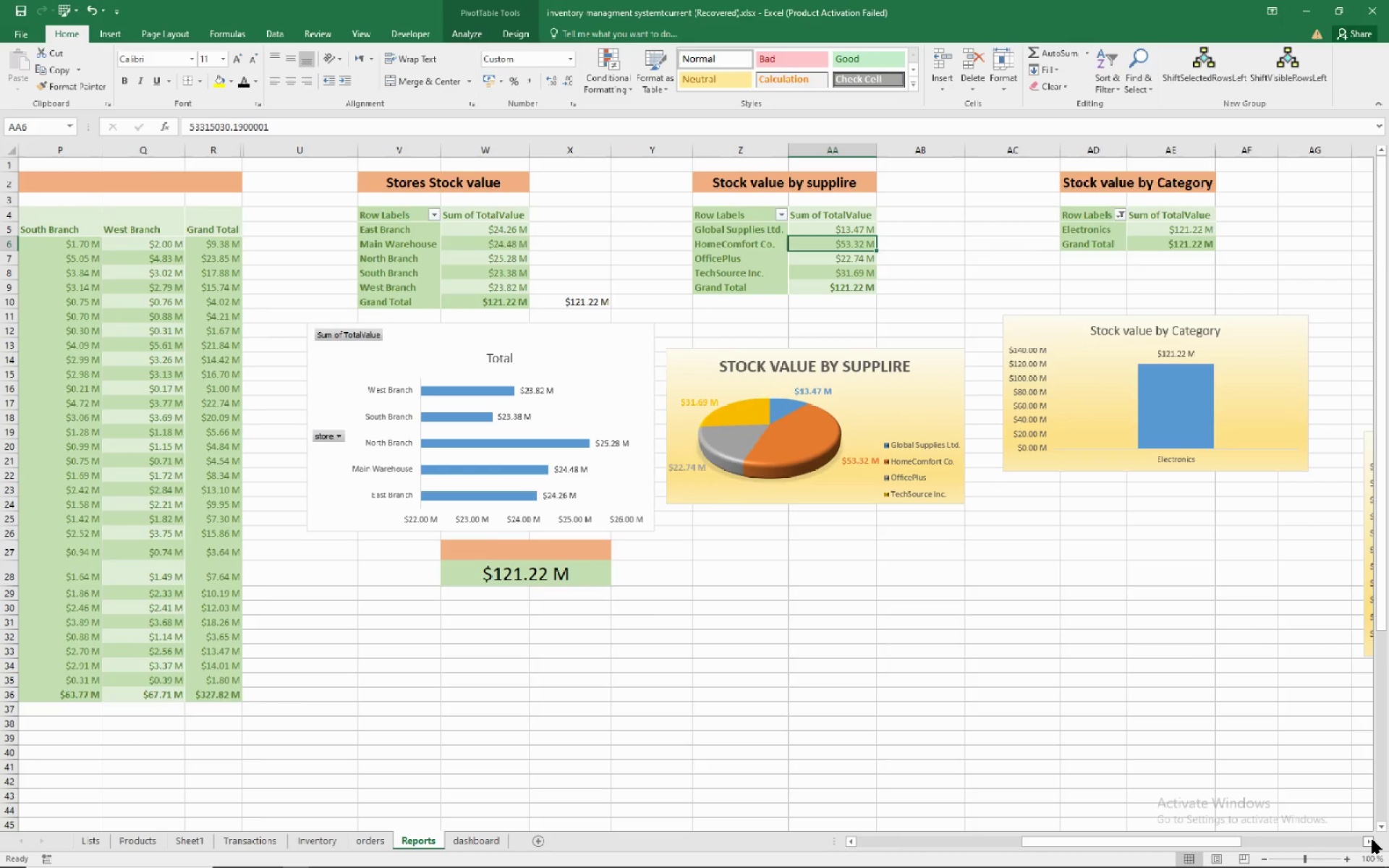 
triple_click([1372, 840])
 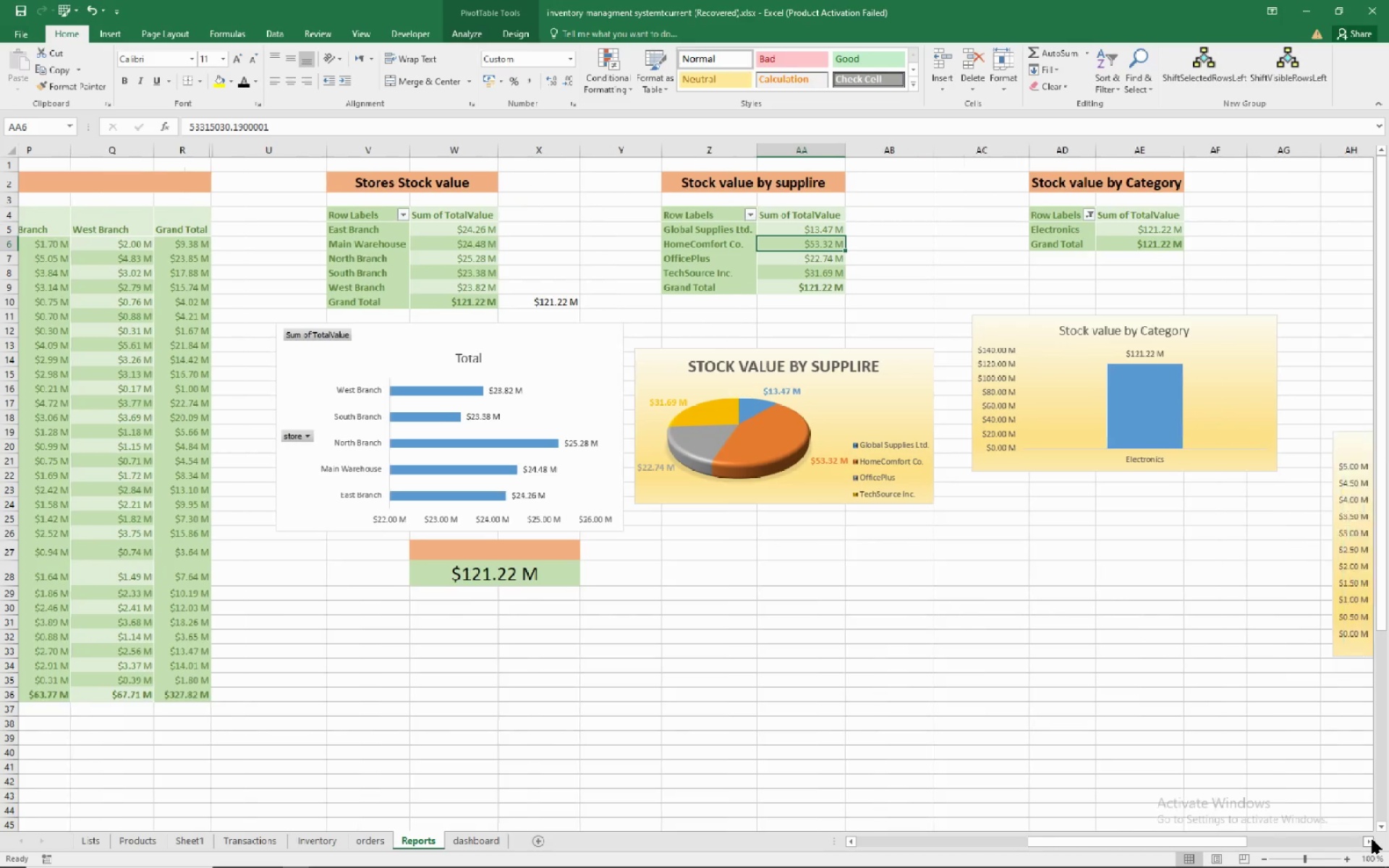 
triple_click([1372, 840])
 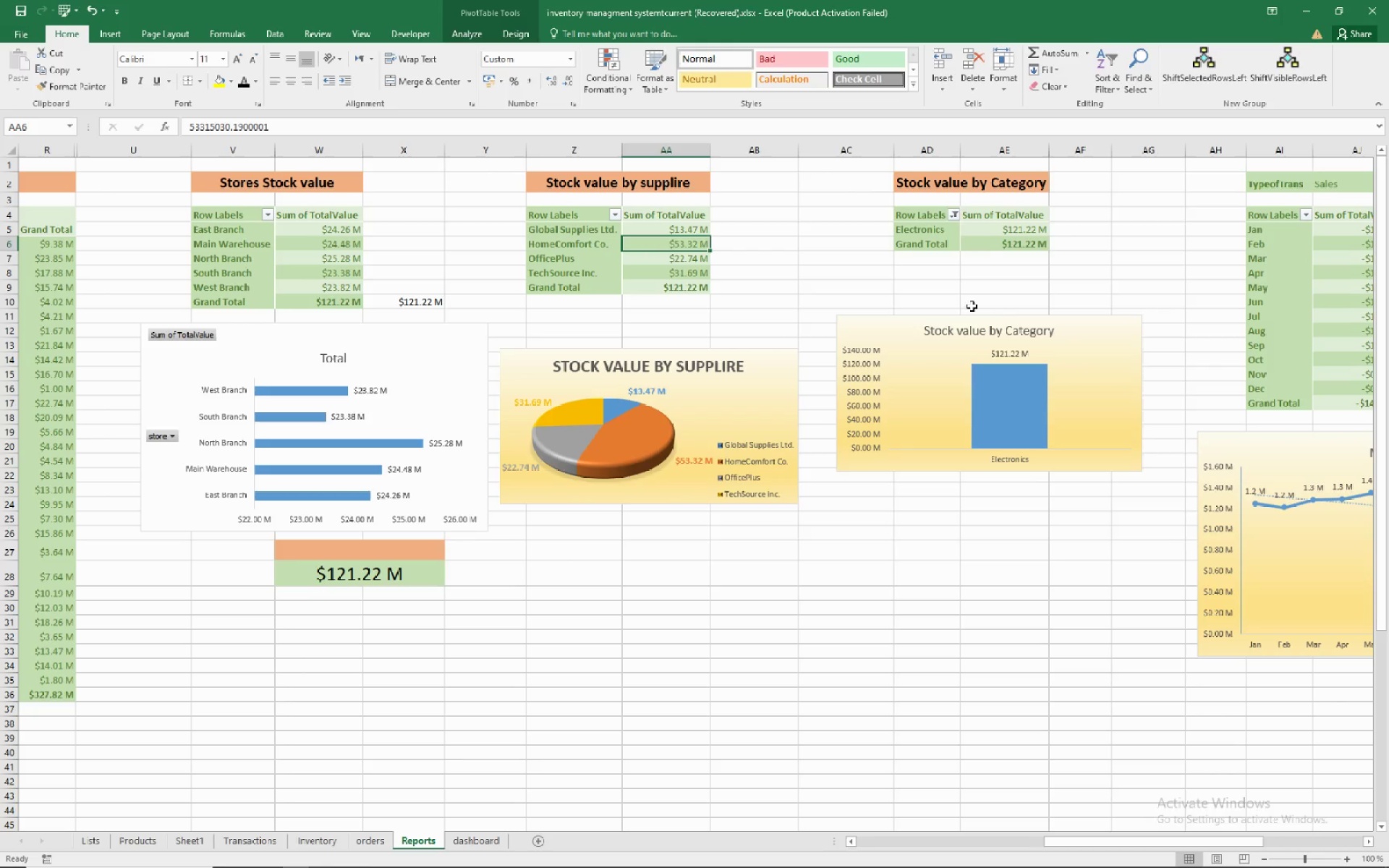 
left_click([931, 232])
 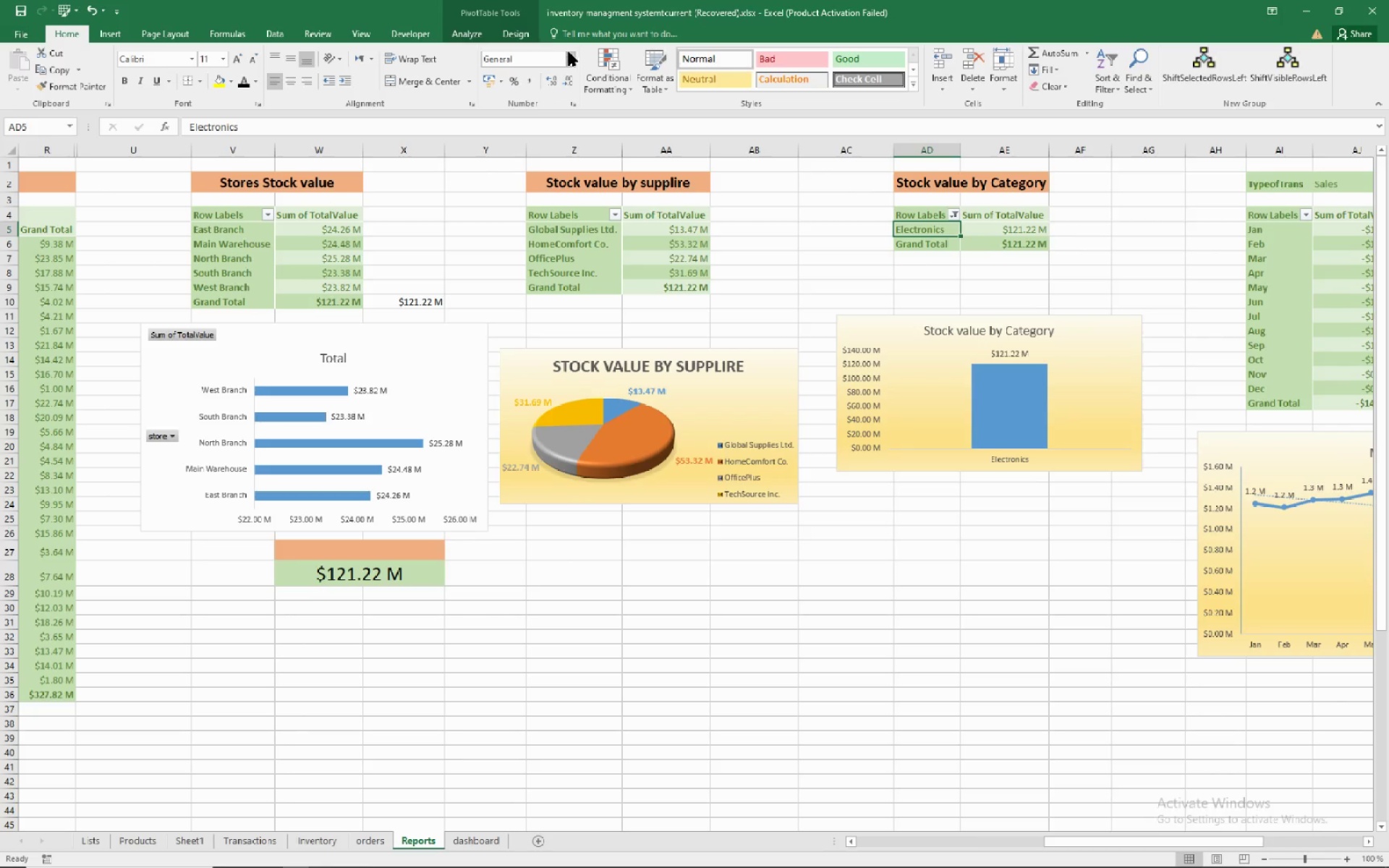 
left_click([529, 37])
 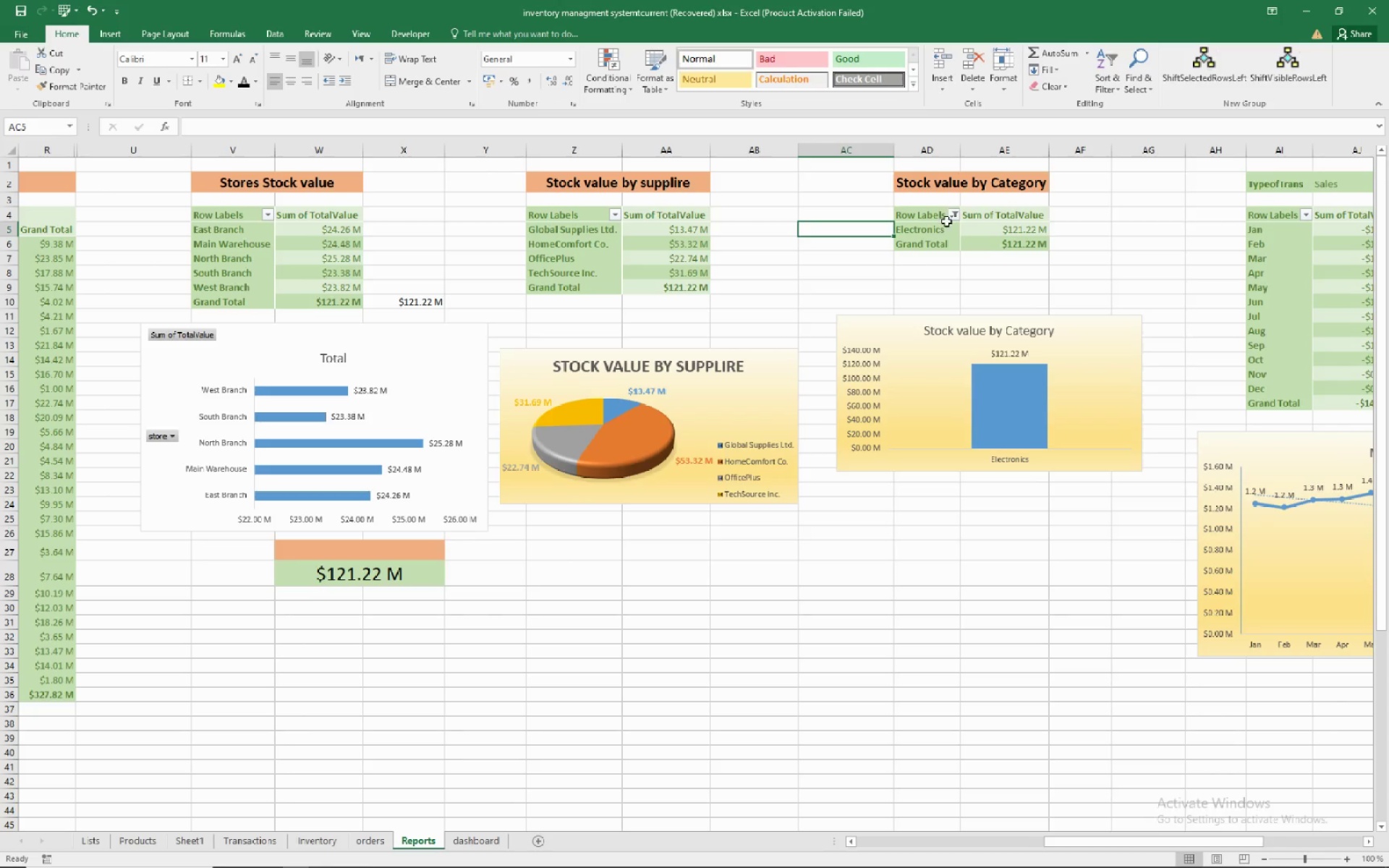 
left_click([943, 242])
 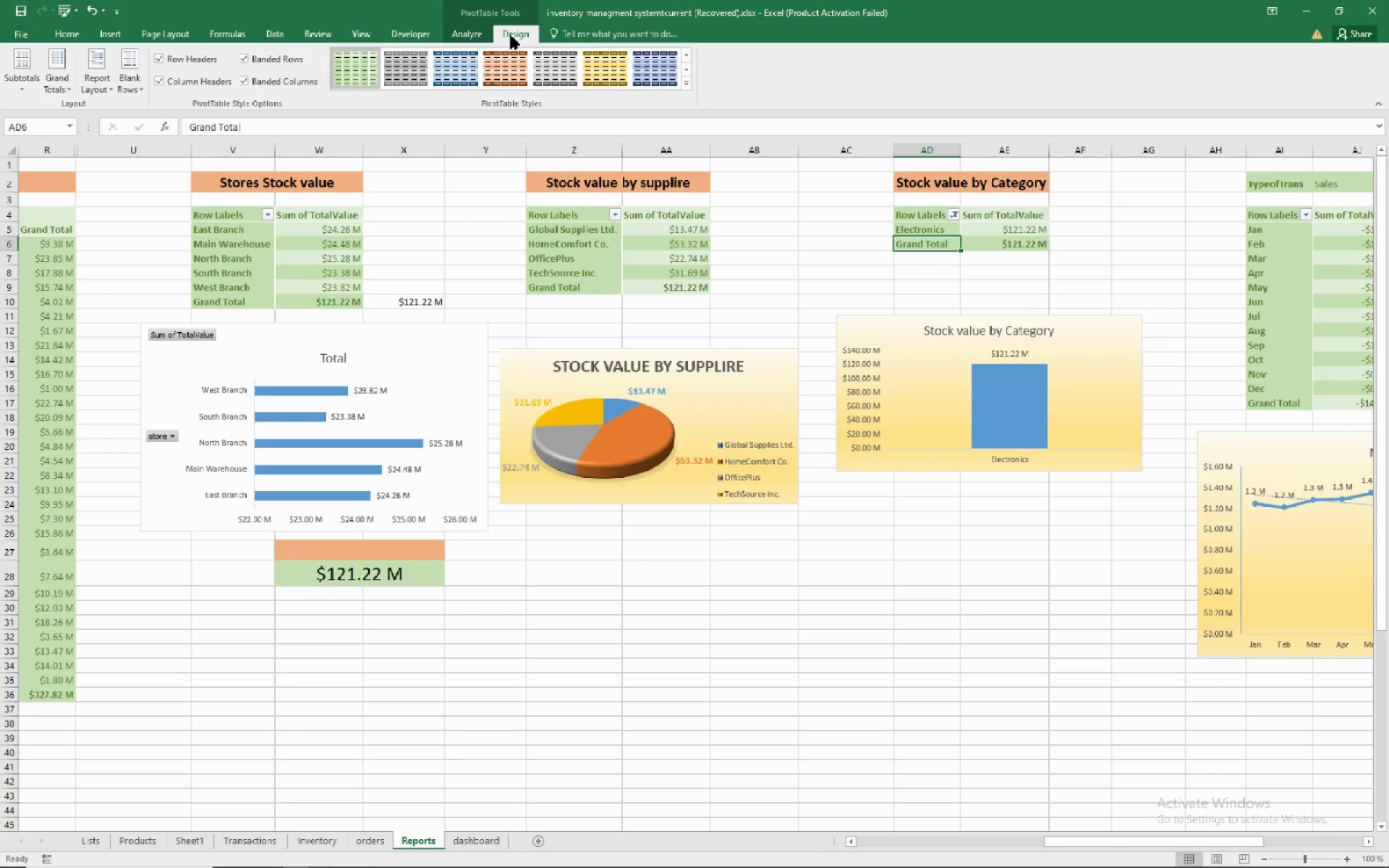 
left_click([513, 33])
 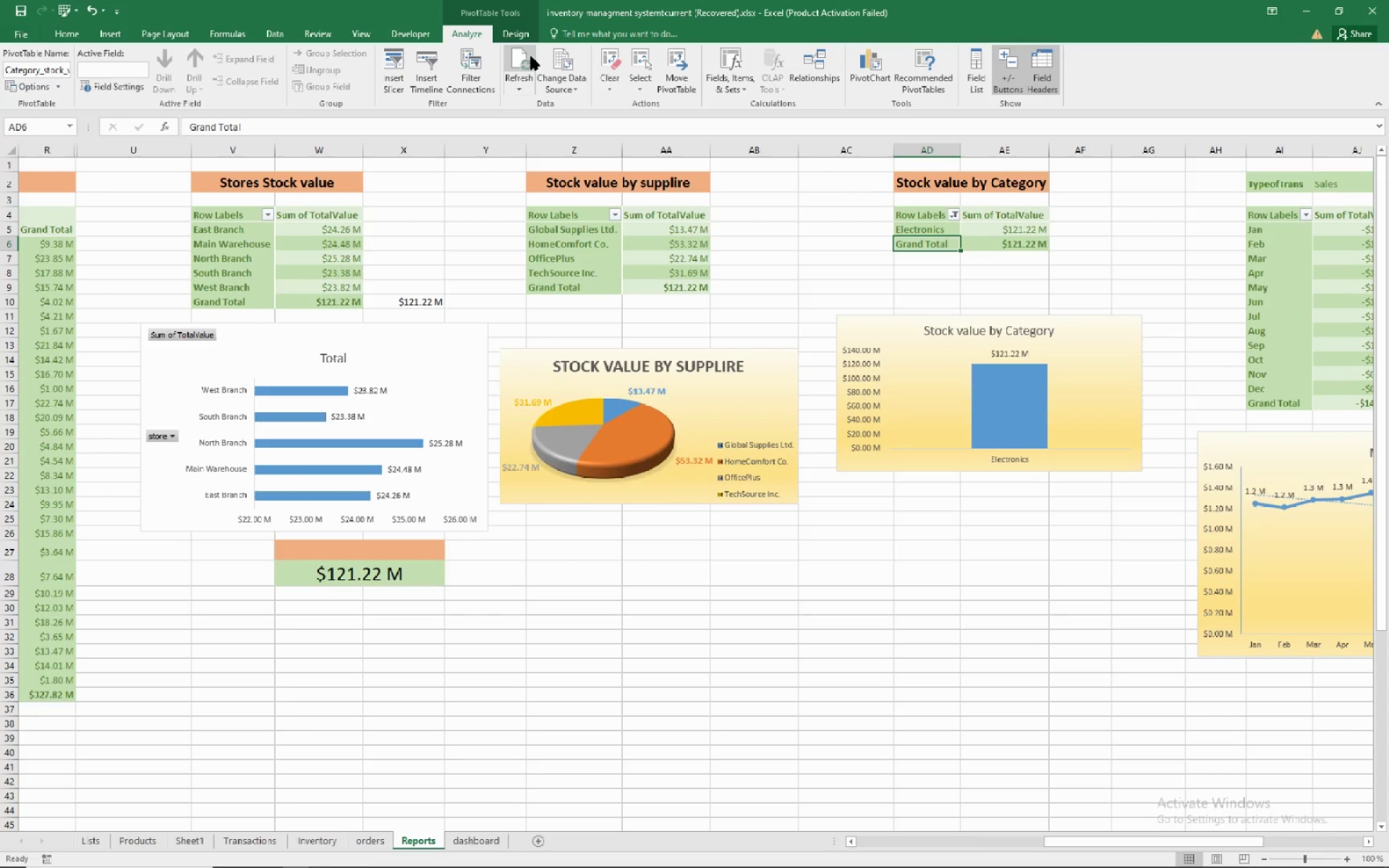 
left_click([548, 59])
 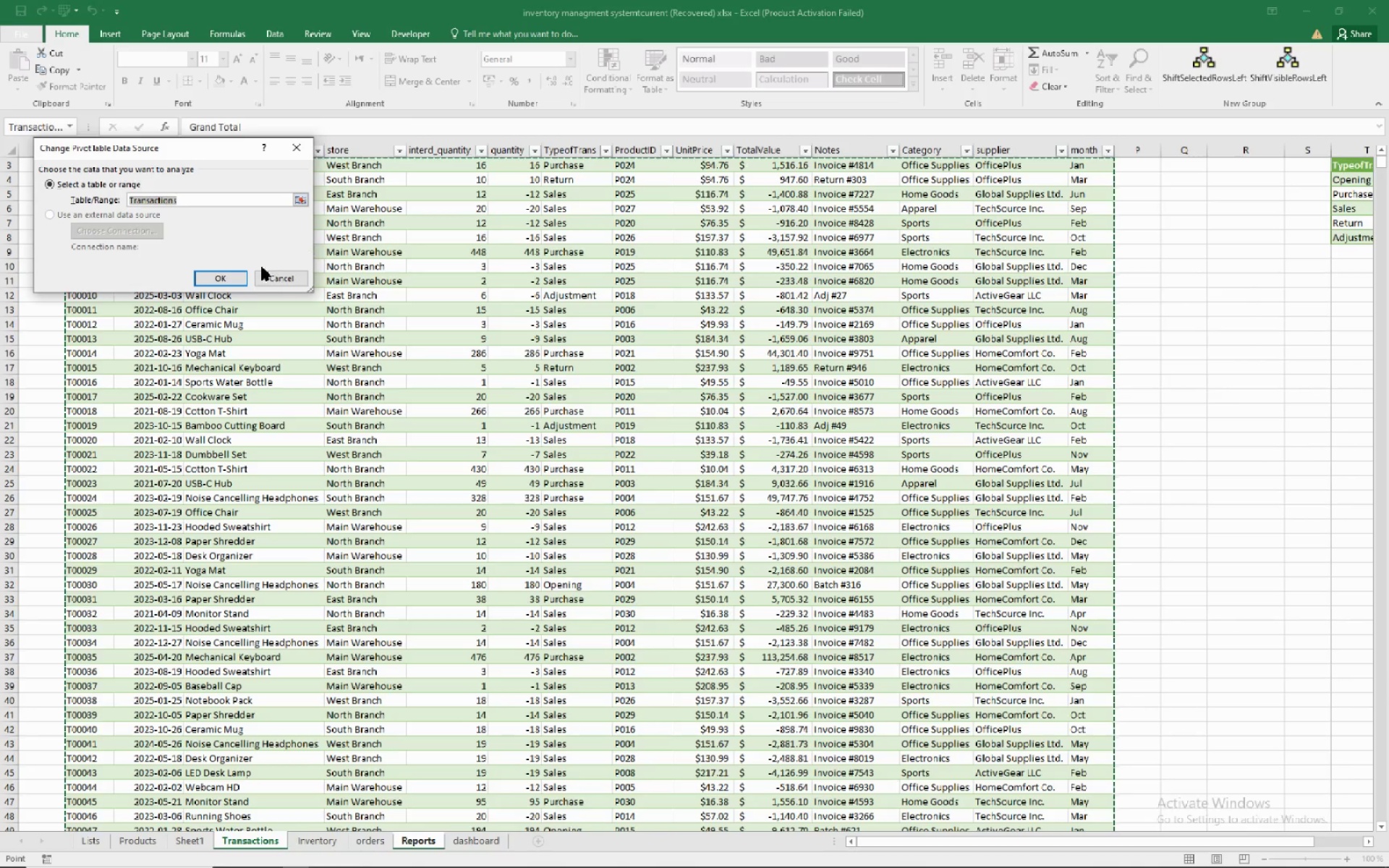 
left_click([236, 277])
 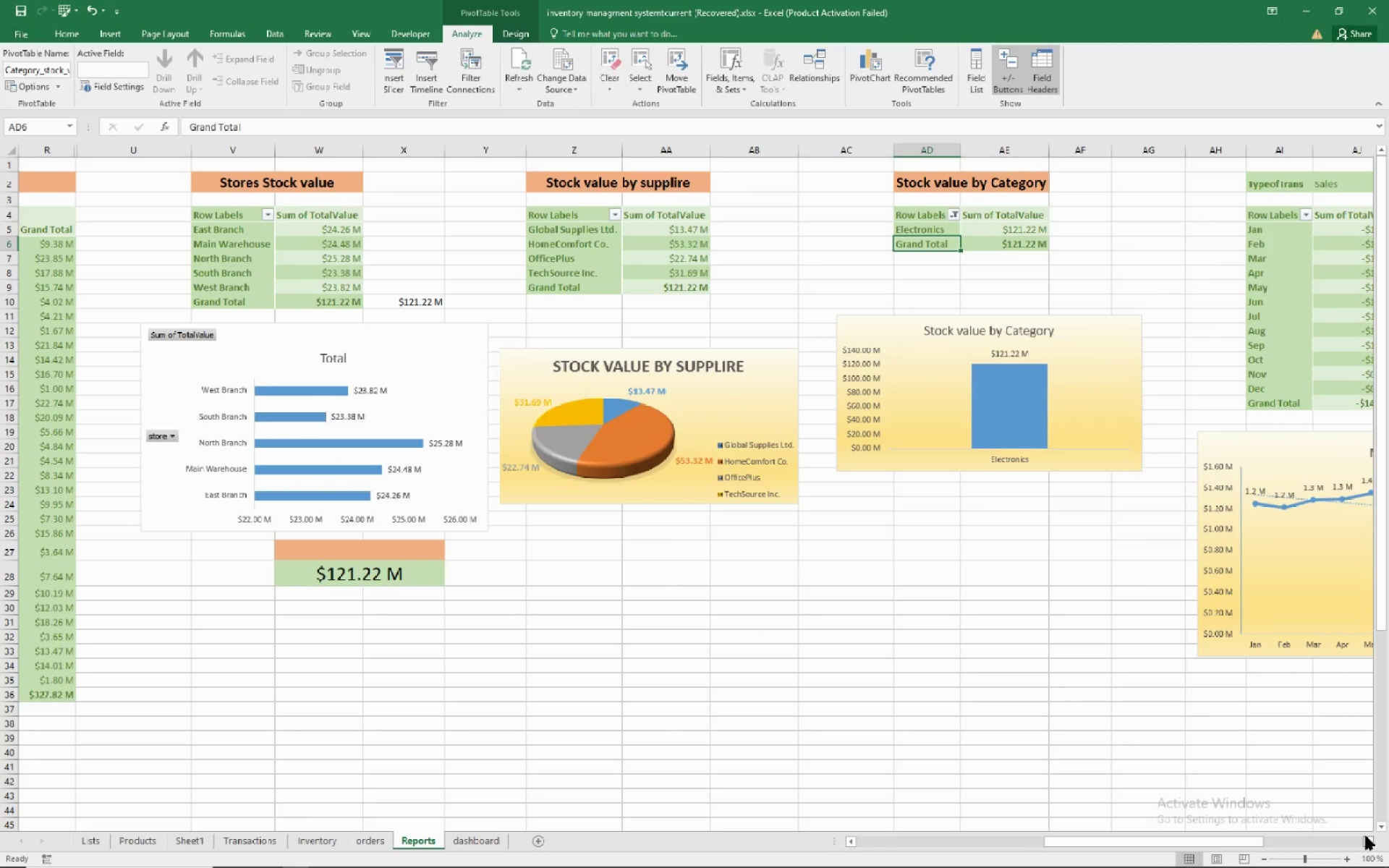 
left_click([1366, 836])
 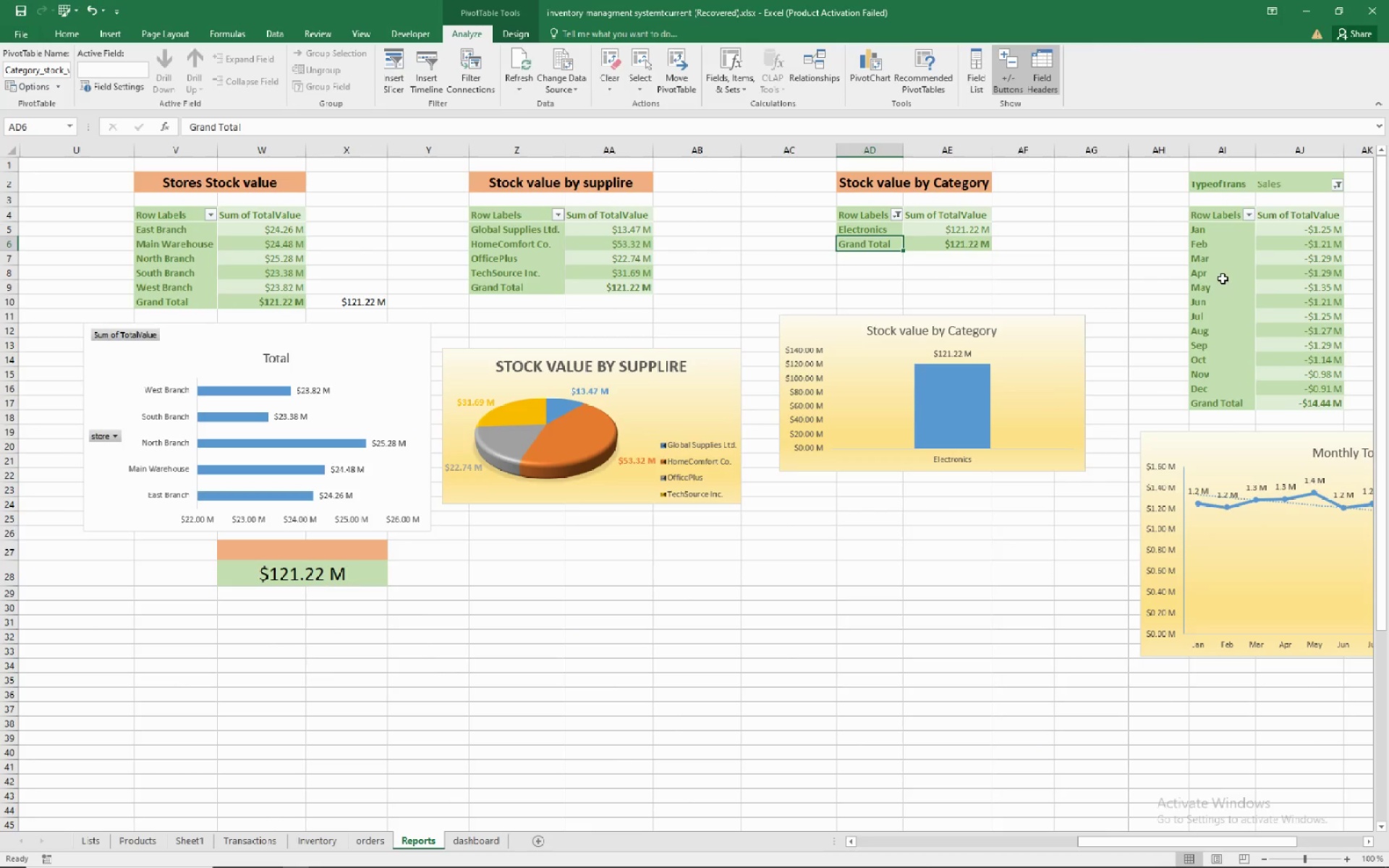 
left_click([1221, 276])
 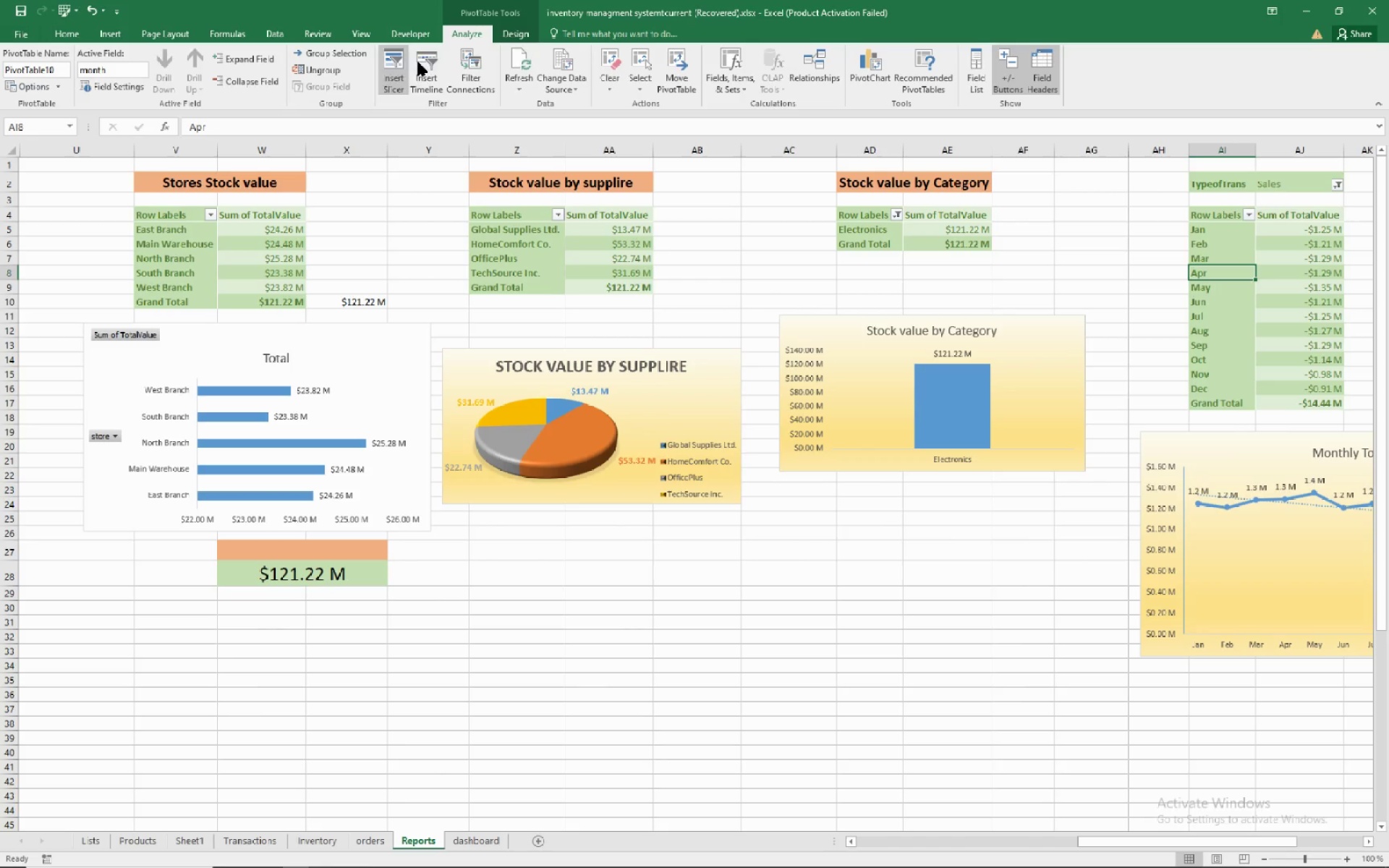 
wait(5.06)
 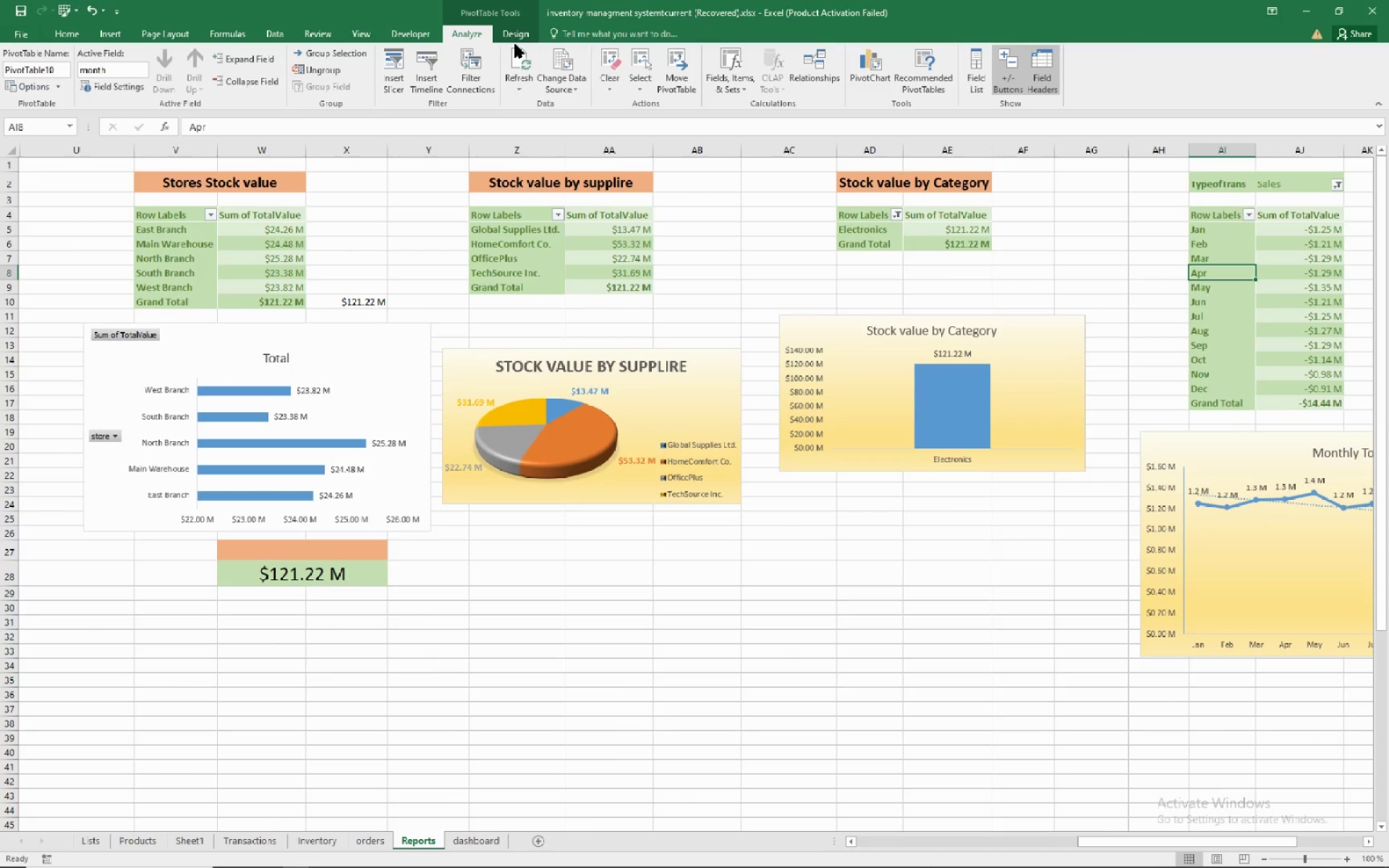 
left_click([558, 69])
 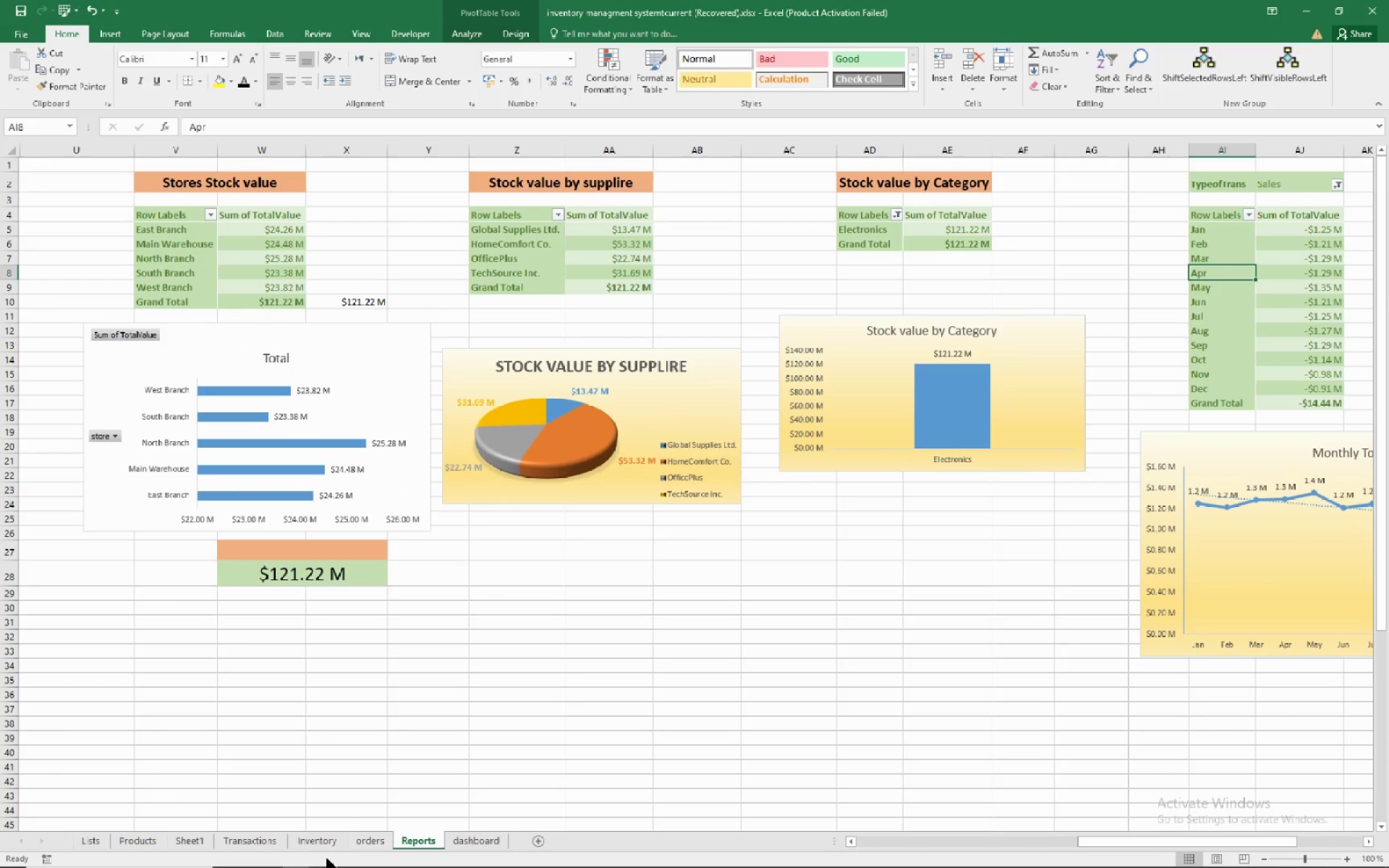 
wait(6.01)
 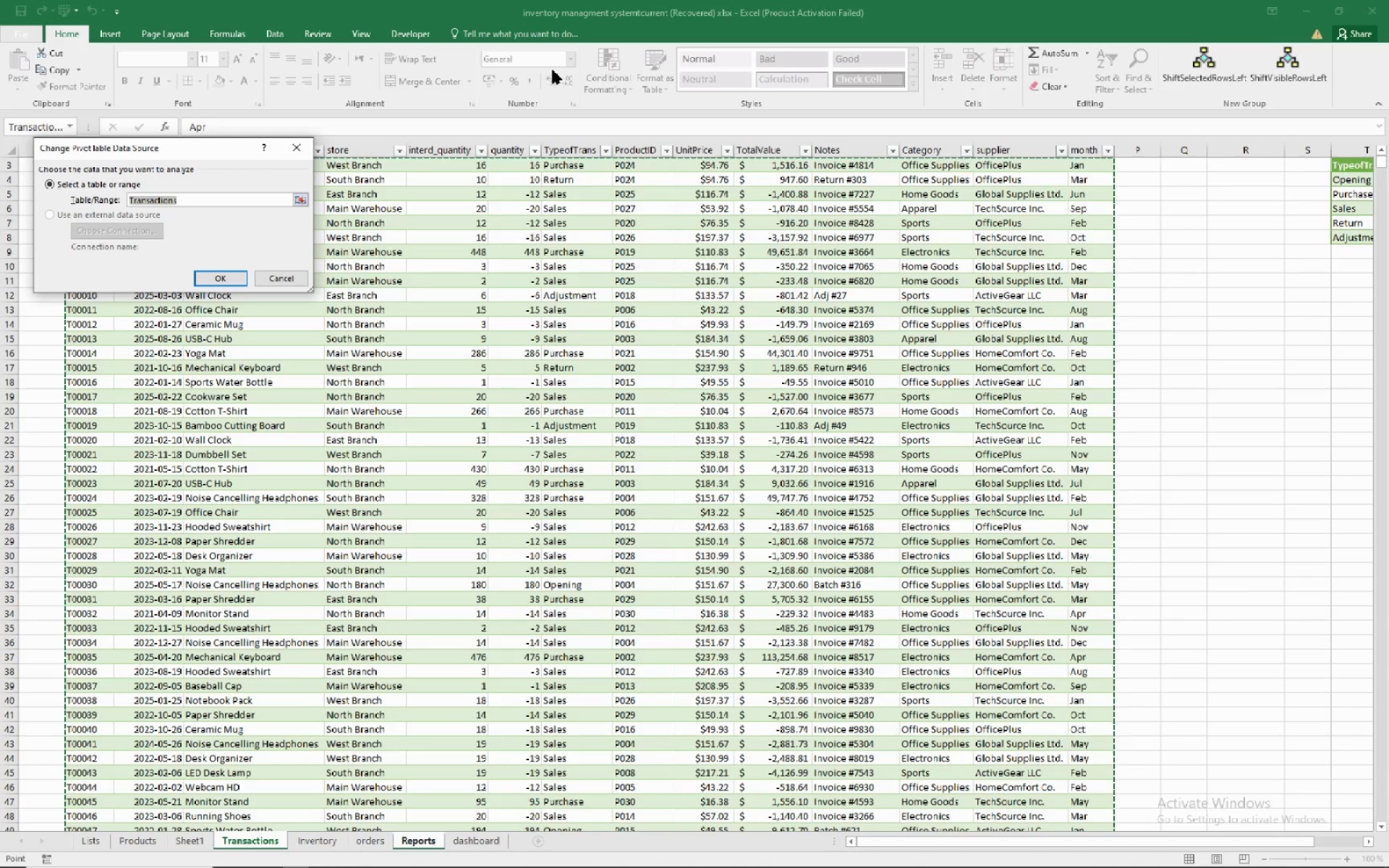 
left_click([263, 838])
 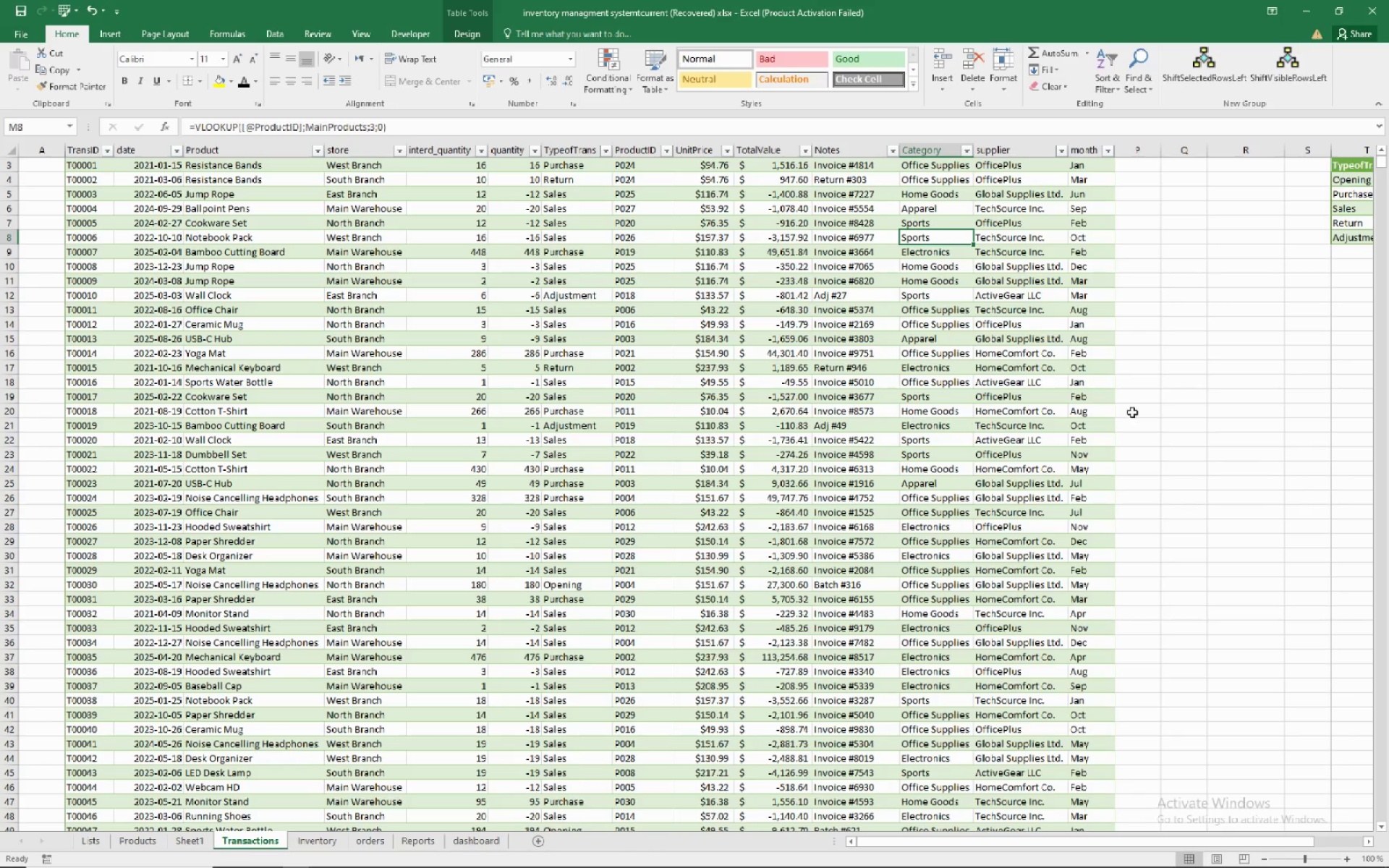 
left_click([1199, 368])
 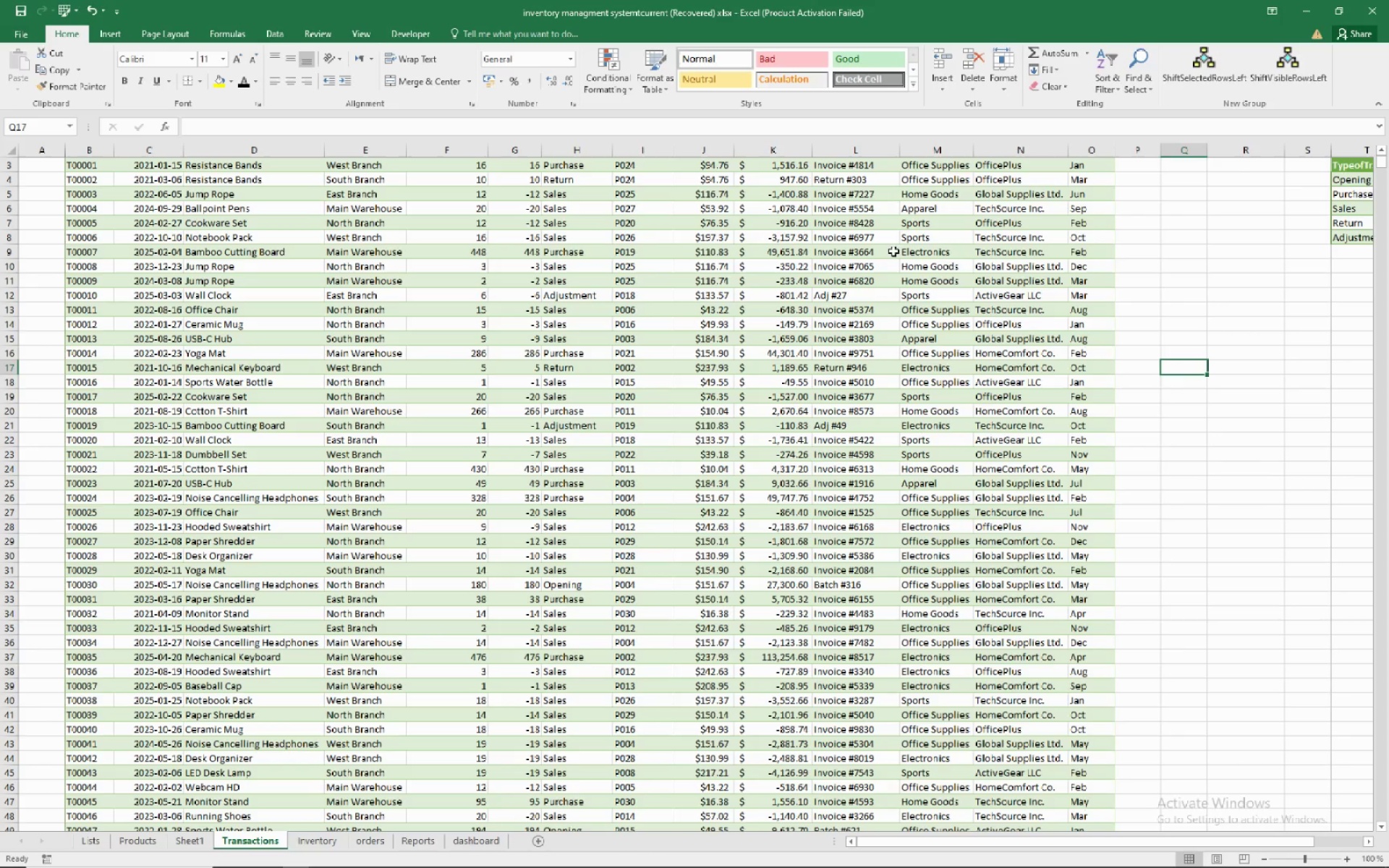 
scroll: coordinate [871, 279], scroll_direction: up, amount: 3.0
 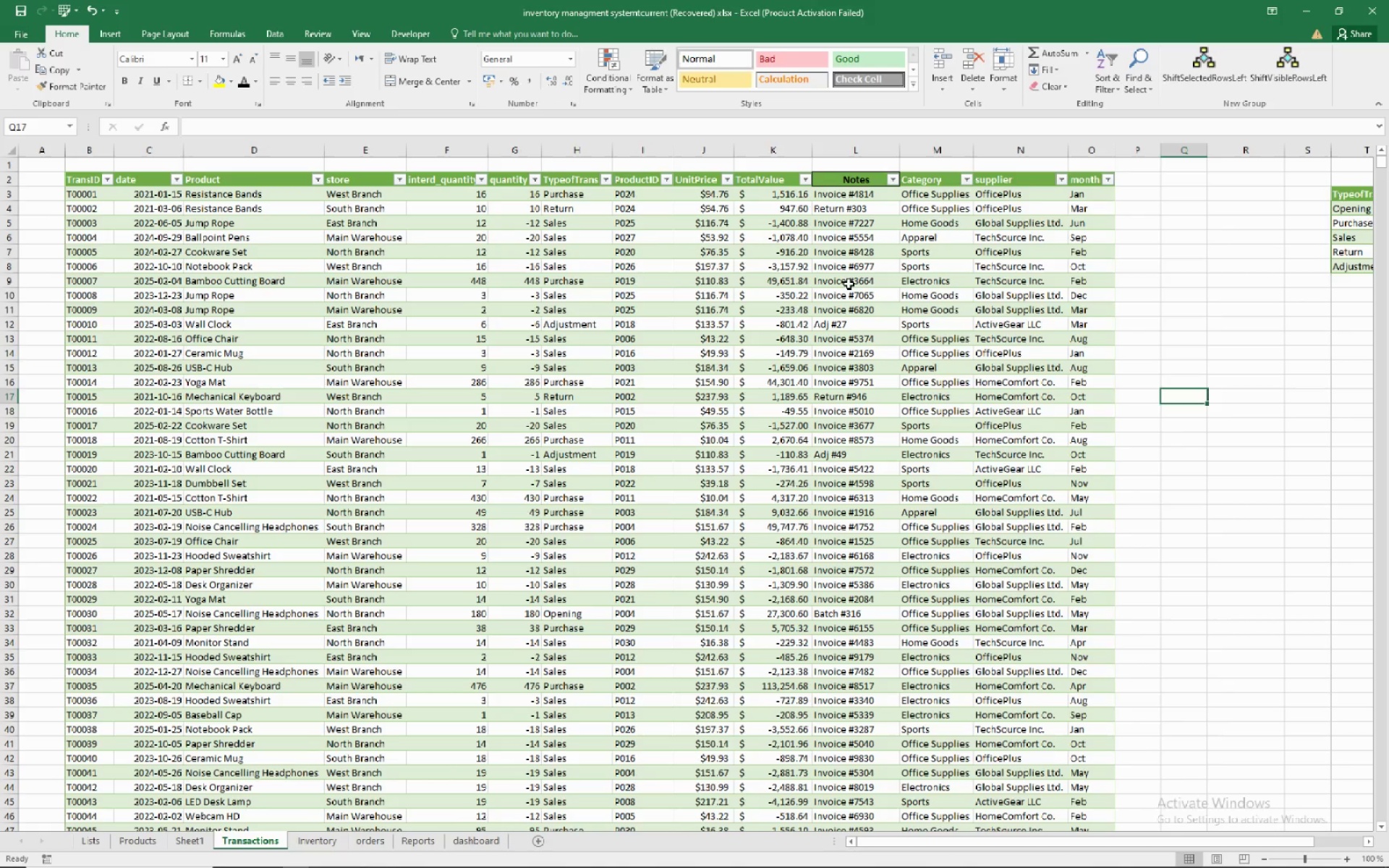 
left_click([849, 284])
 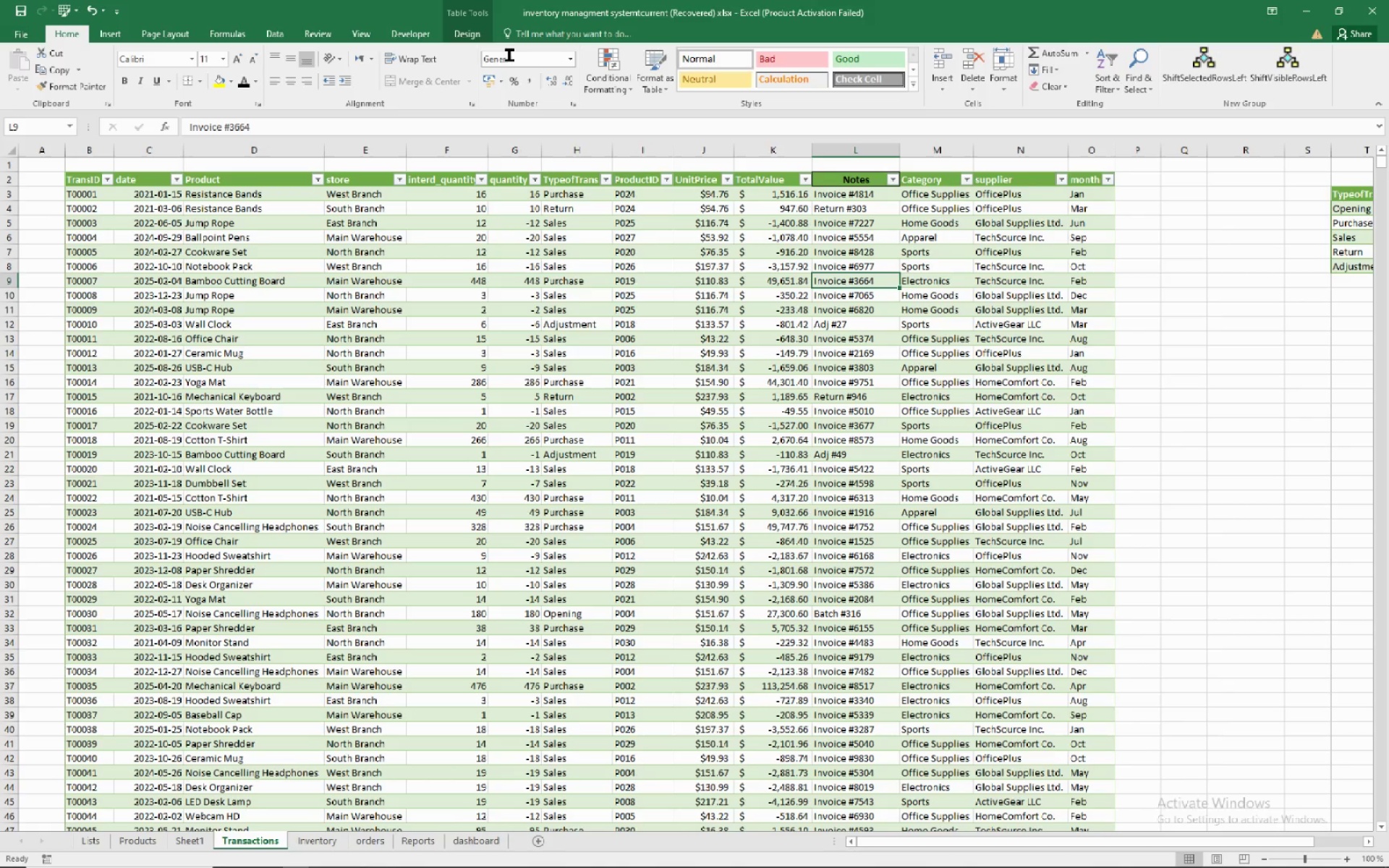 
left_click([453, 33])
 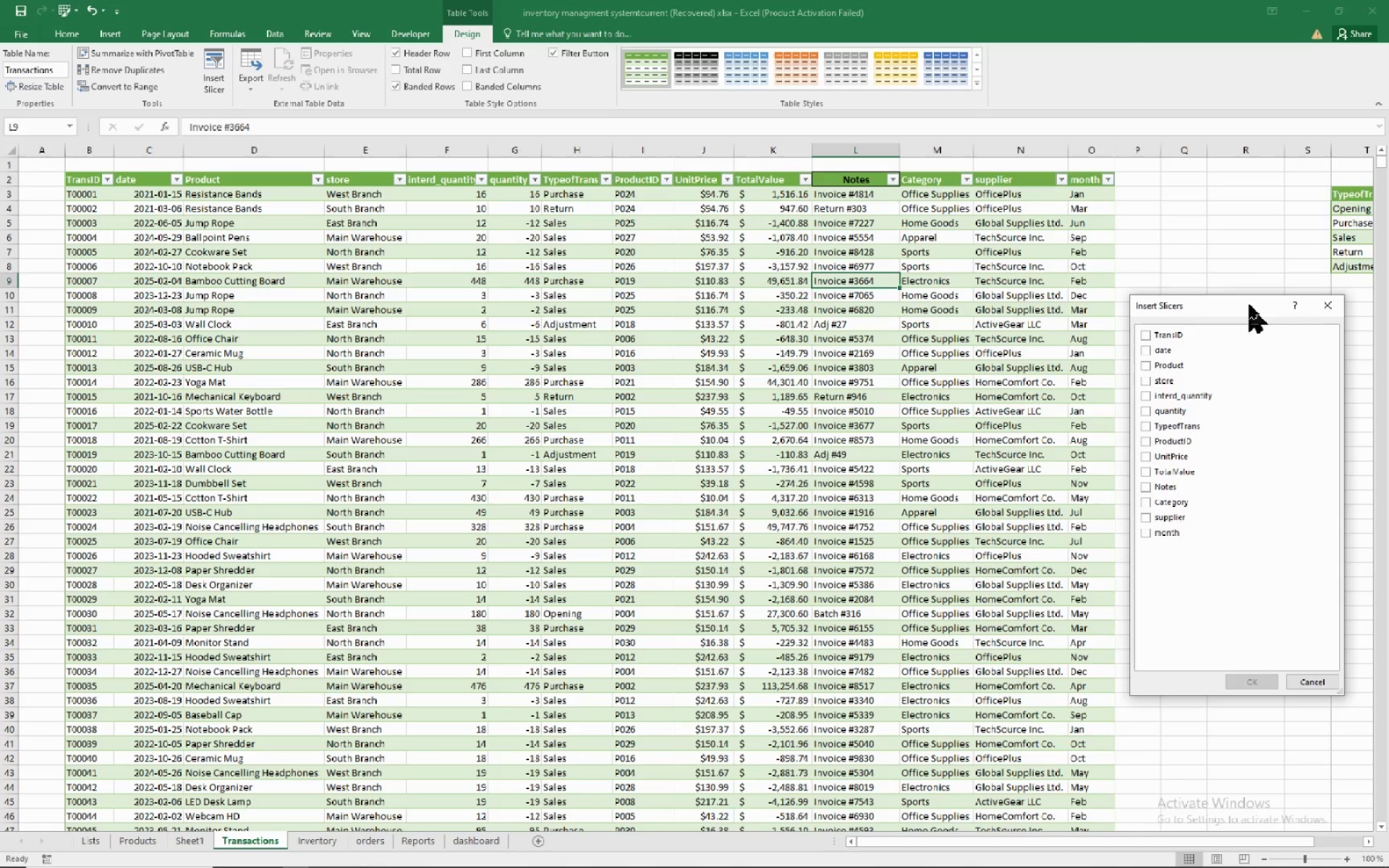 
wait(7.5)
 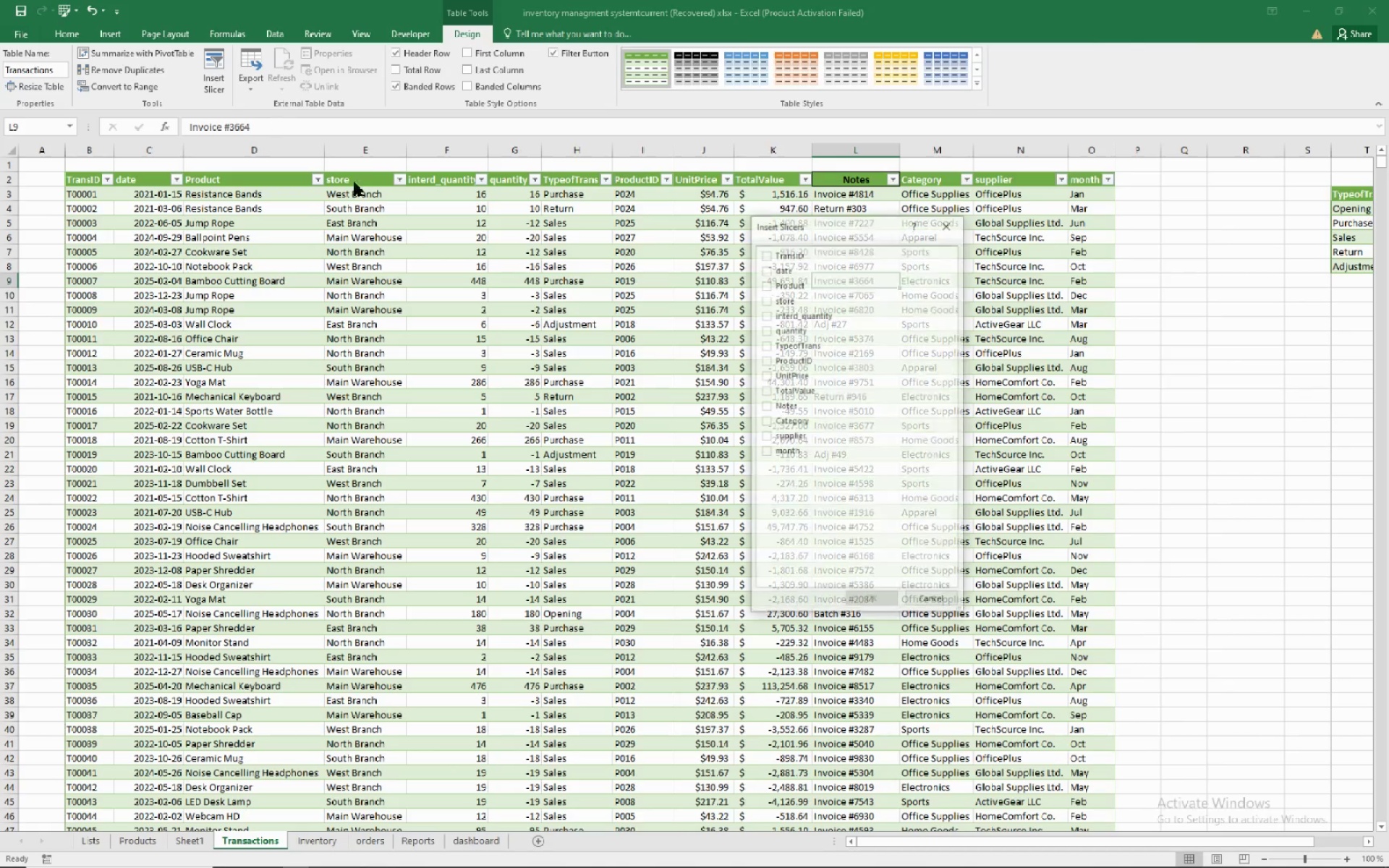 
left_click([1157, 383])
 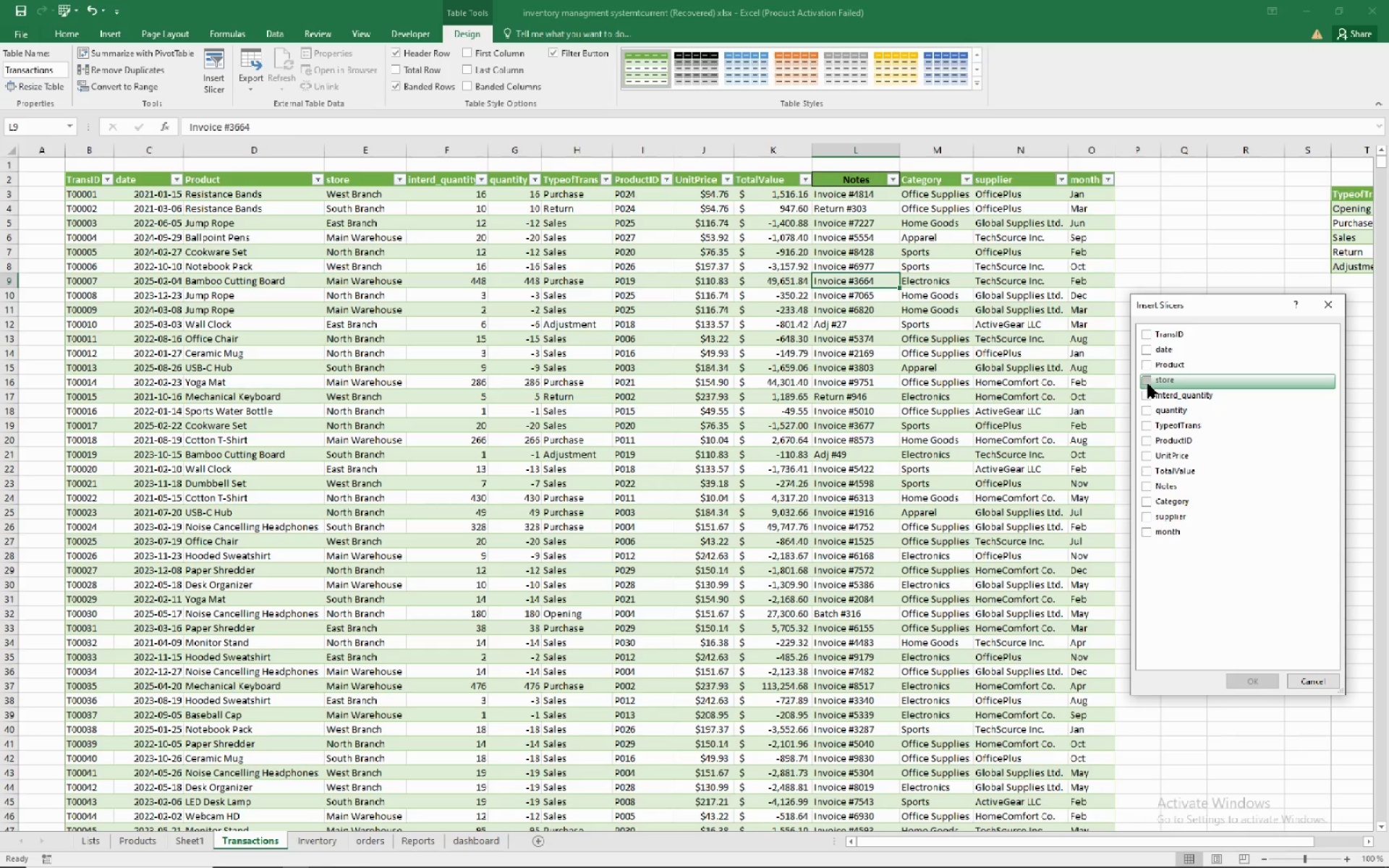 
left_click([1148, 384])
 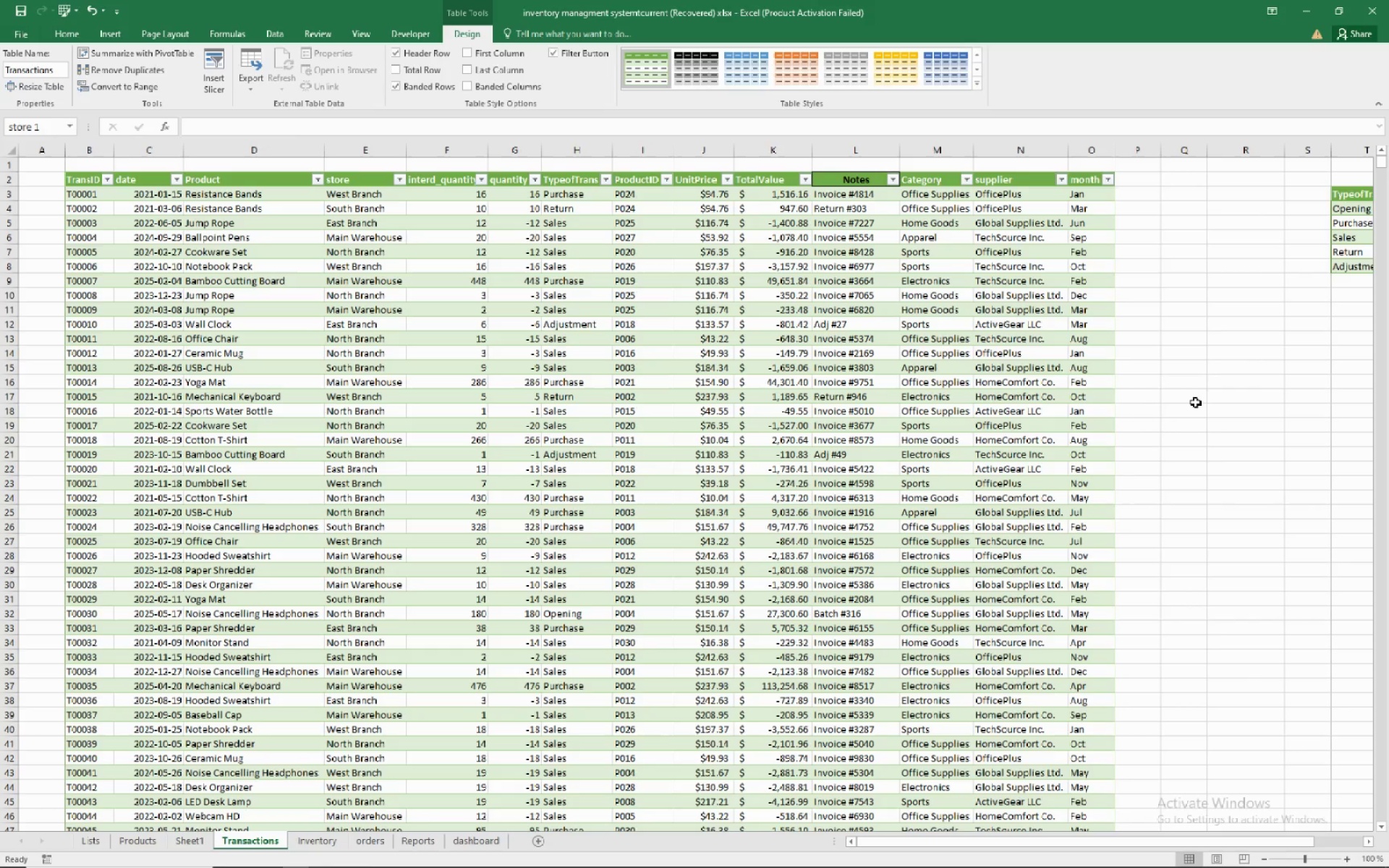 
wait(7.61)
 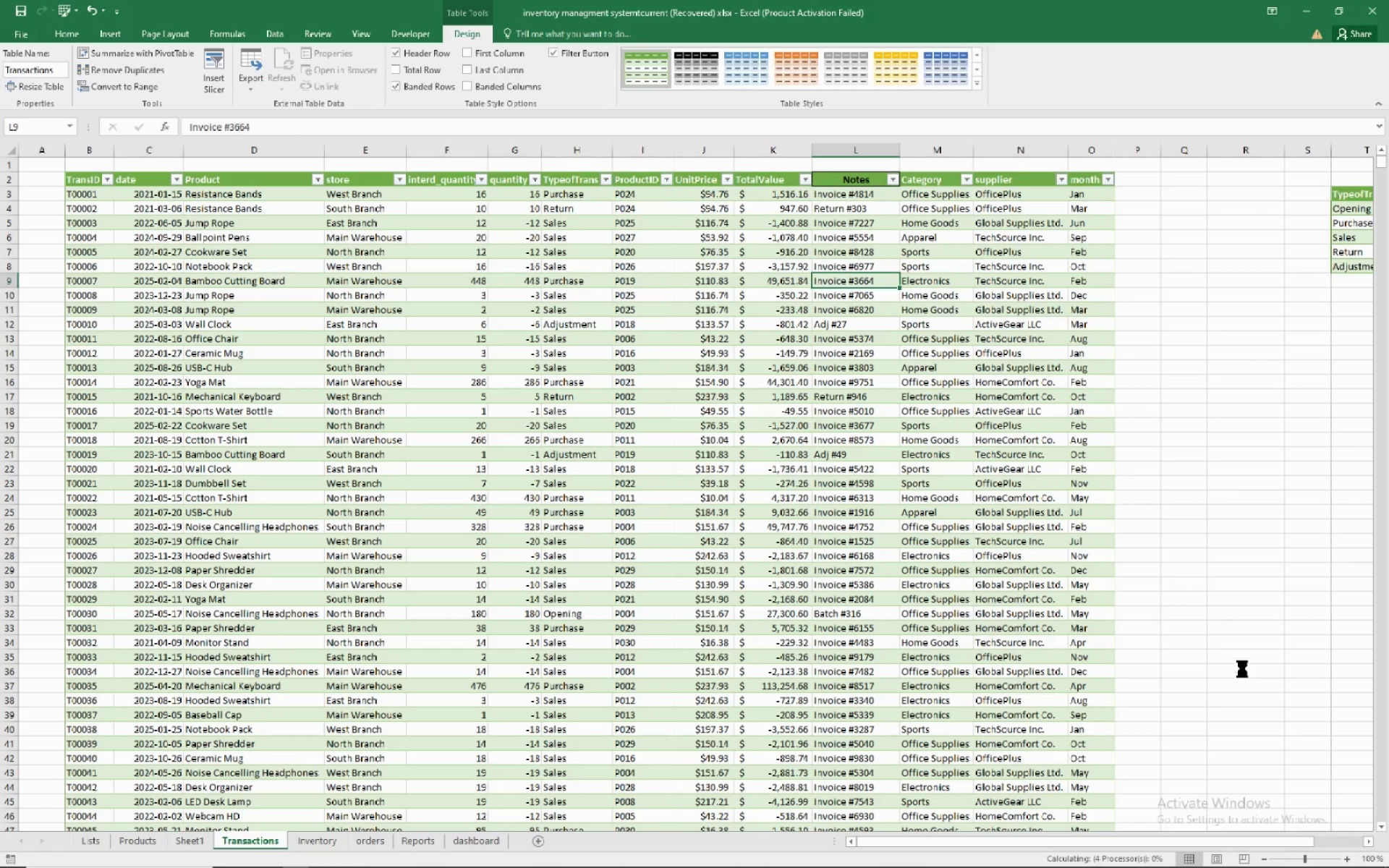 
right_click([654, 412])
 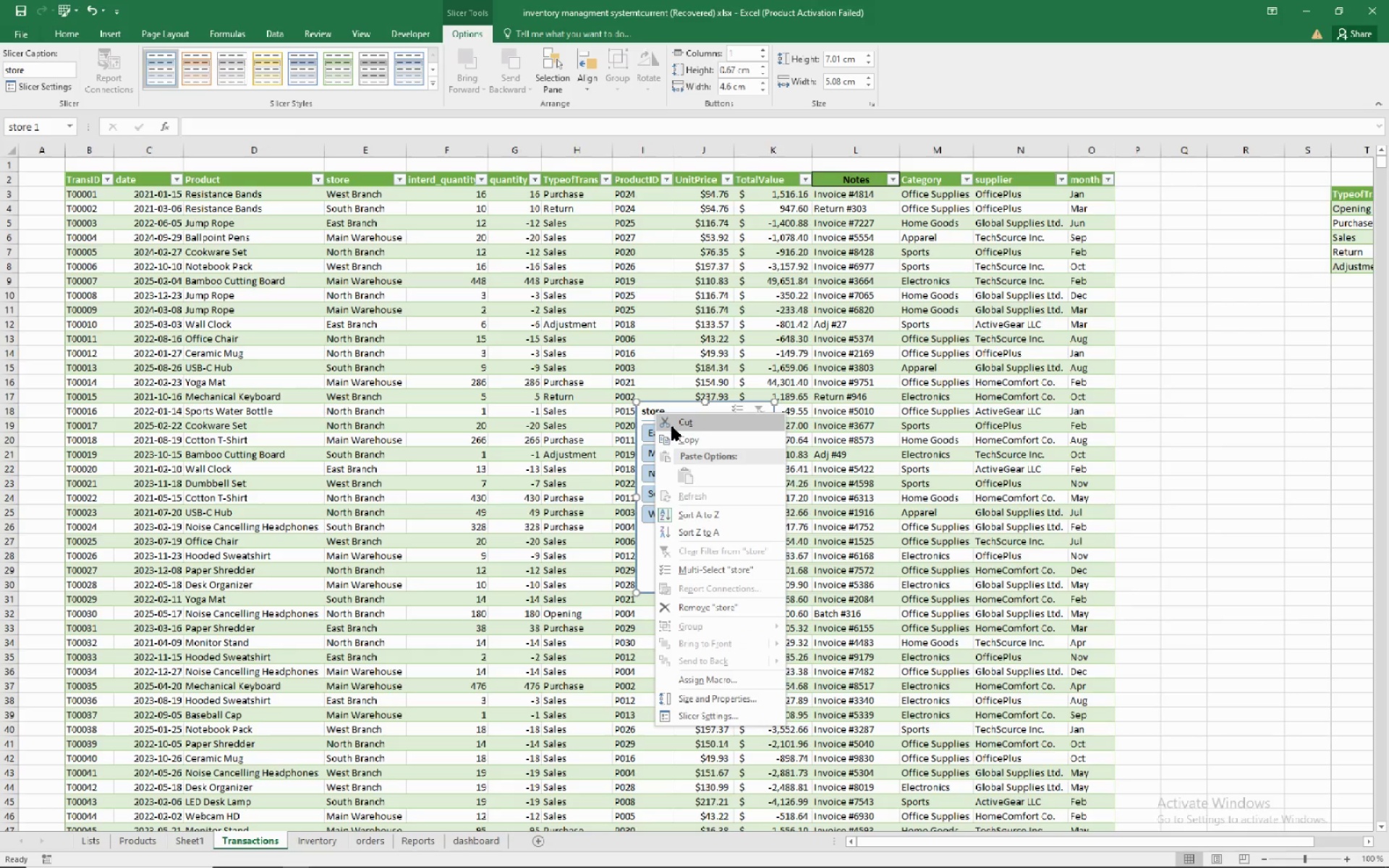 
left_click([673, 427])
 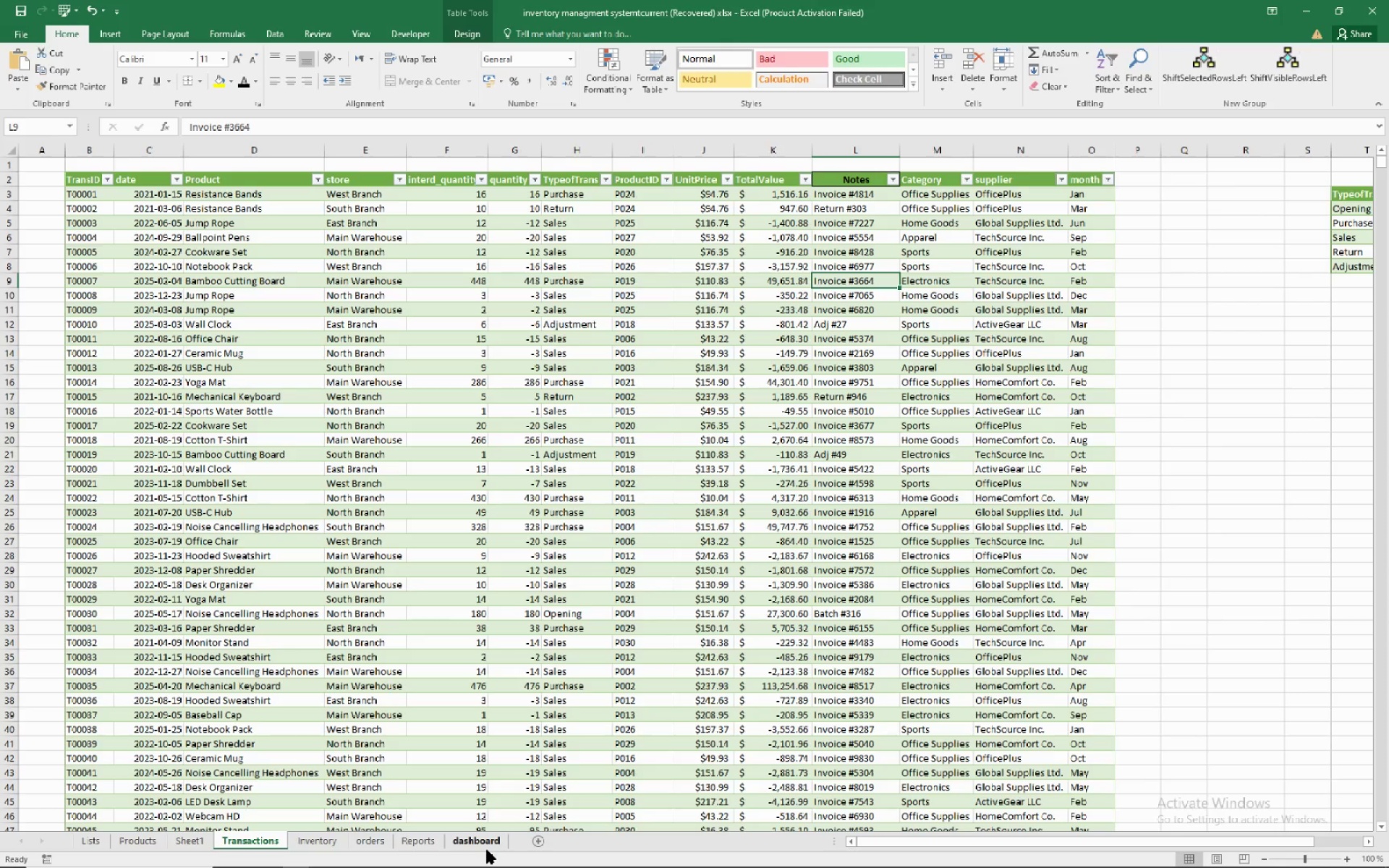 
left_click([485, 849])
 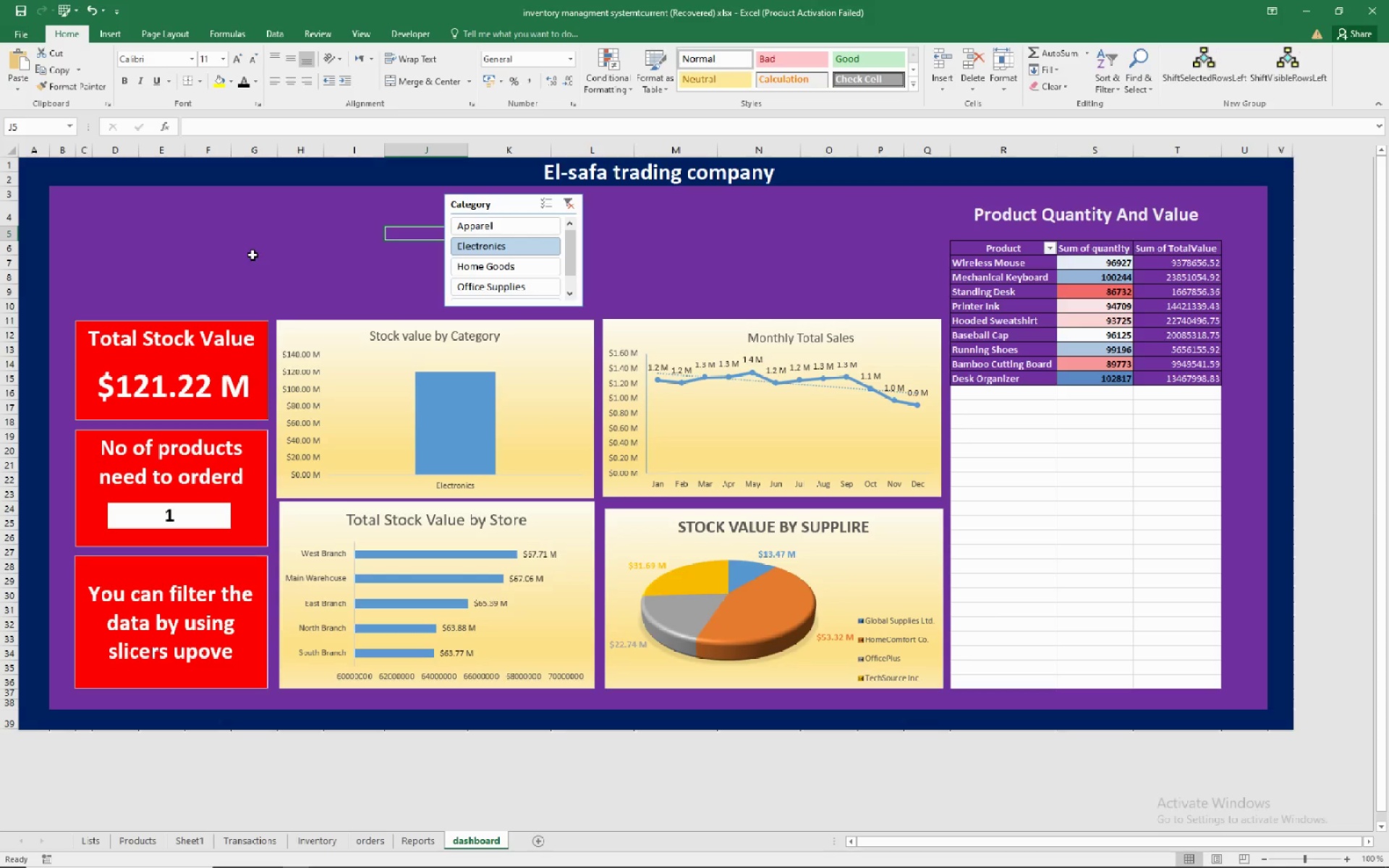 
left_click([269, 211])
 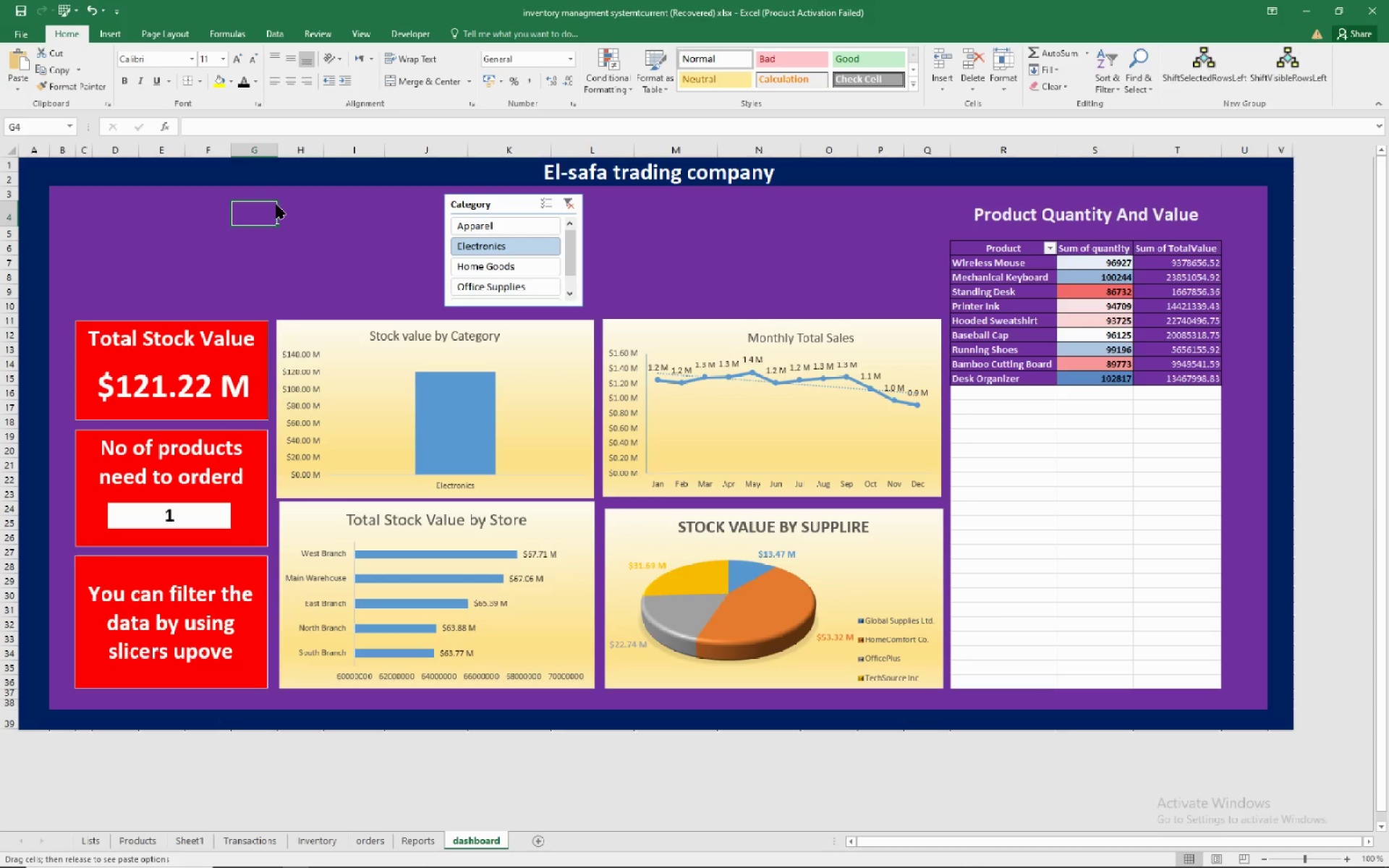 
right_click([276, 205])
 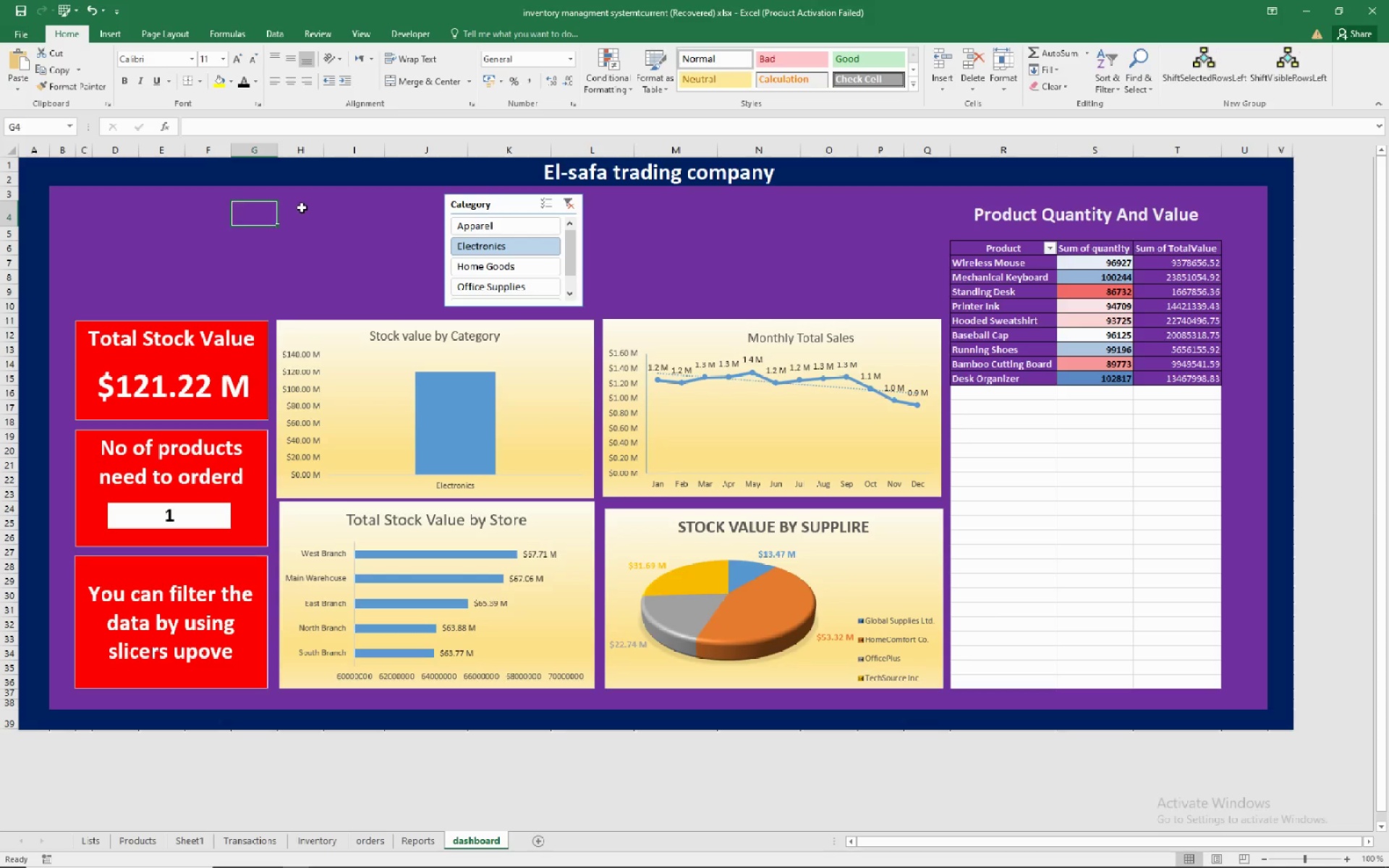 
right_click([302, 208])
 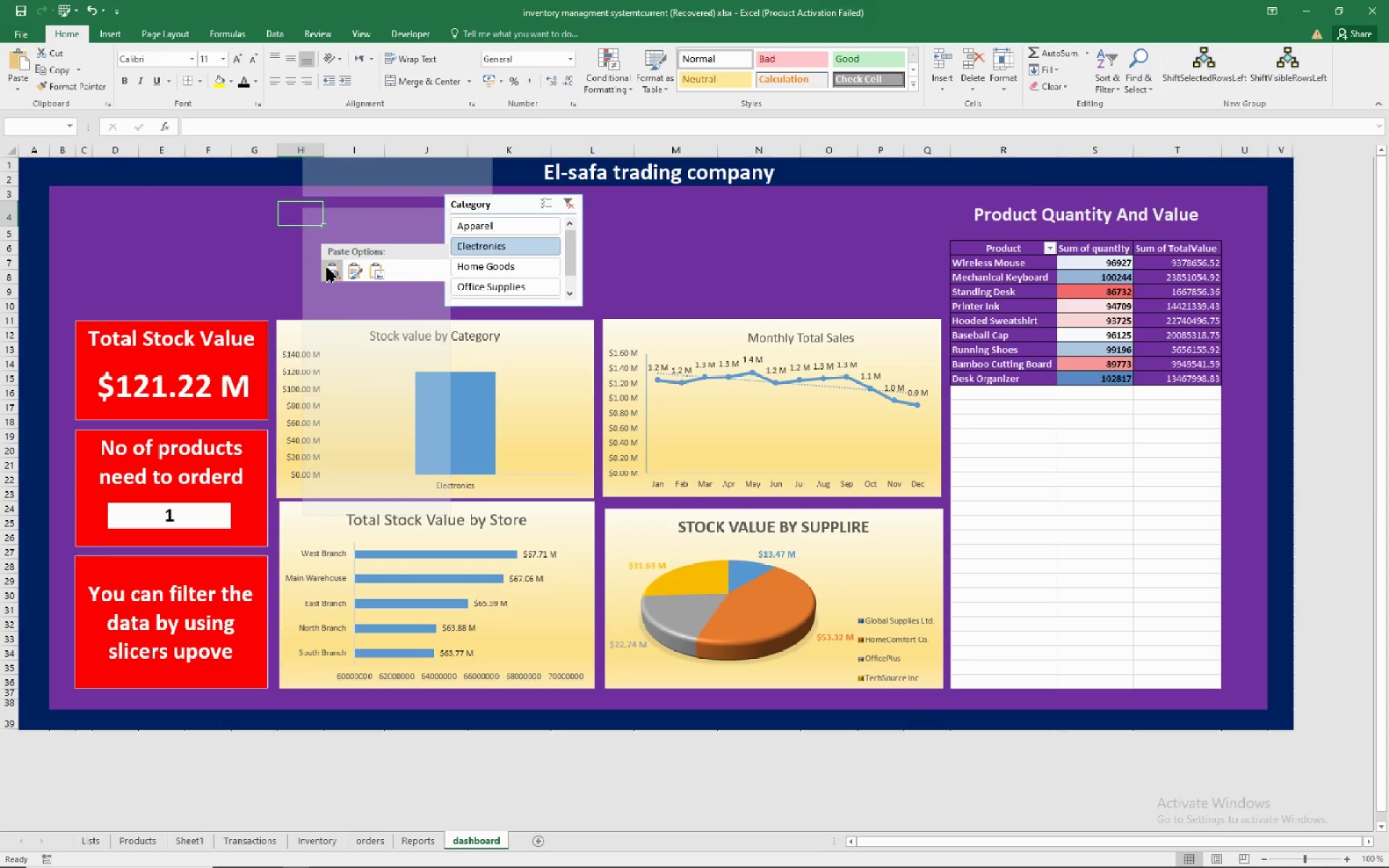 
left_click([327, 268])
 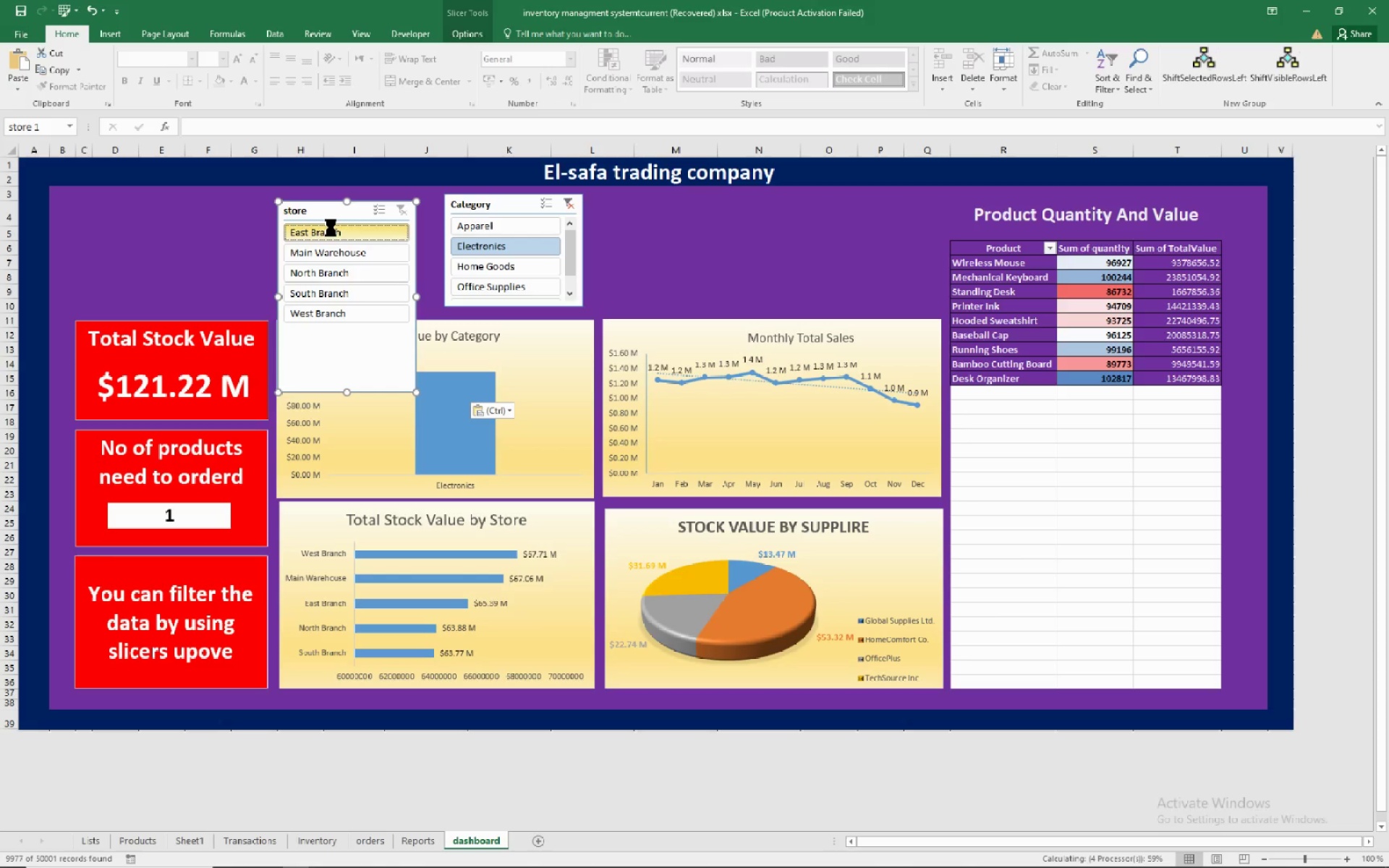 
wait(12.51)
 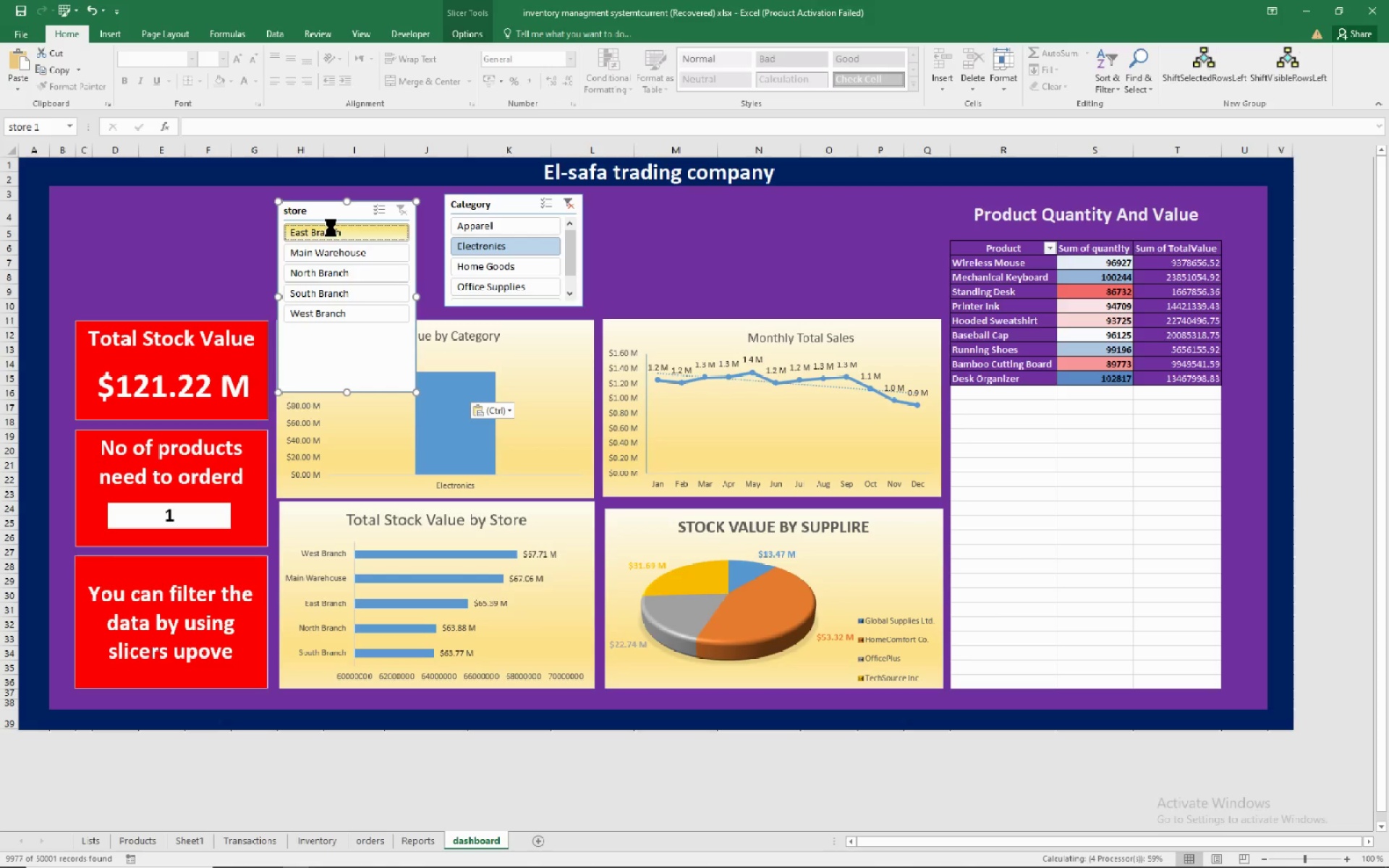 
left_click([347, 267])
 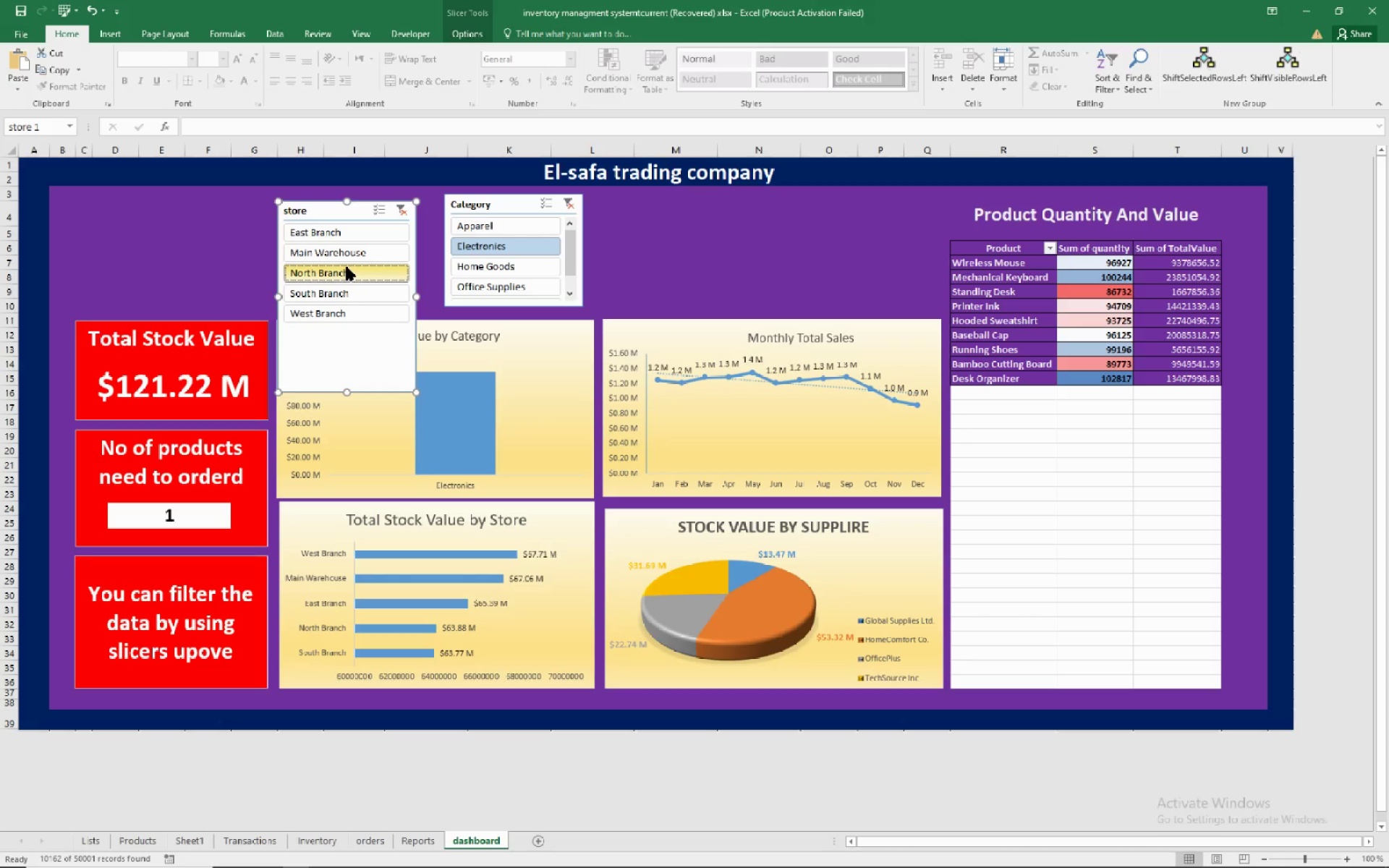 
wait(5.62)
 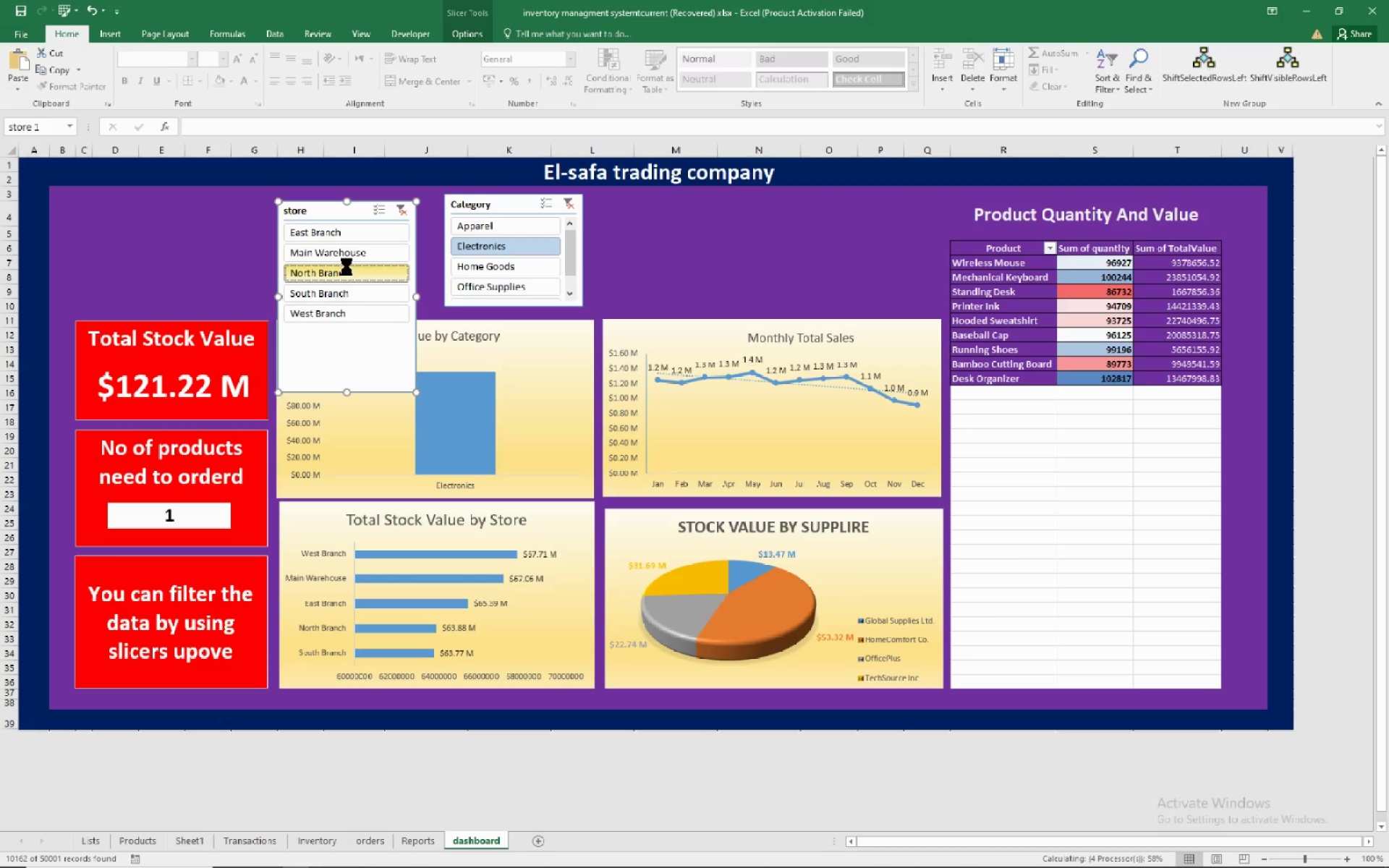 
left_click([324, 214])
 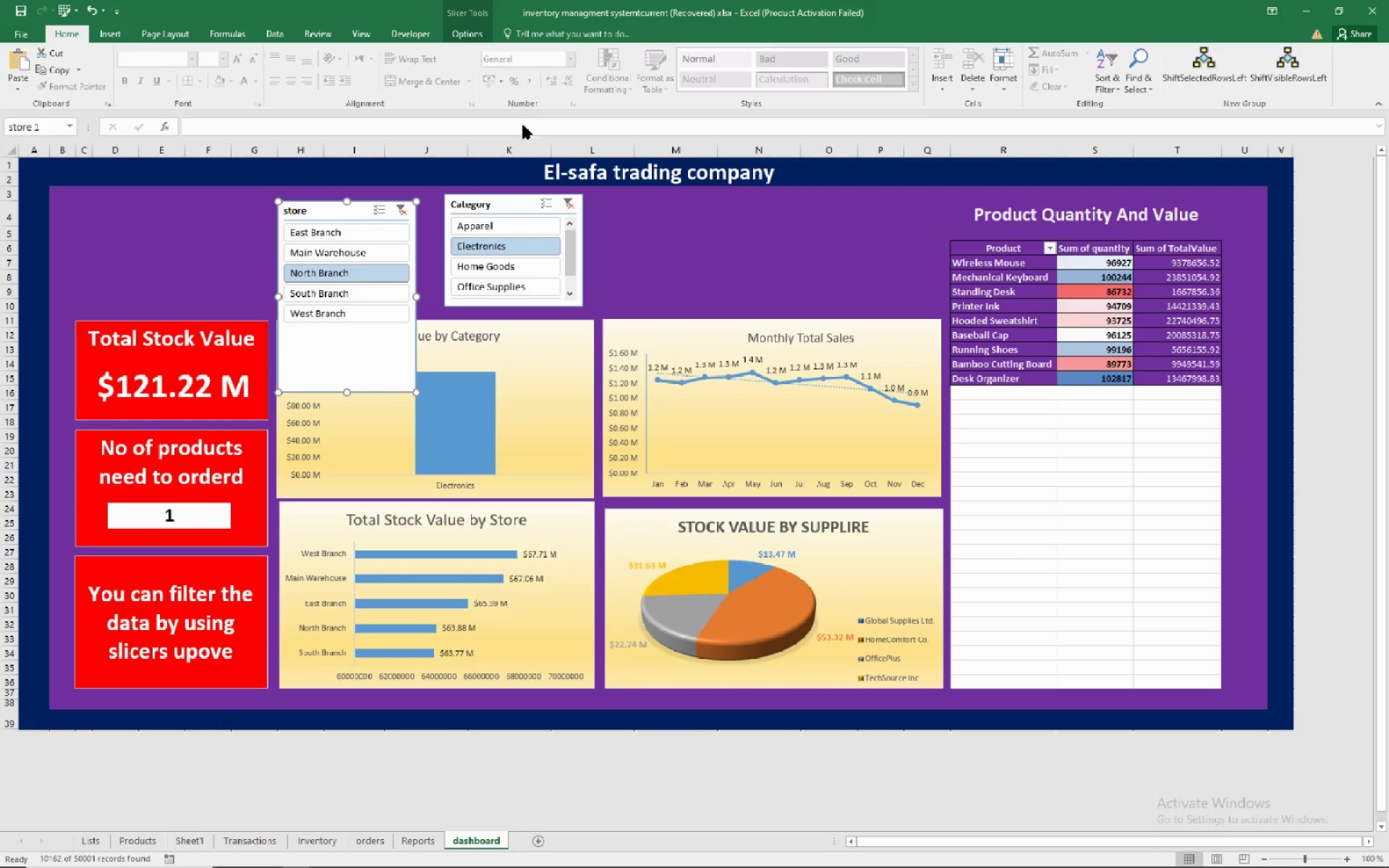 
mouse_move([436, 38])
 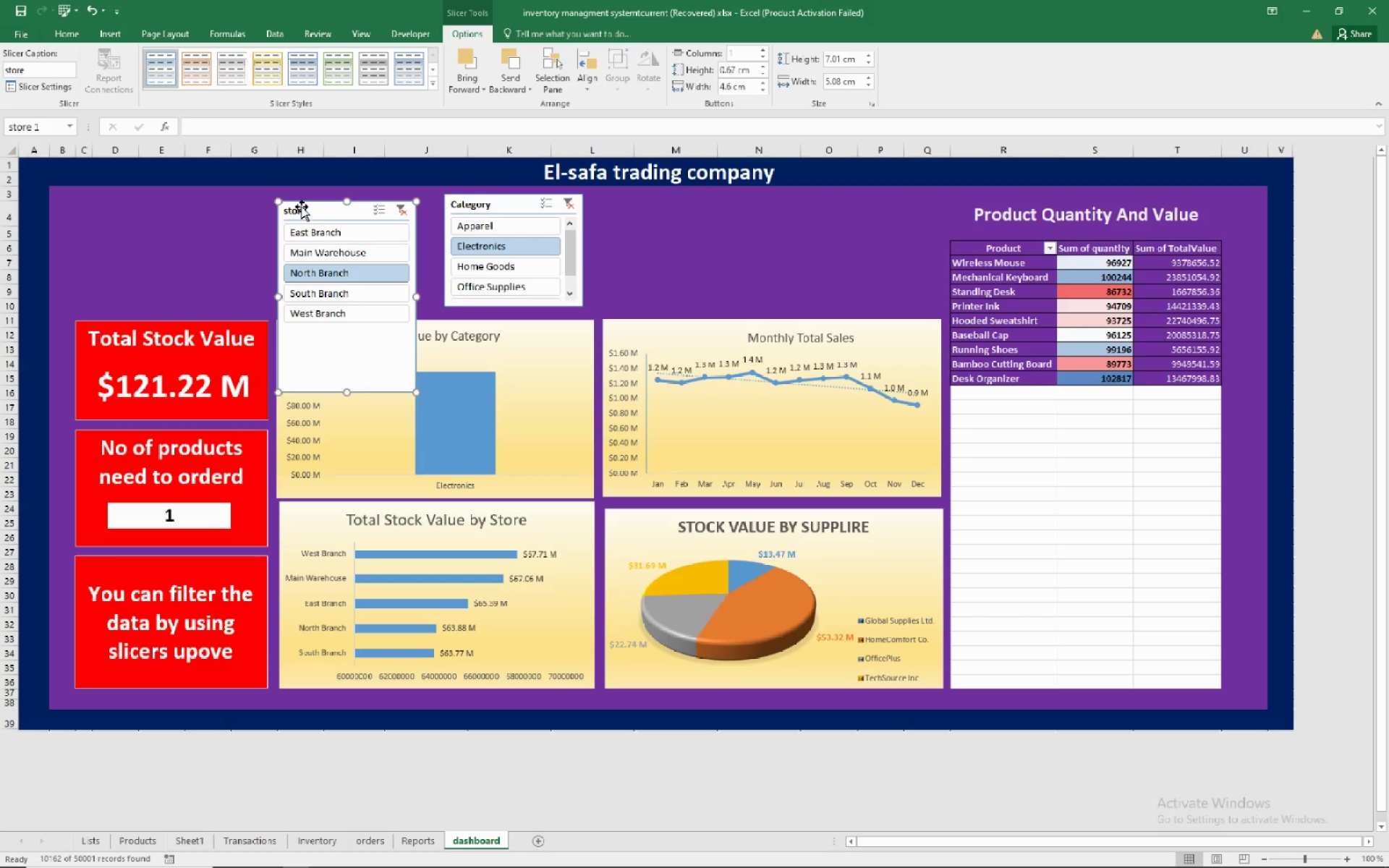 
left_click([302, 207])
 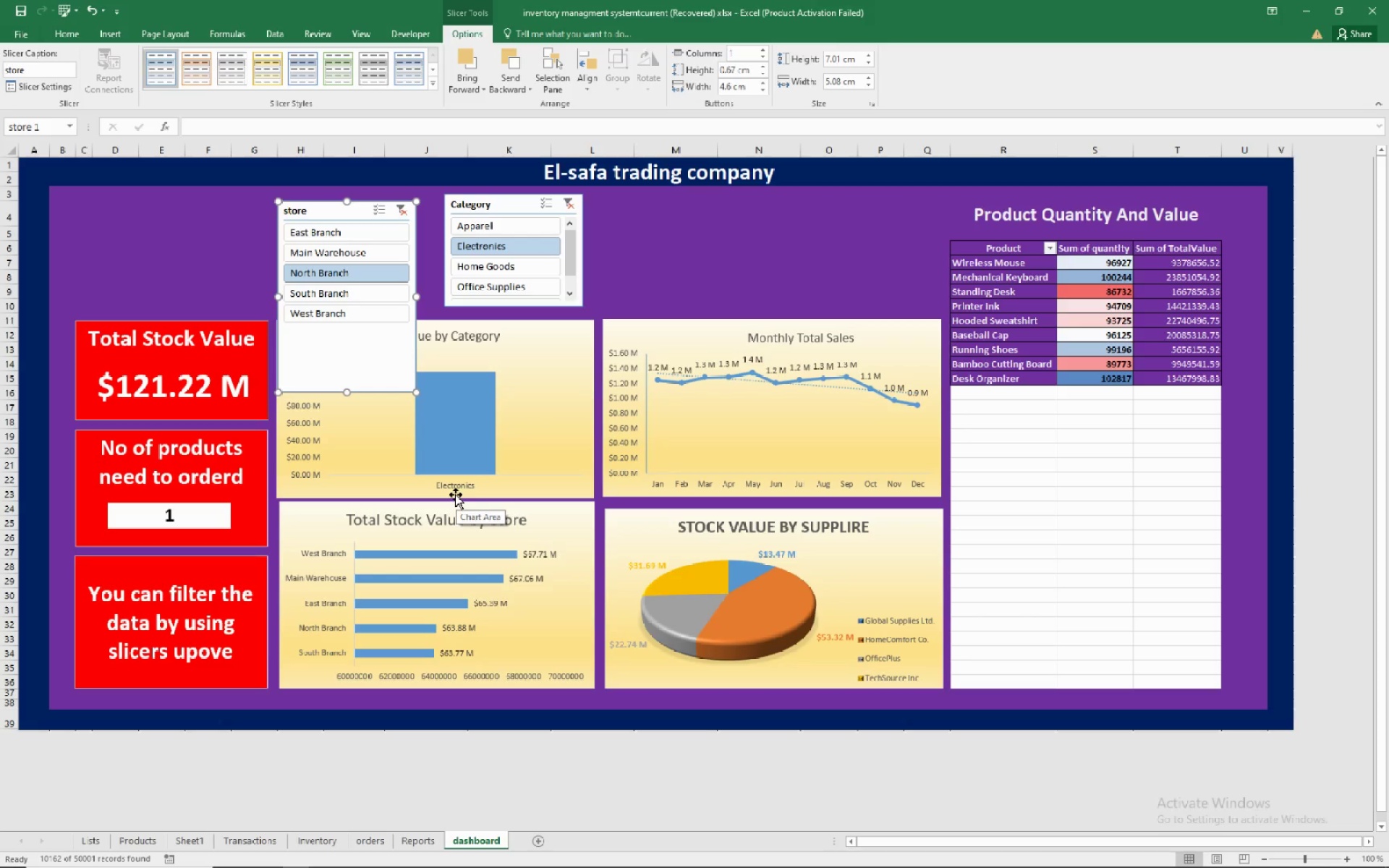 
hold_key(key=Delete, duration=0.33)
 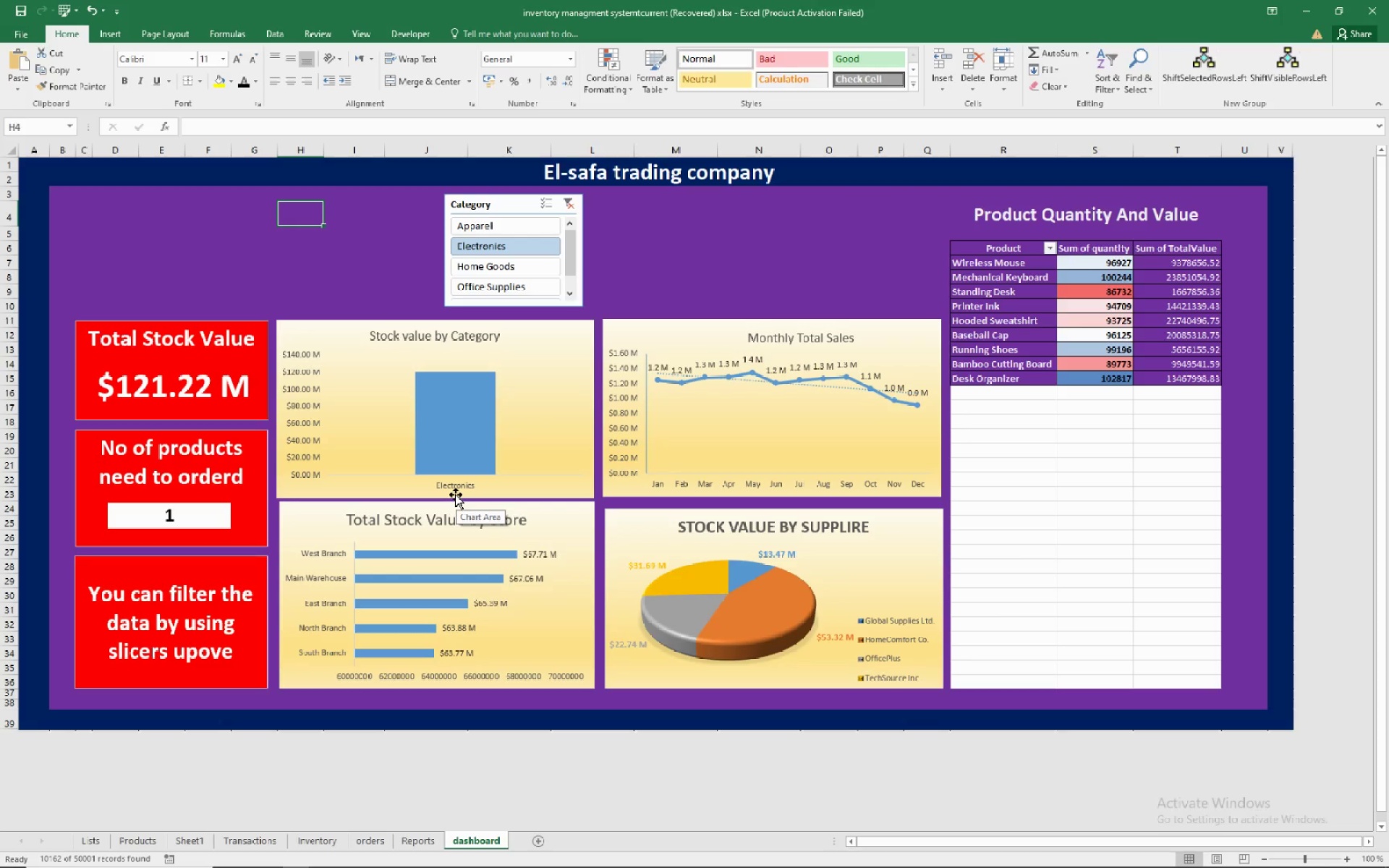 
wait(8.49)
 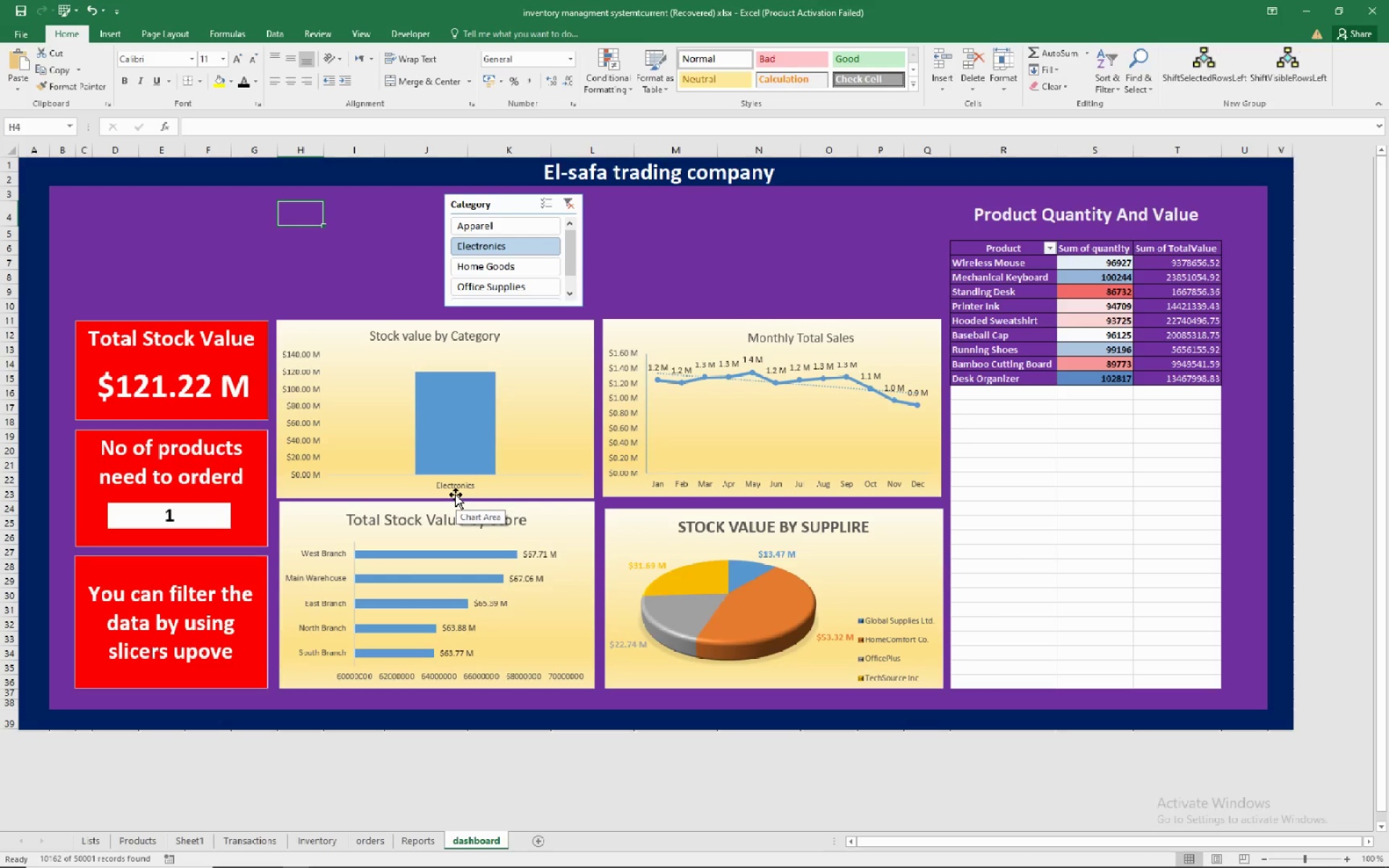 
left_click([428, 841])
 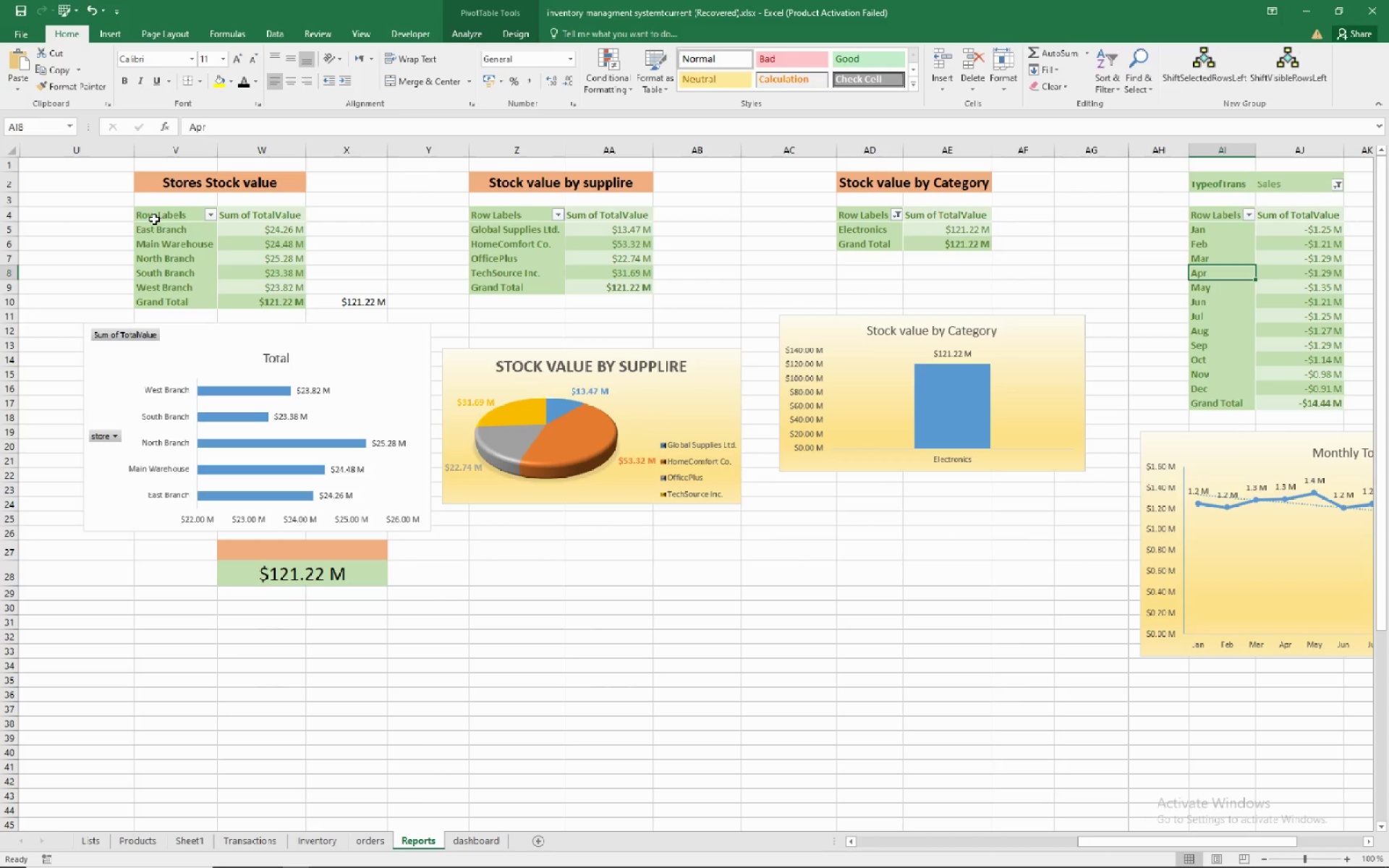 
left_click([158, 237])
 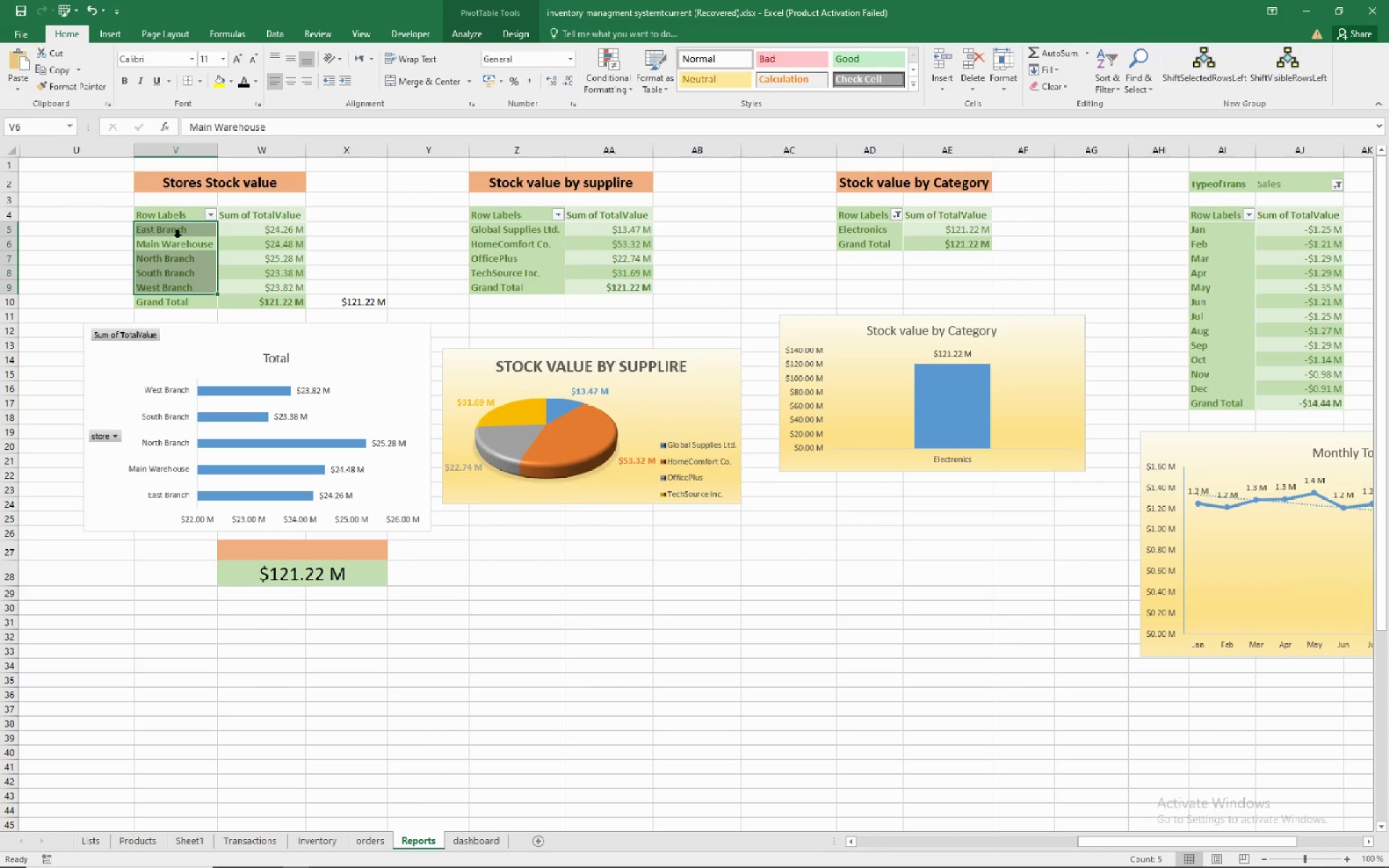 
mouse_move([165, 240])
 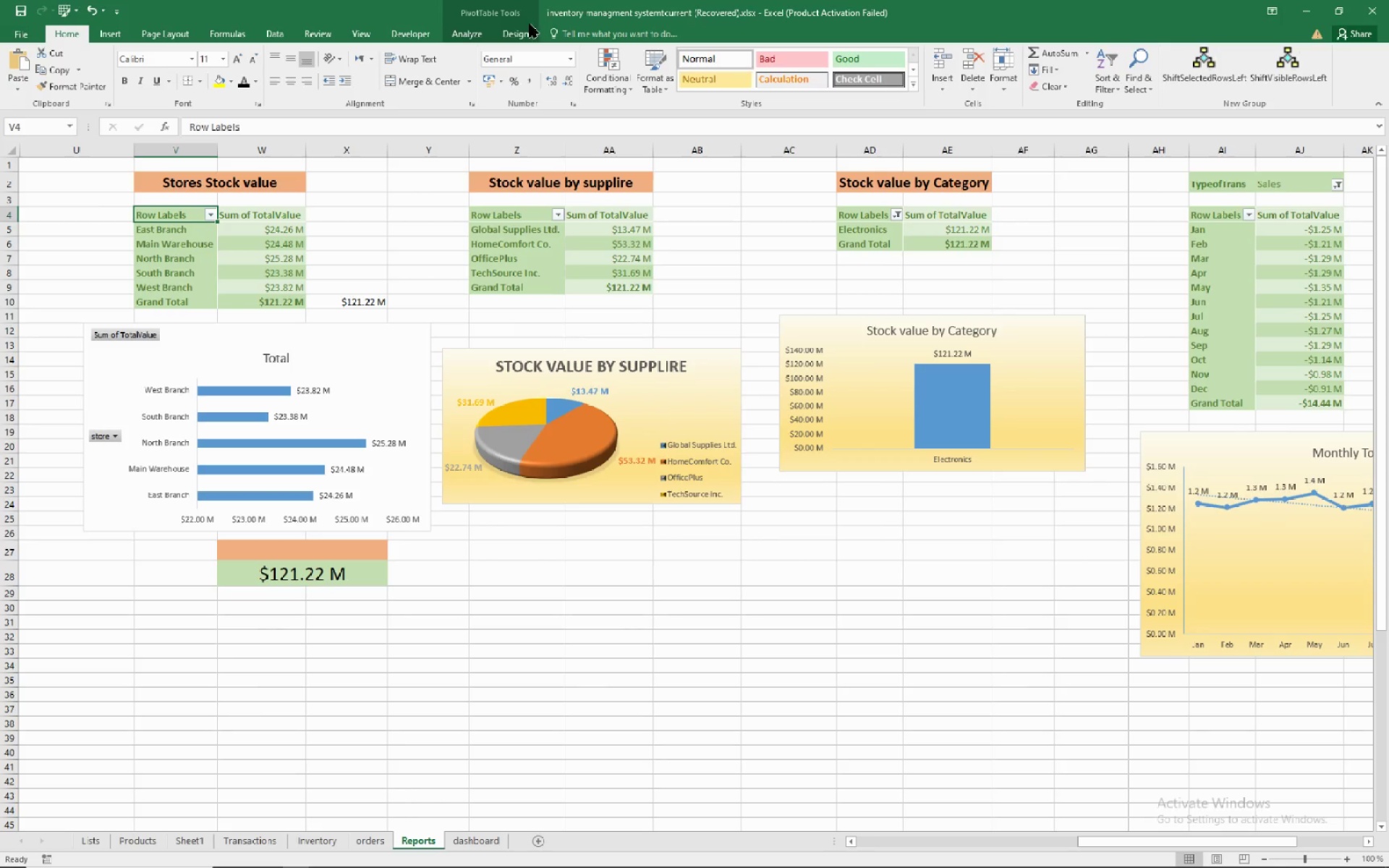 
left_click([519, 24])
 